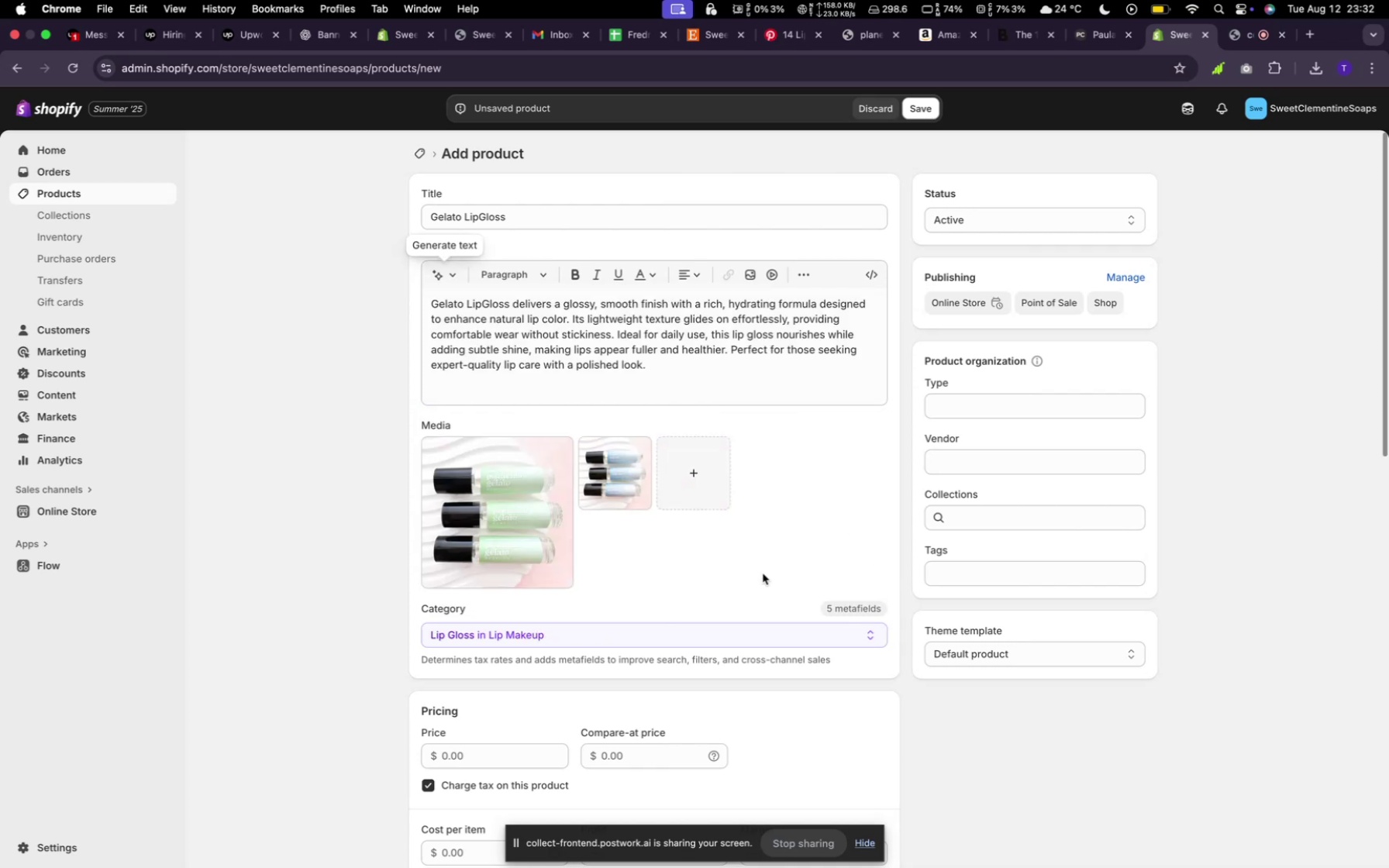 
wait(5.37)
 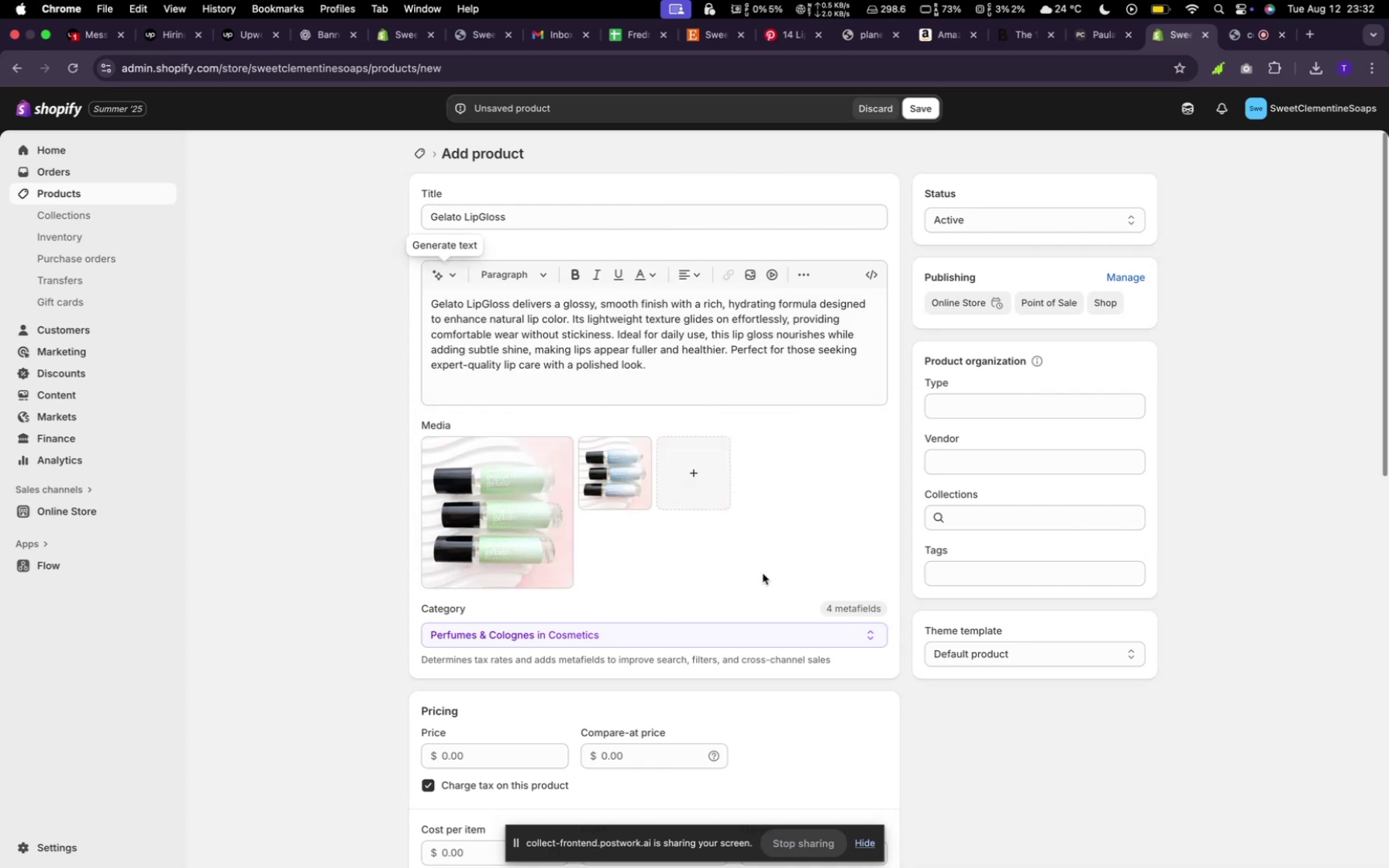 
scroll: coordinate [748, 571], scroll_direction: down, amount: 4.0
 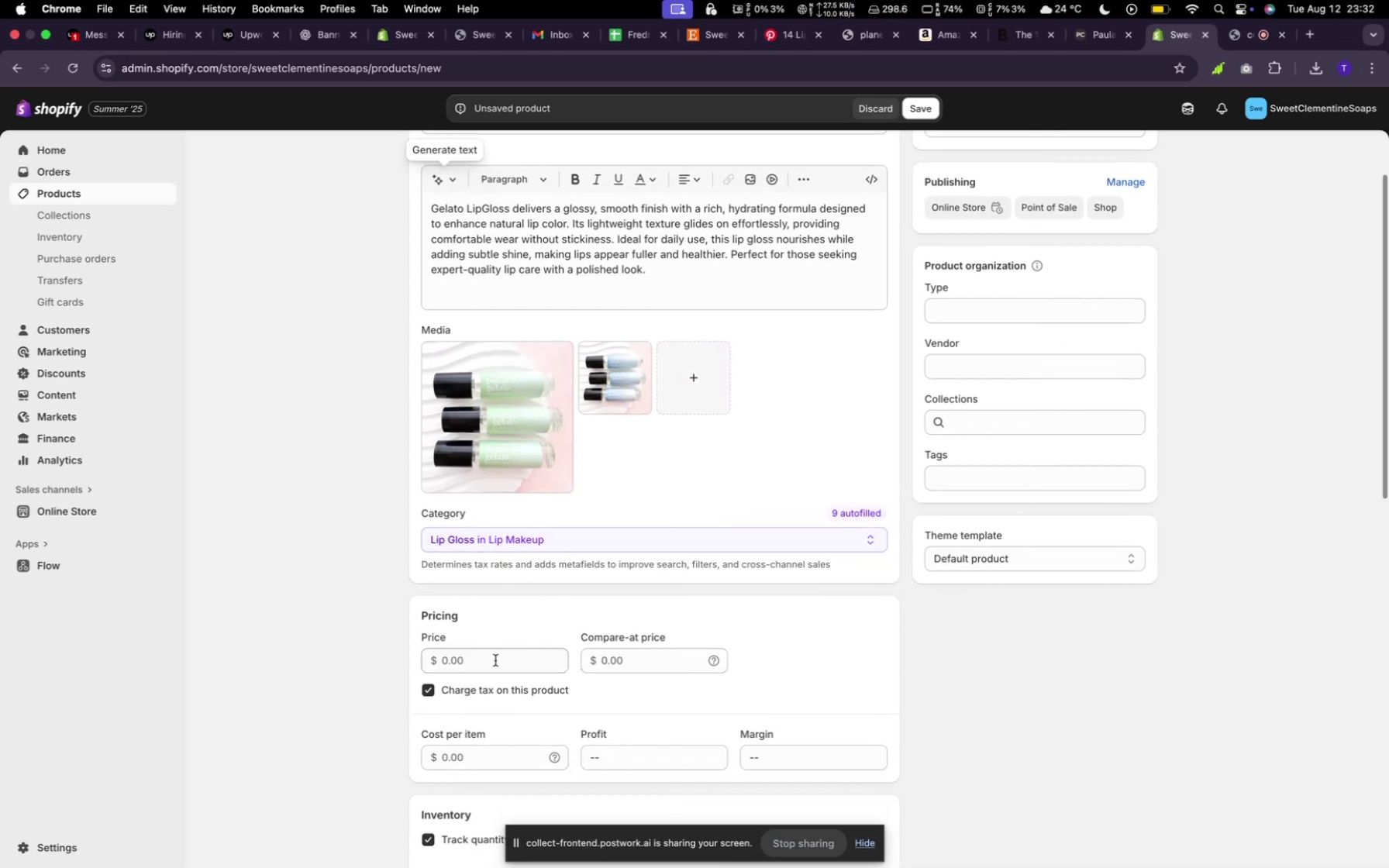 
left_click([495, 660])
 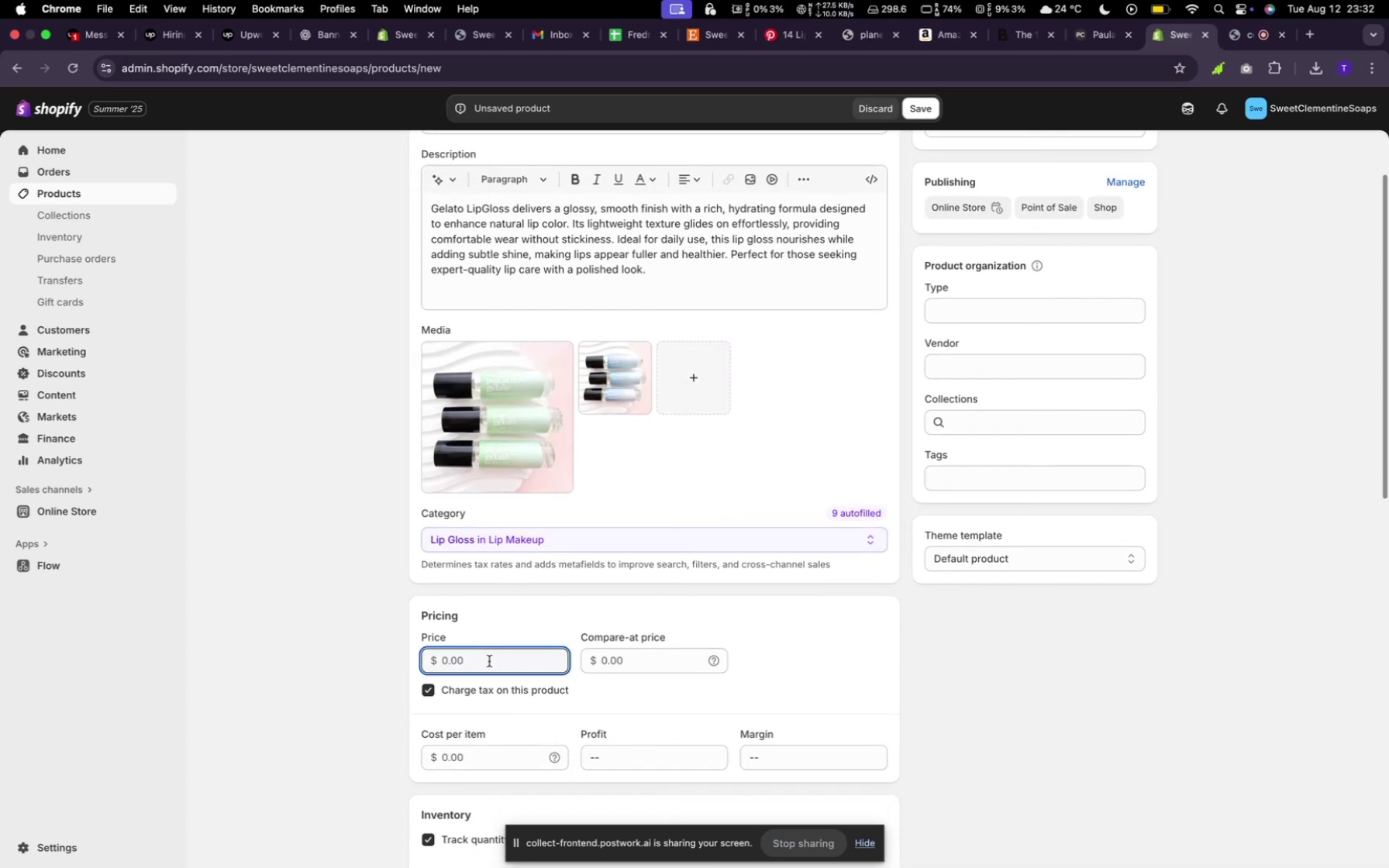 
type(34)
 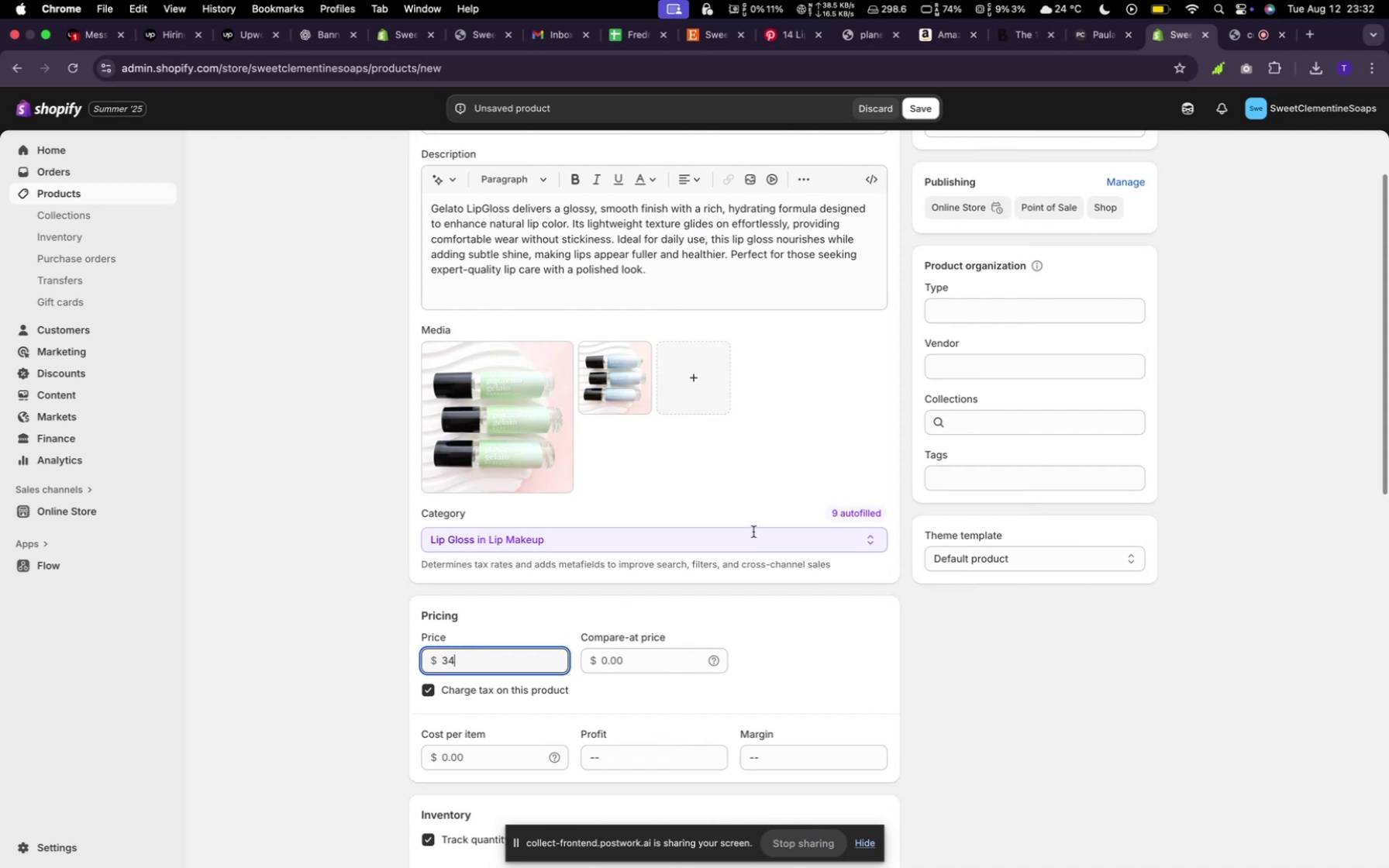 
scroll: coordinate [594, 663], scroll_direction: down, amount: 10.0
 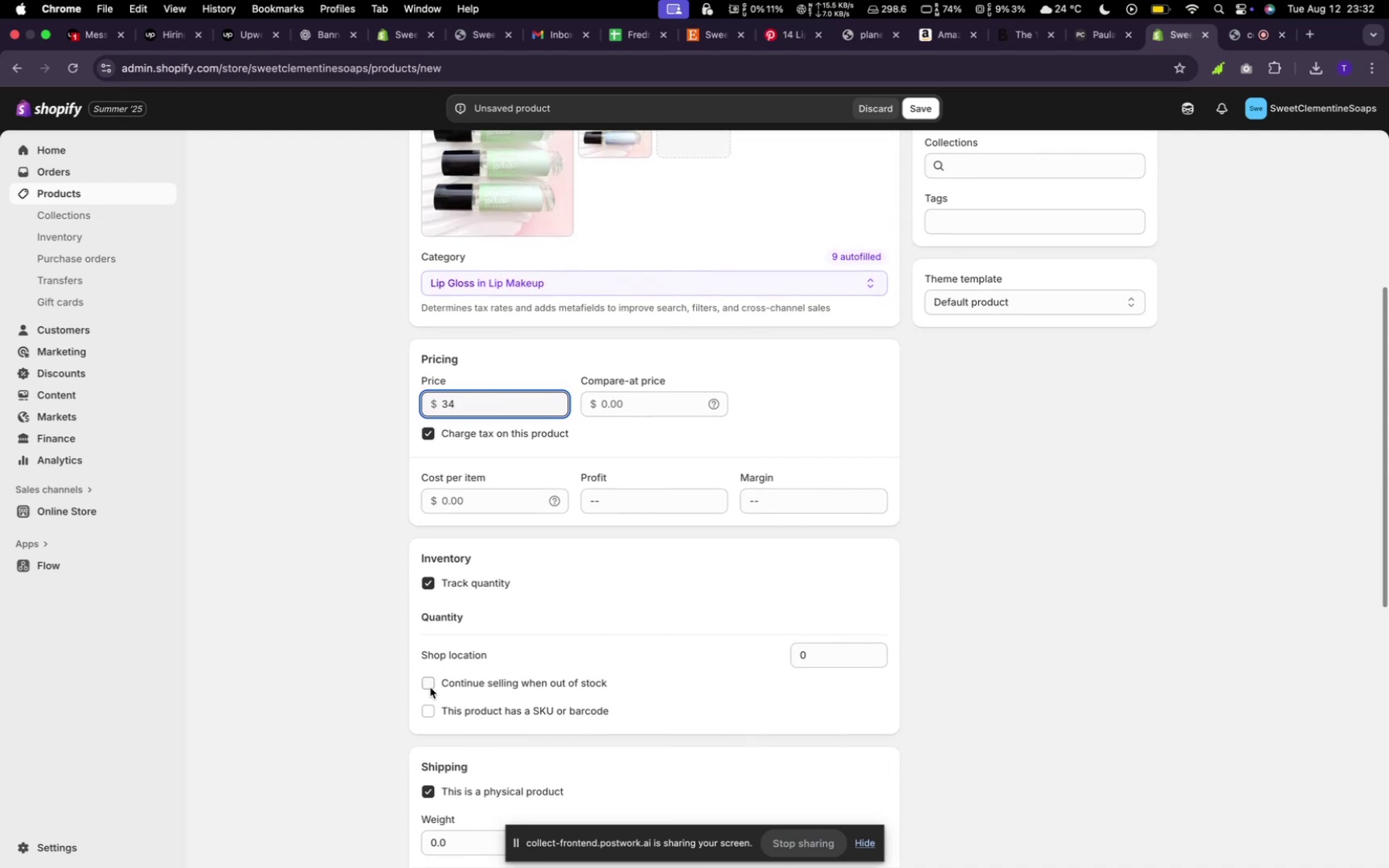 
left_click([429, 687])
 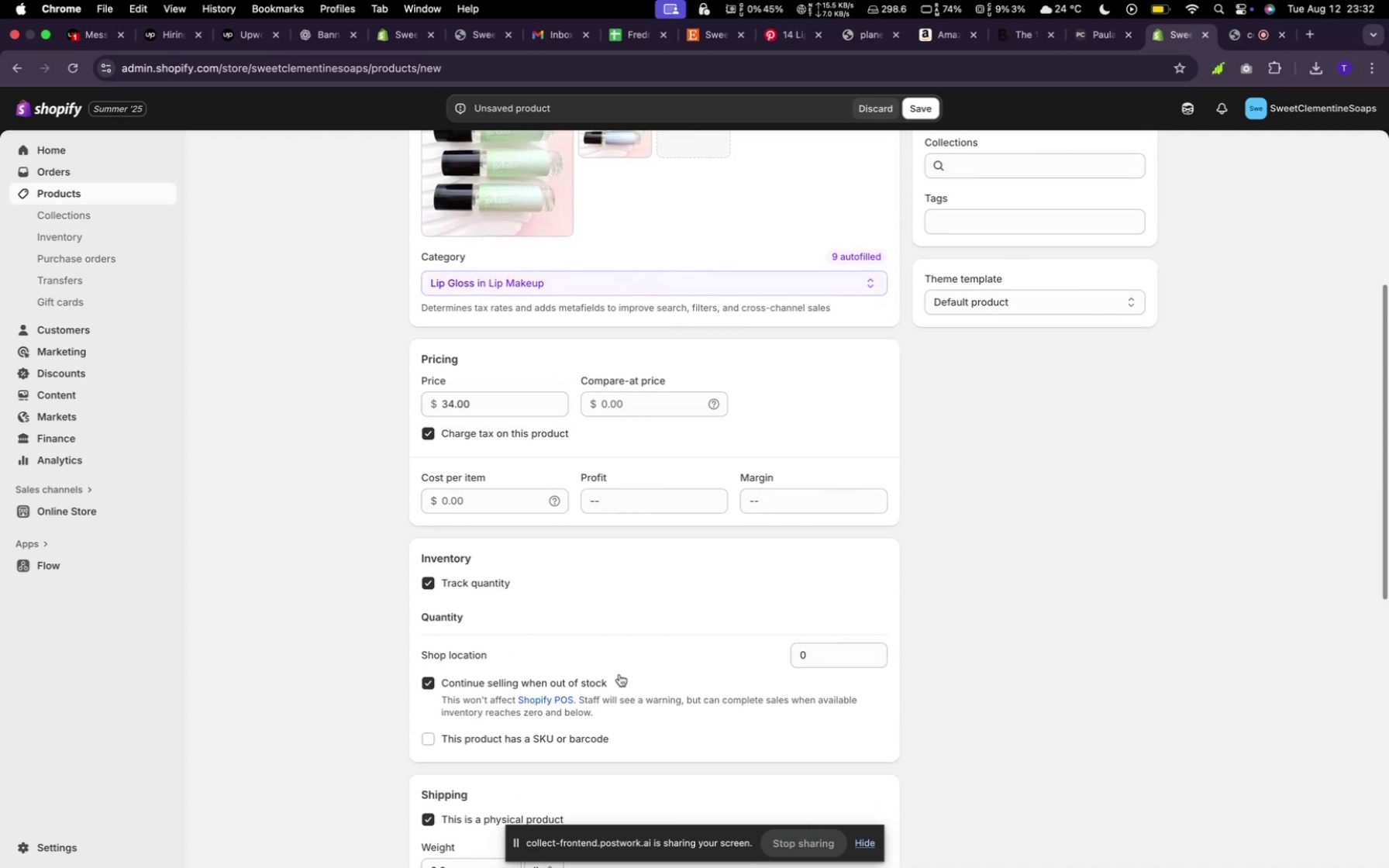 
scroll: coordinate [731, 638], scroll_direction: down, amount: 25.0
 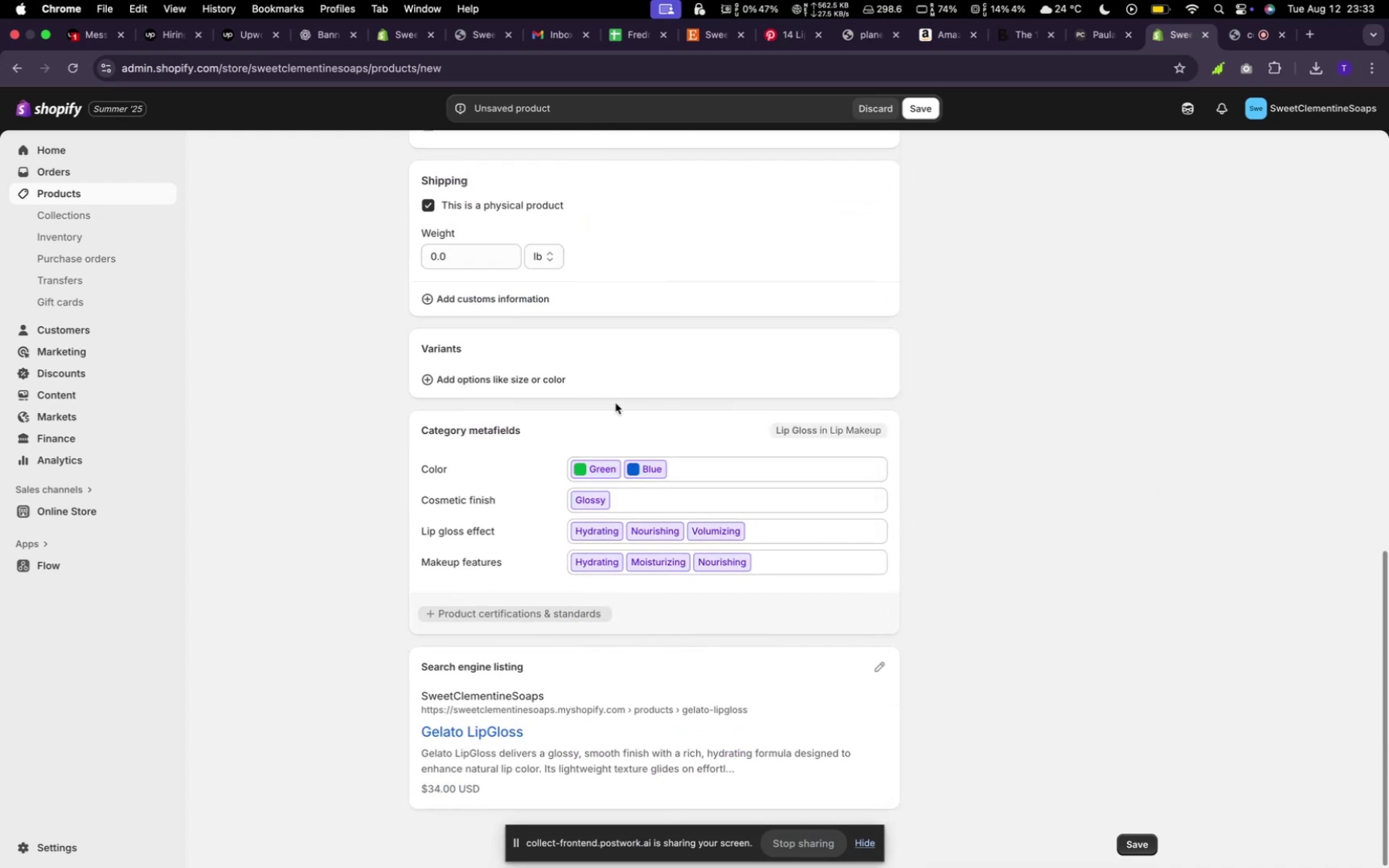 
left_click([637, 381])
 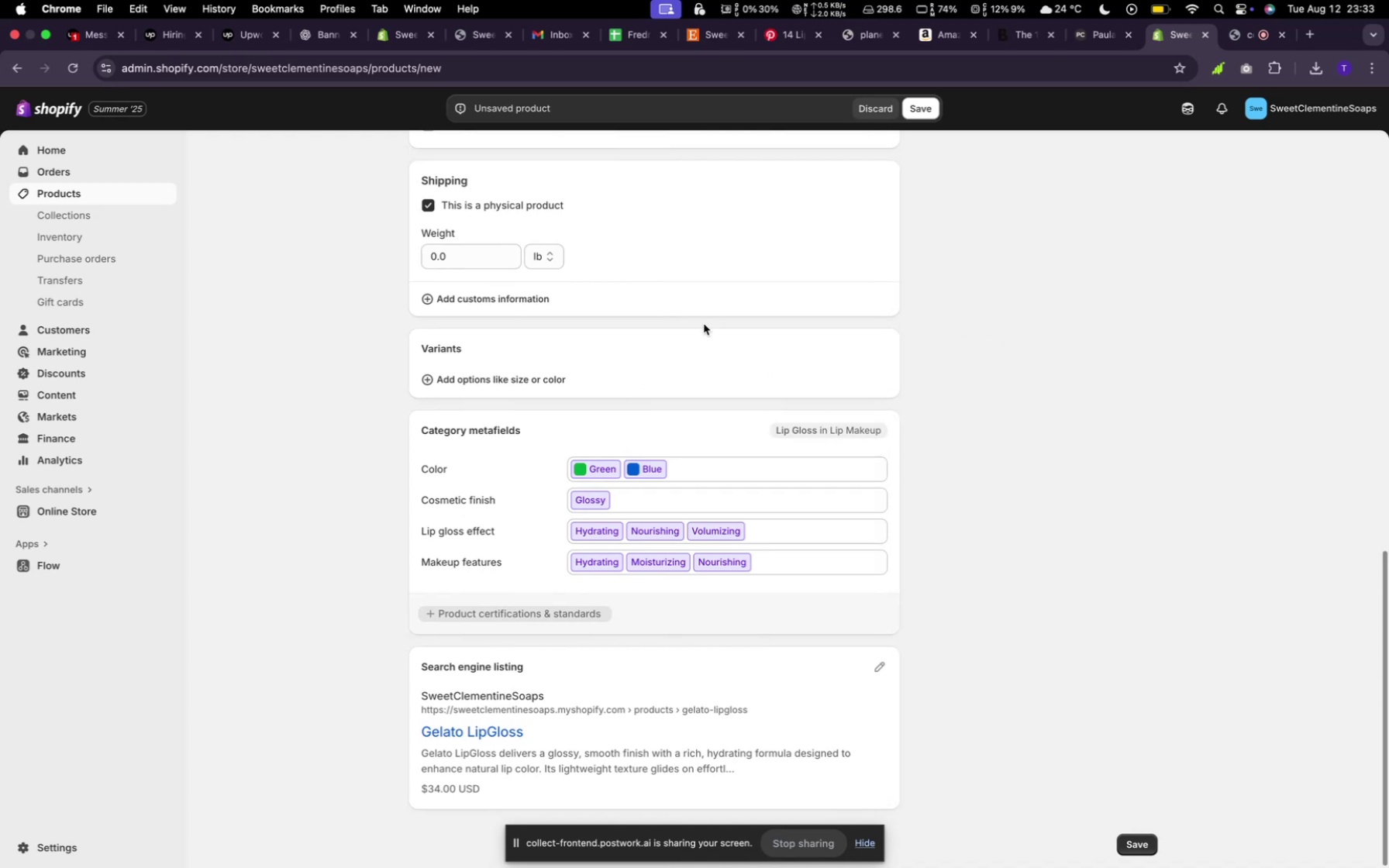 
left_click([515, 388])
 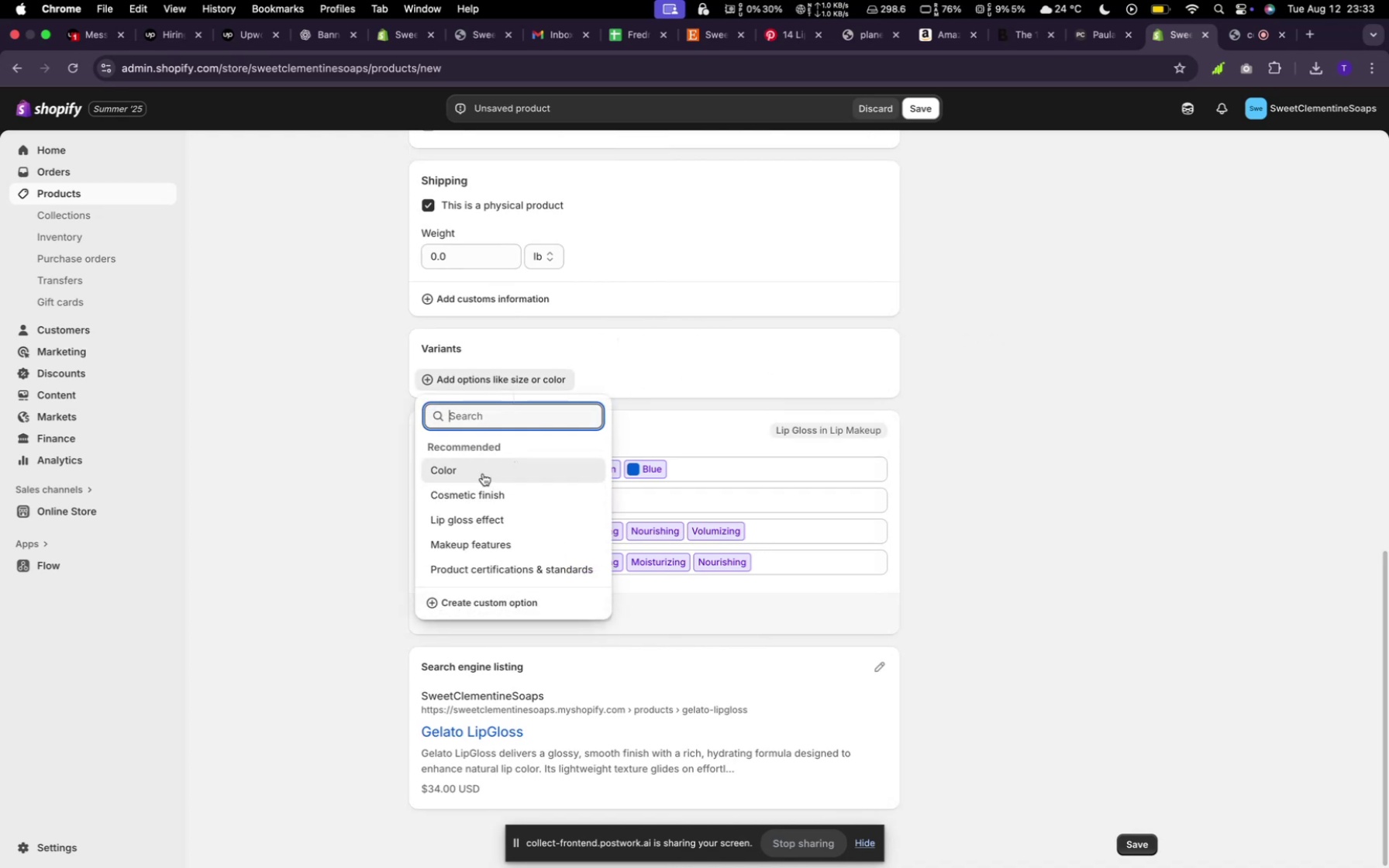 
left_click([483, 474])
 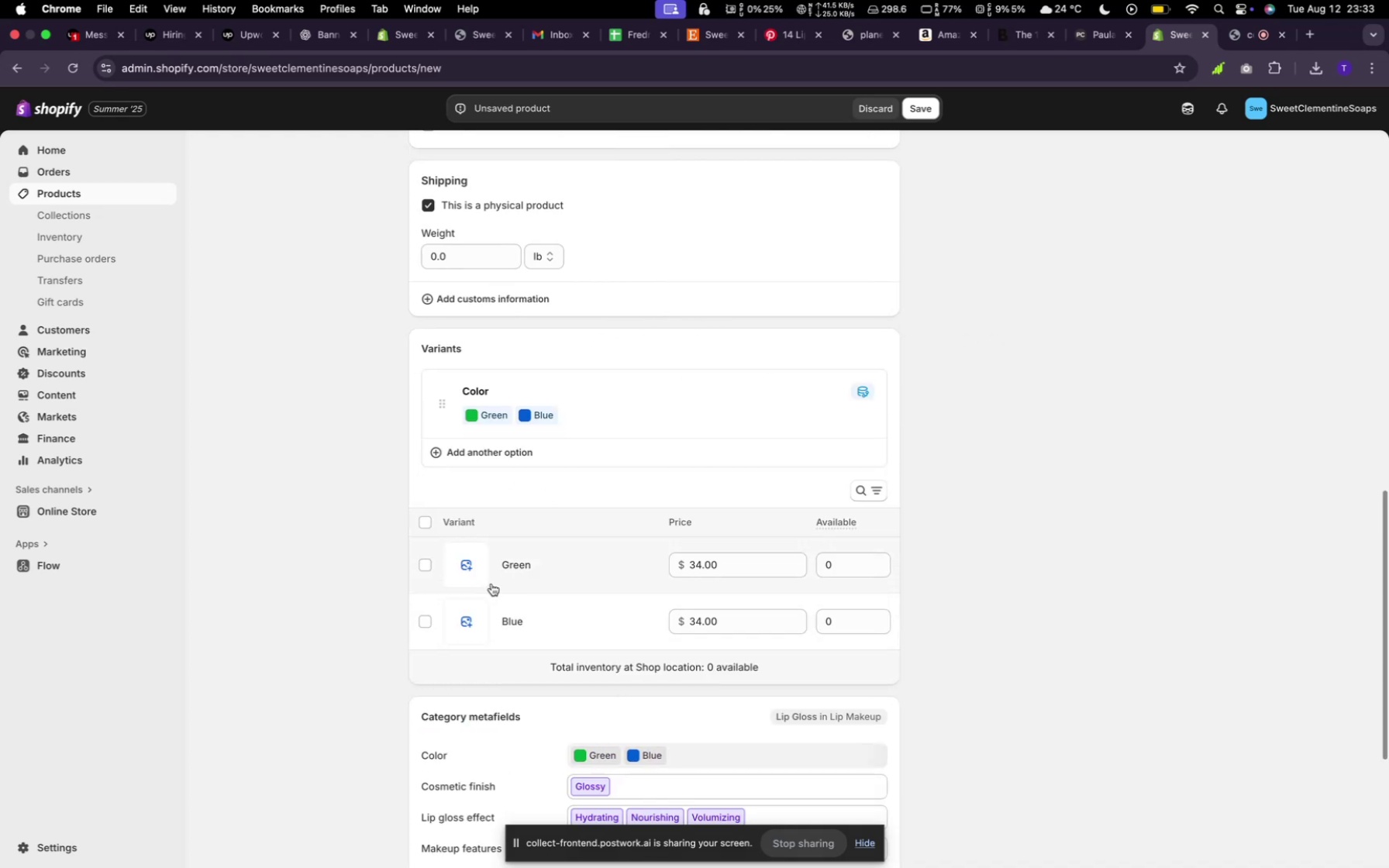 
left_click([479, 565])
 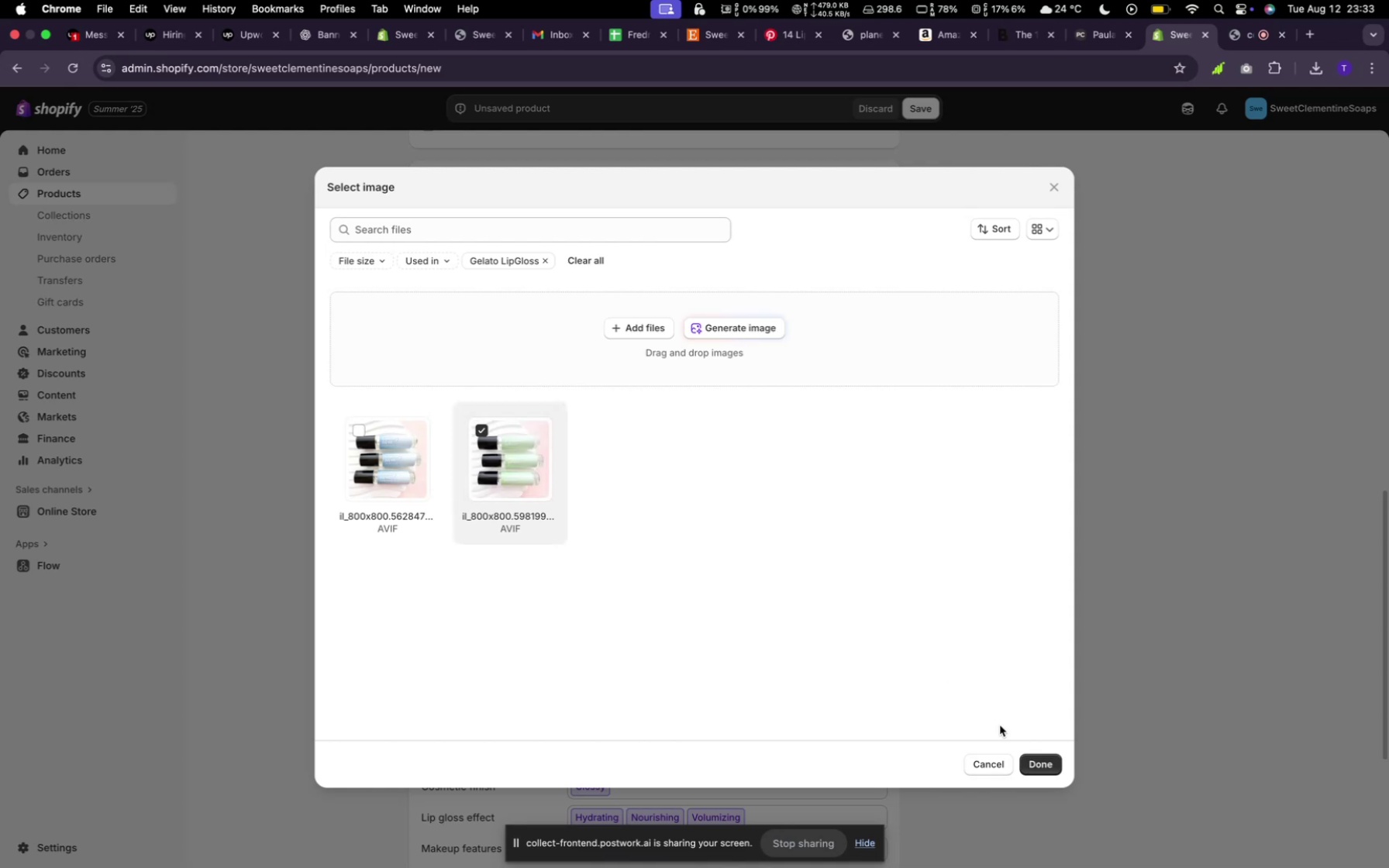 
left_click([1046, 772])
 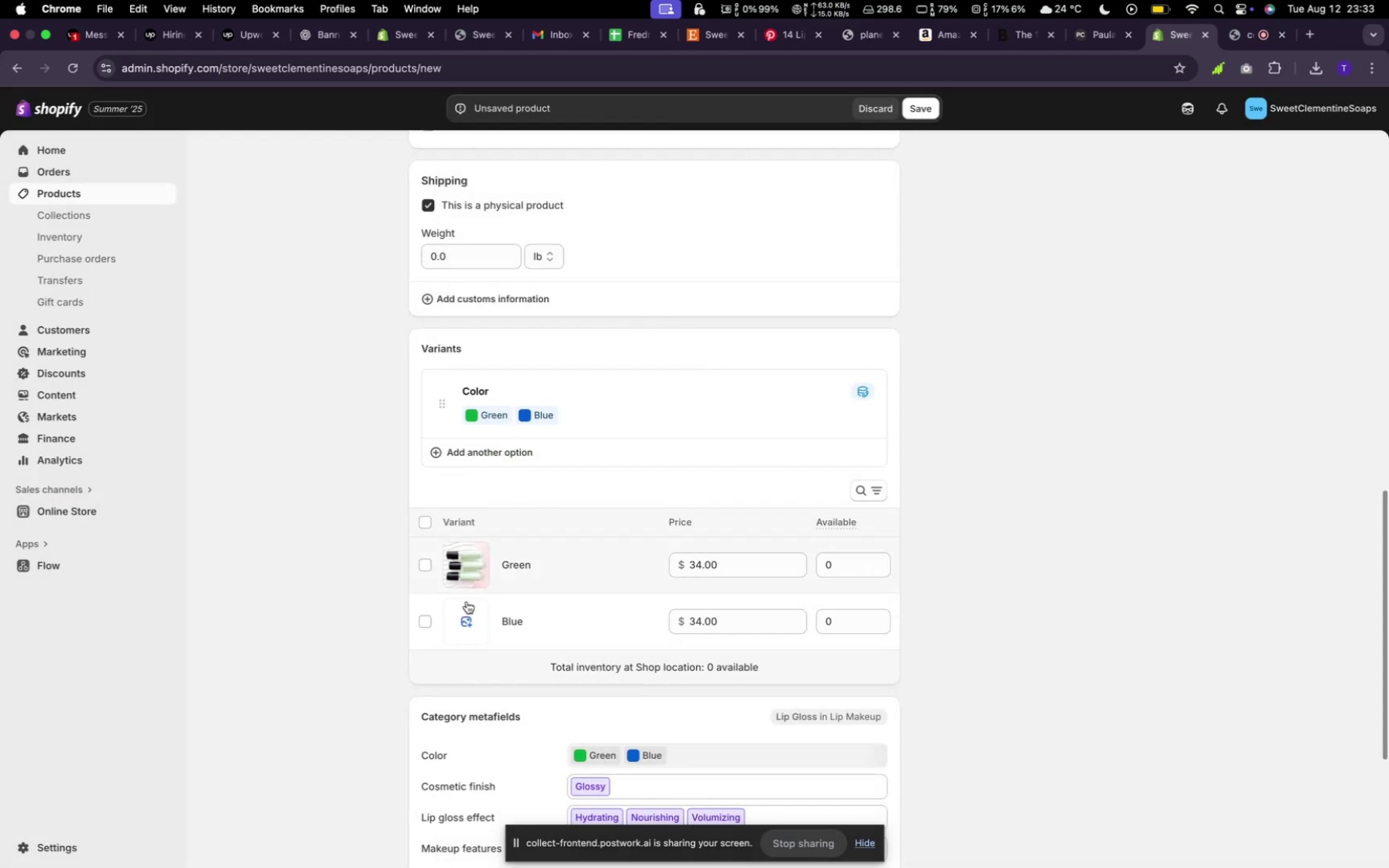 
left_click([464, 613])
 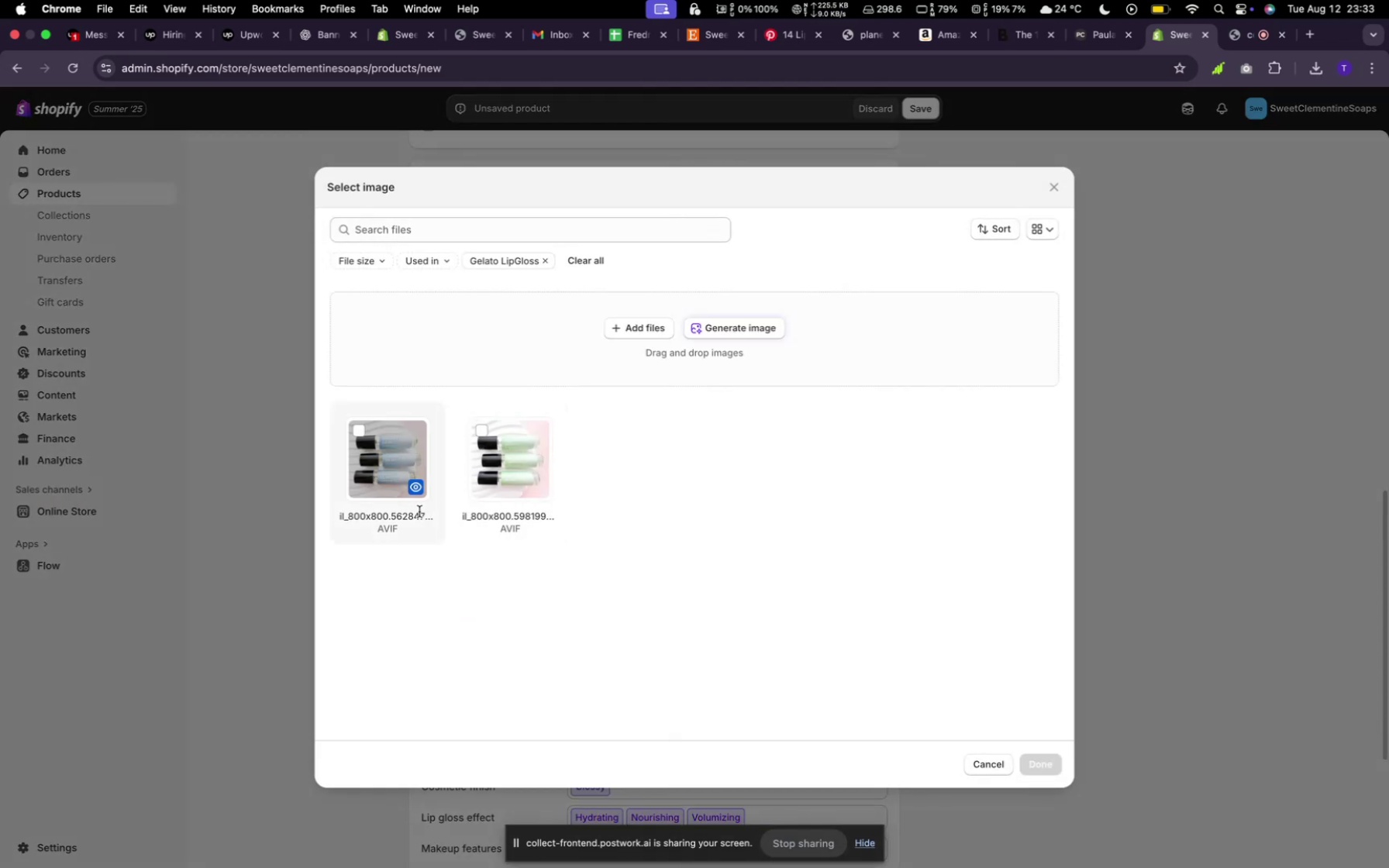 
left_click([407, 498])
 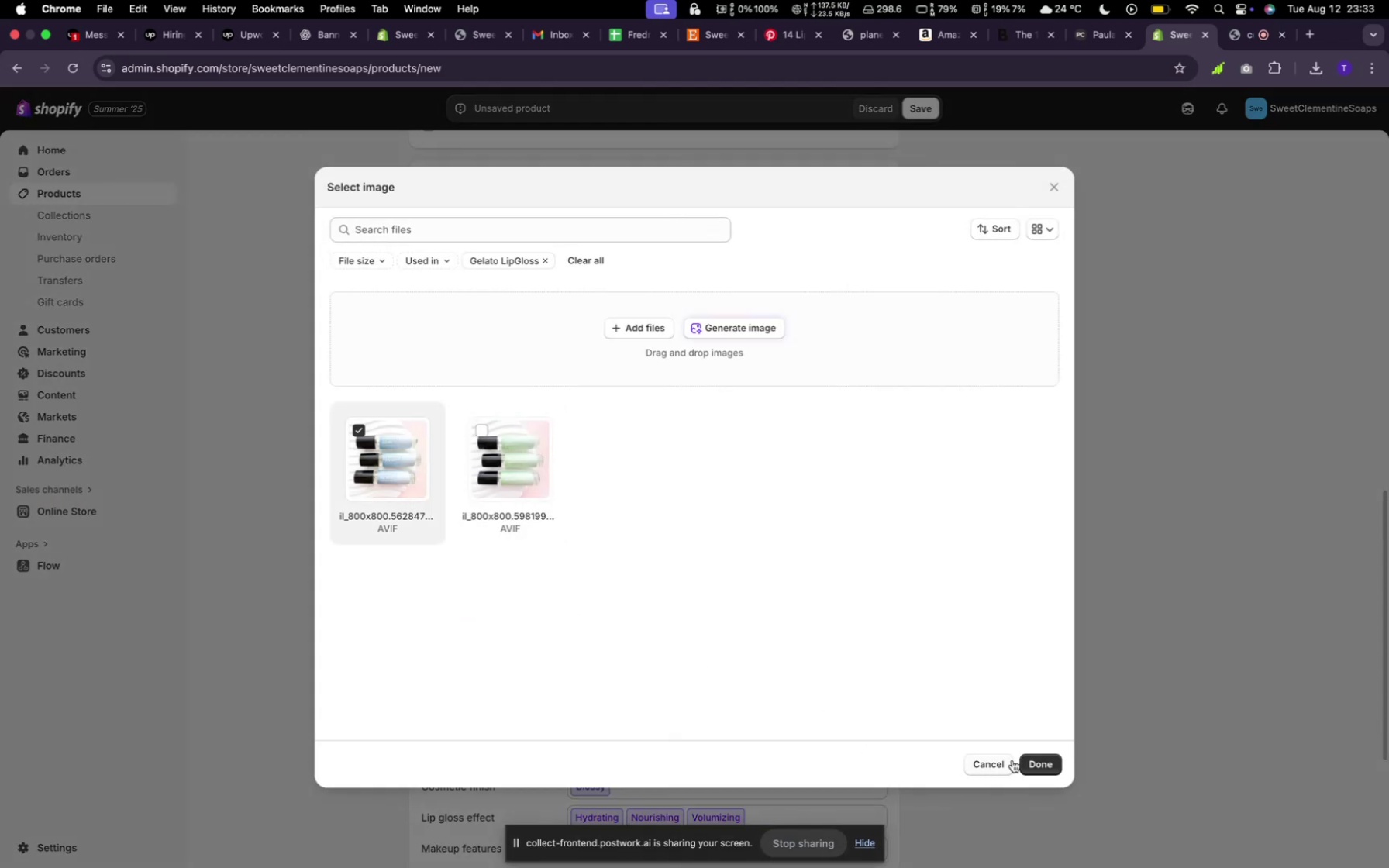 
left_click([1030, 763])
 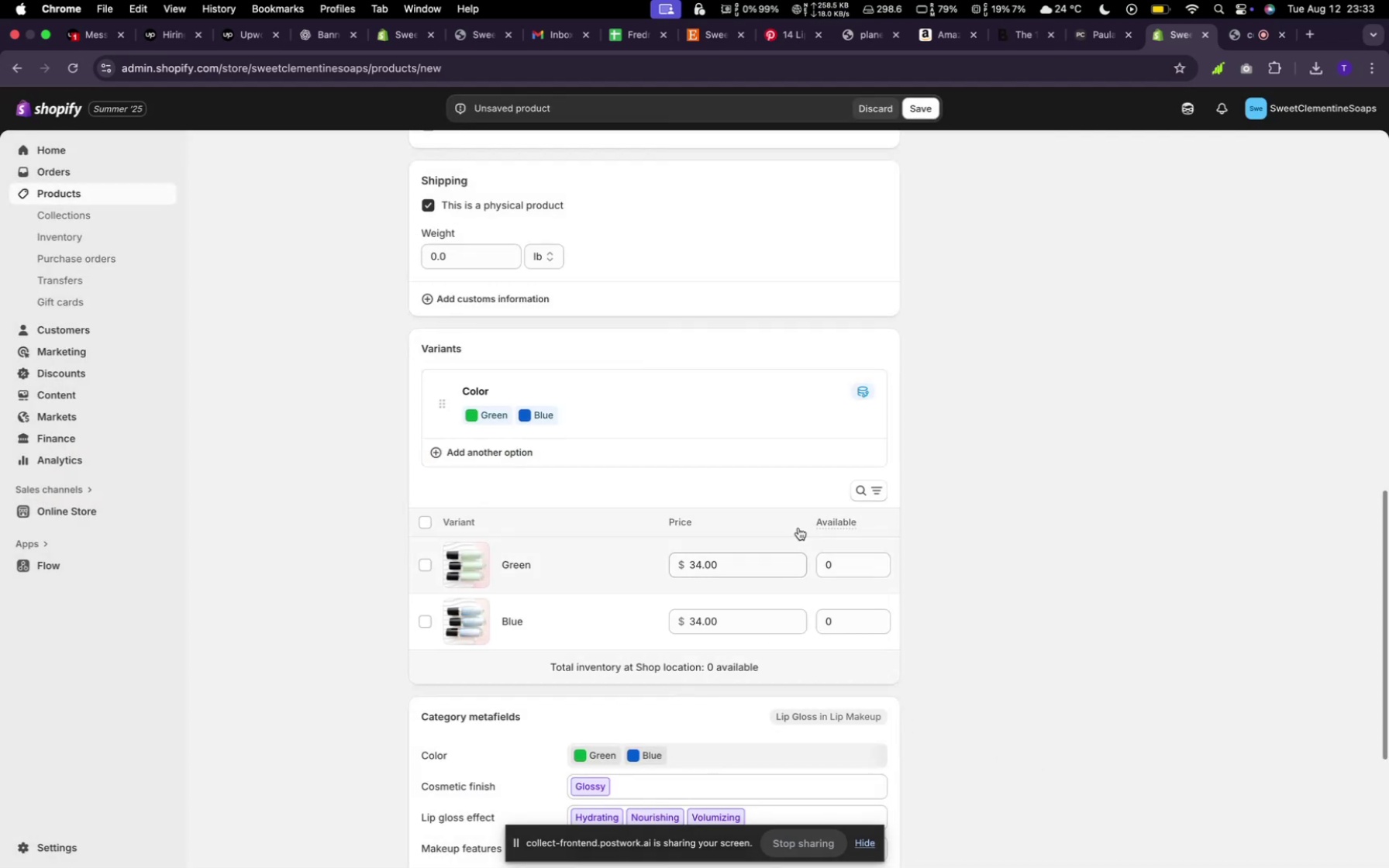 
scroll: coordinate [805, 512], scroll_direction: down, amount: 33.0
 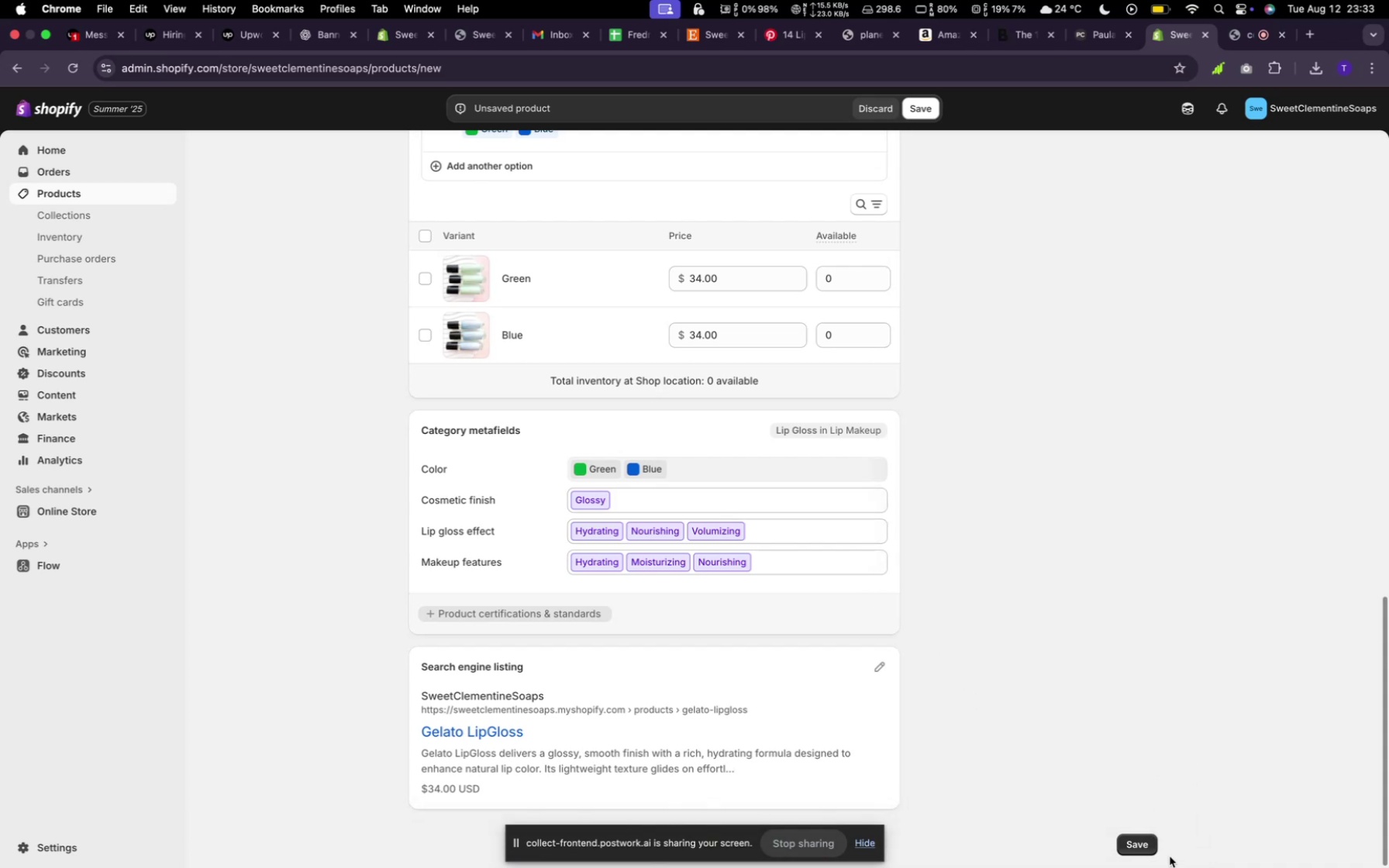 
left_click([1142, 846])
 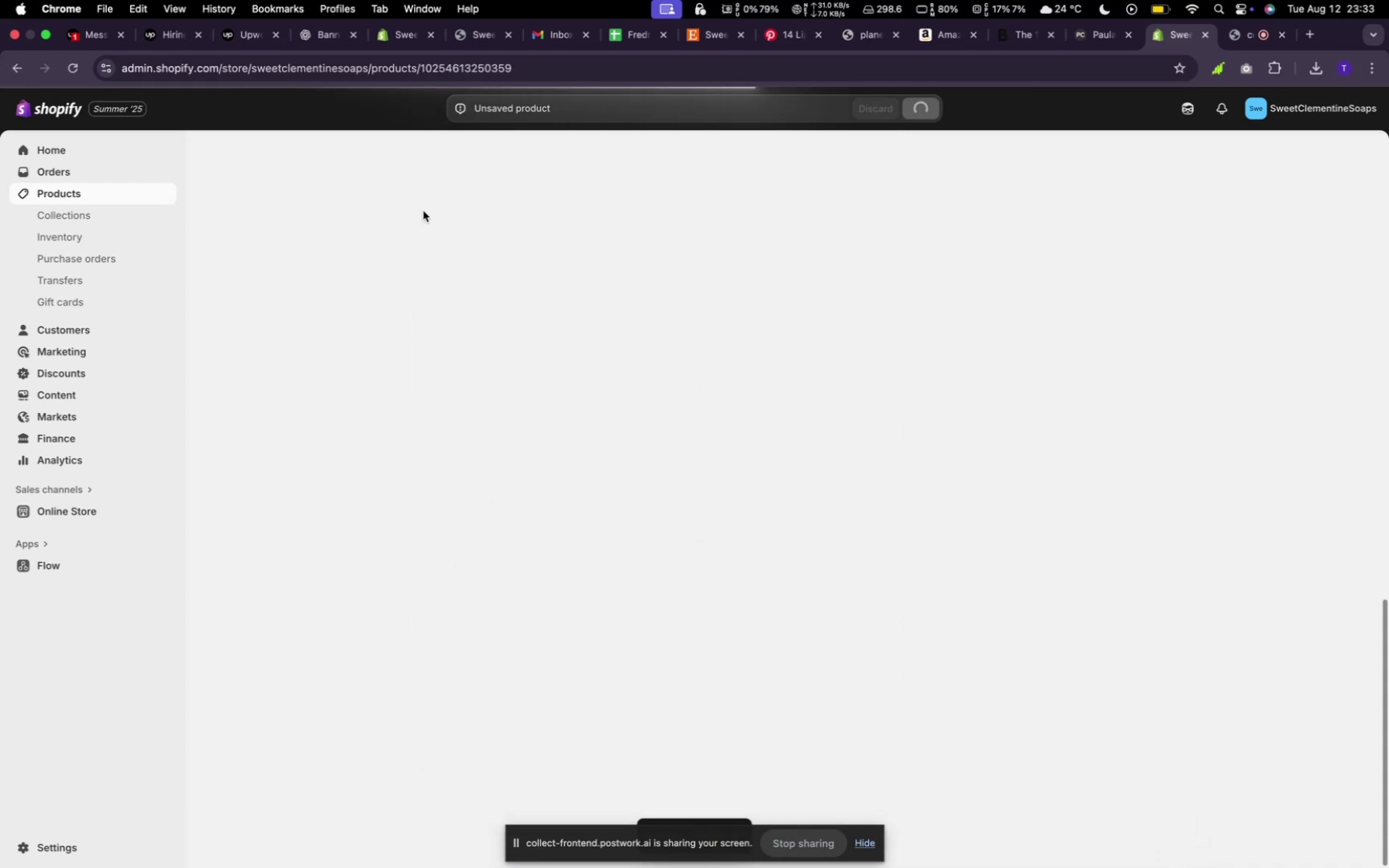 
wait(6.24)
 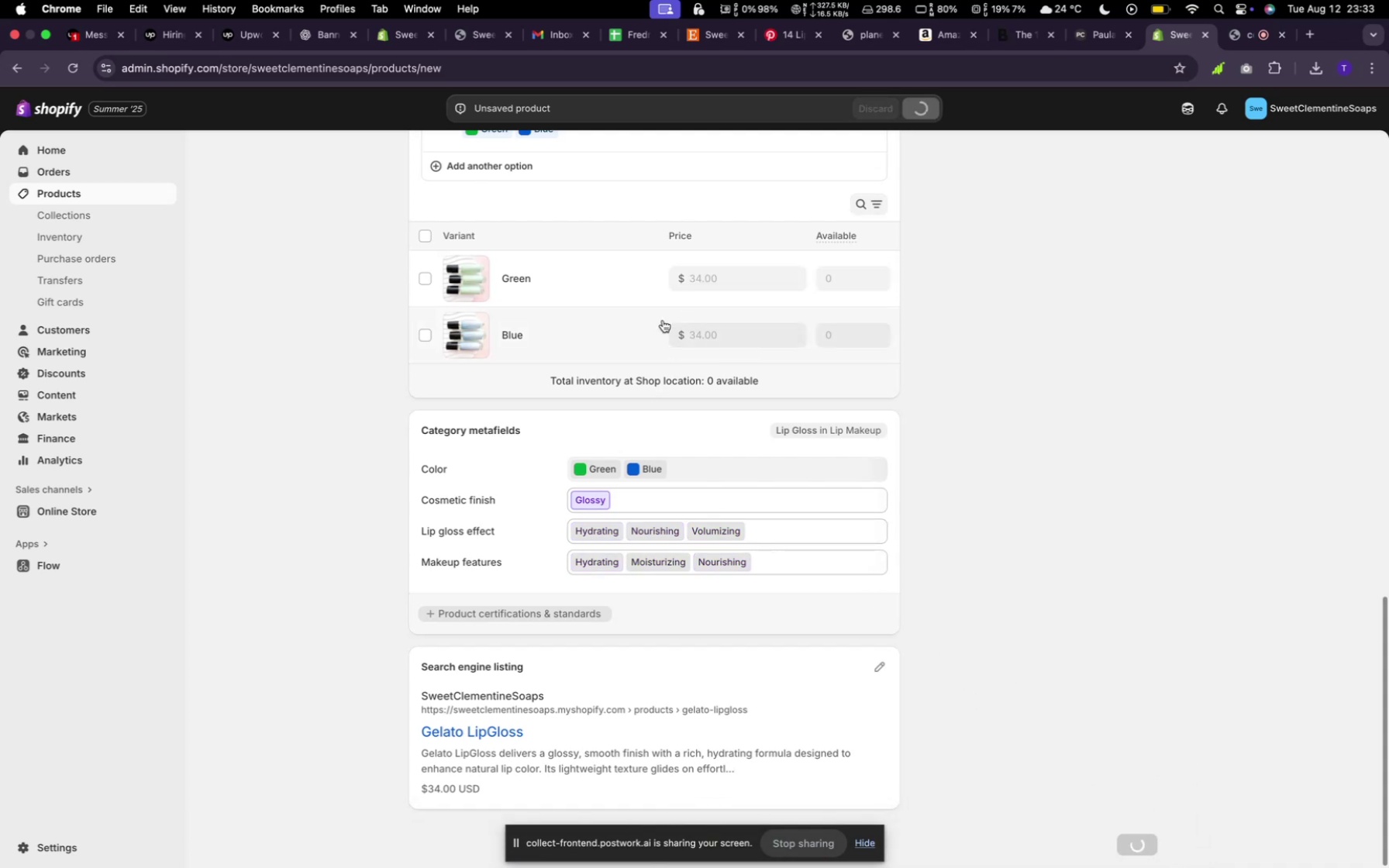 
left_click([414, 152])
 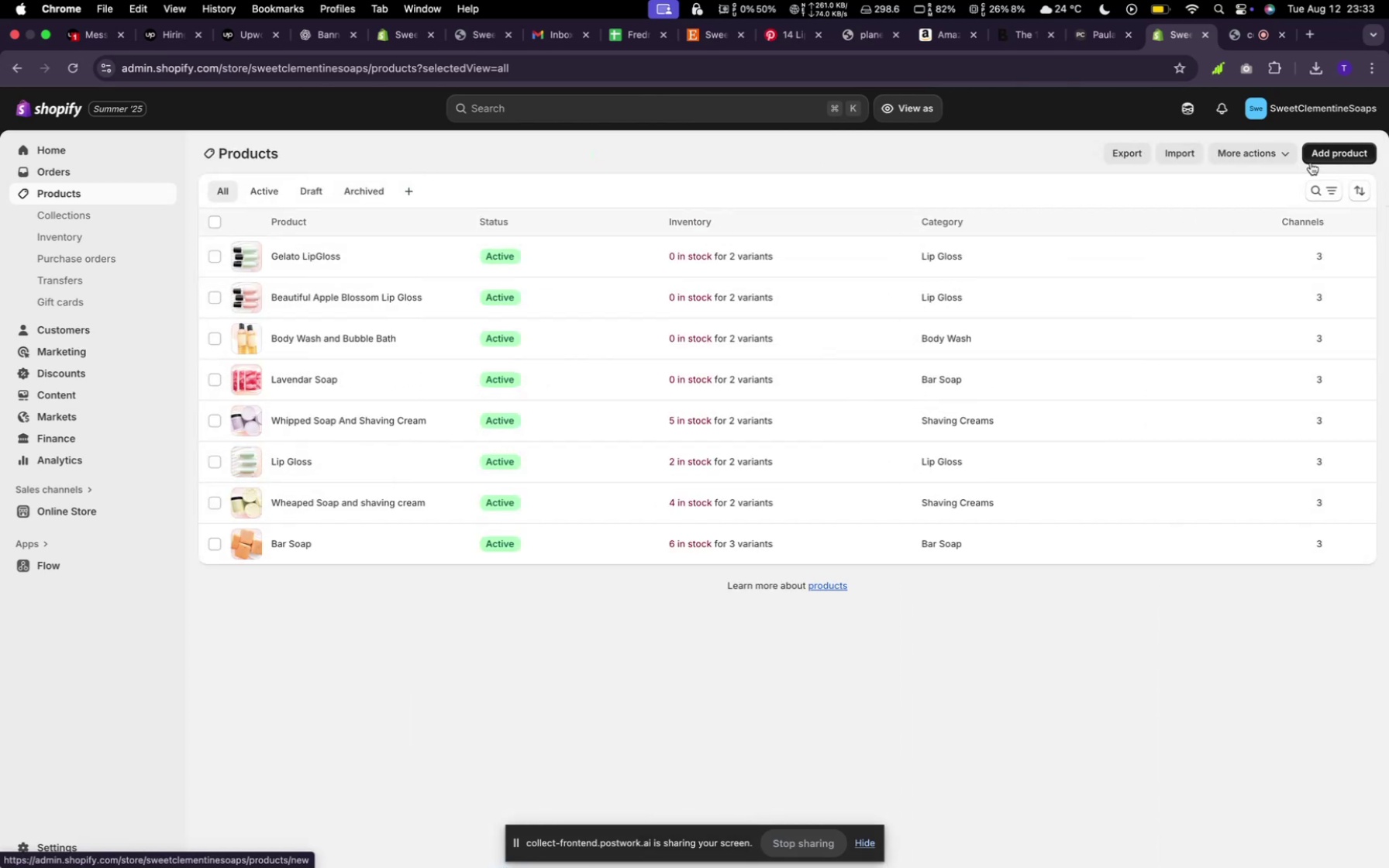 
wait(5.38)
 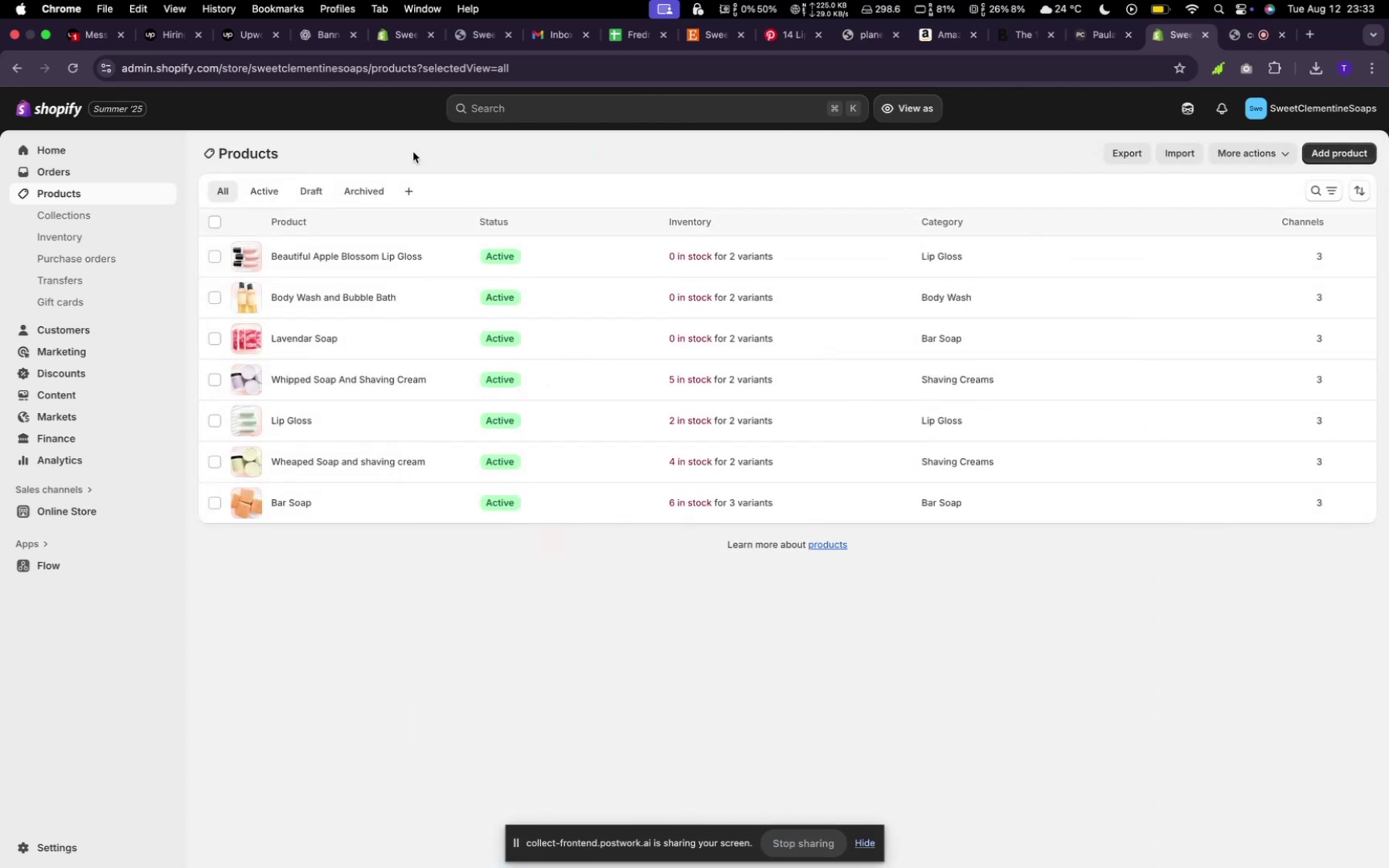 
left_click([1308, 153])
 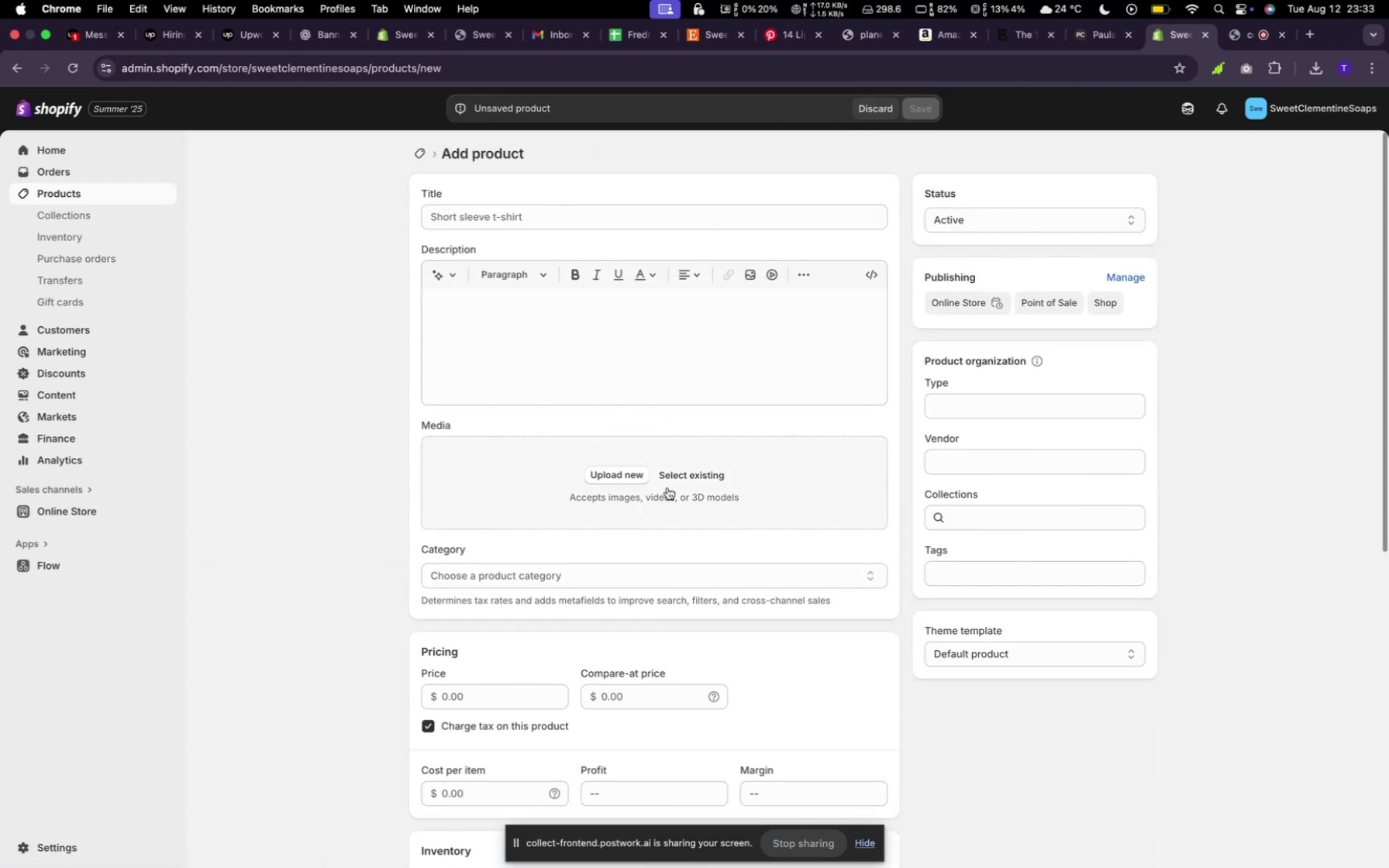 
left_click([673, 470])
 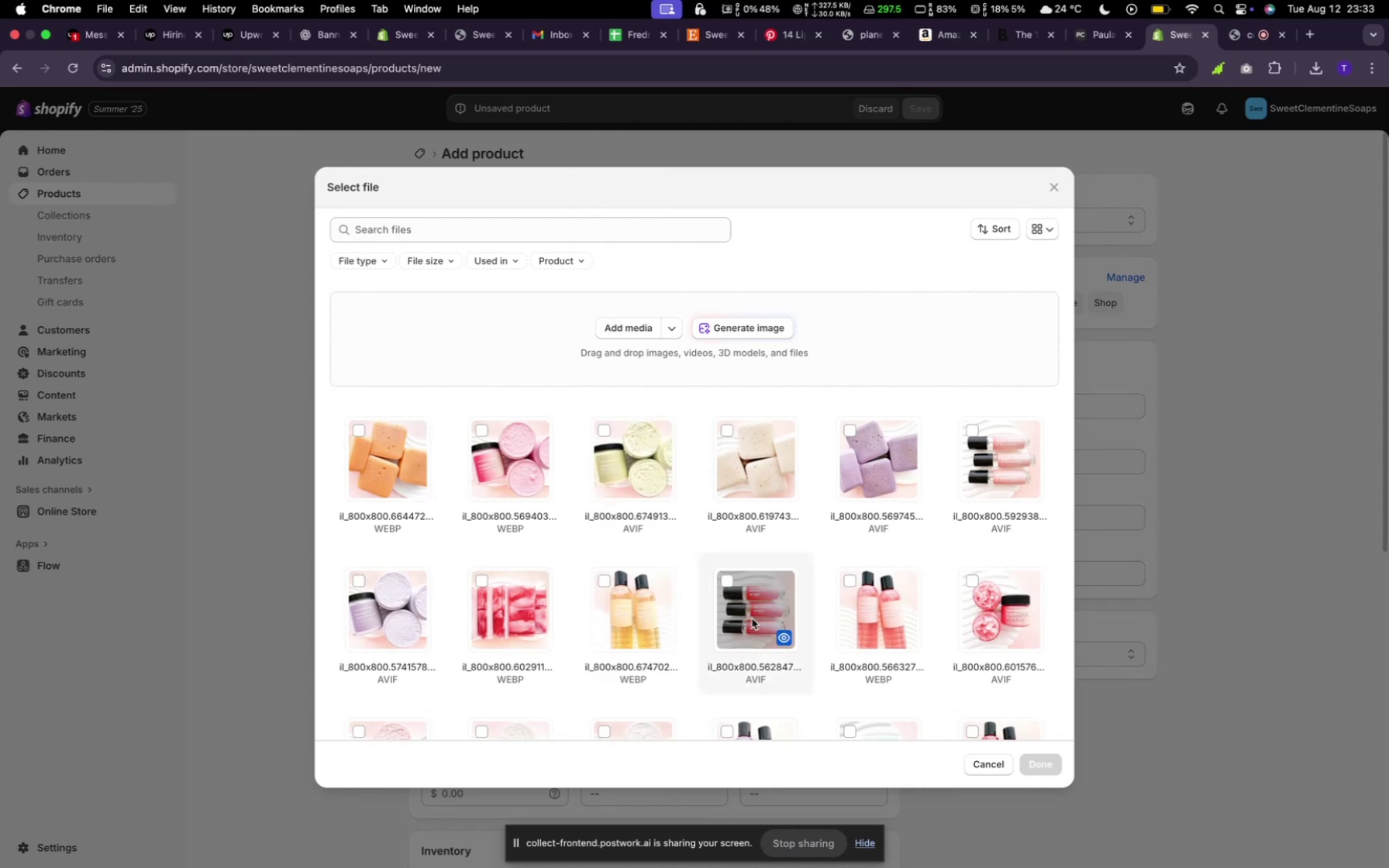 
left_click([981, 598])
 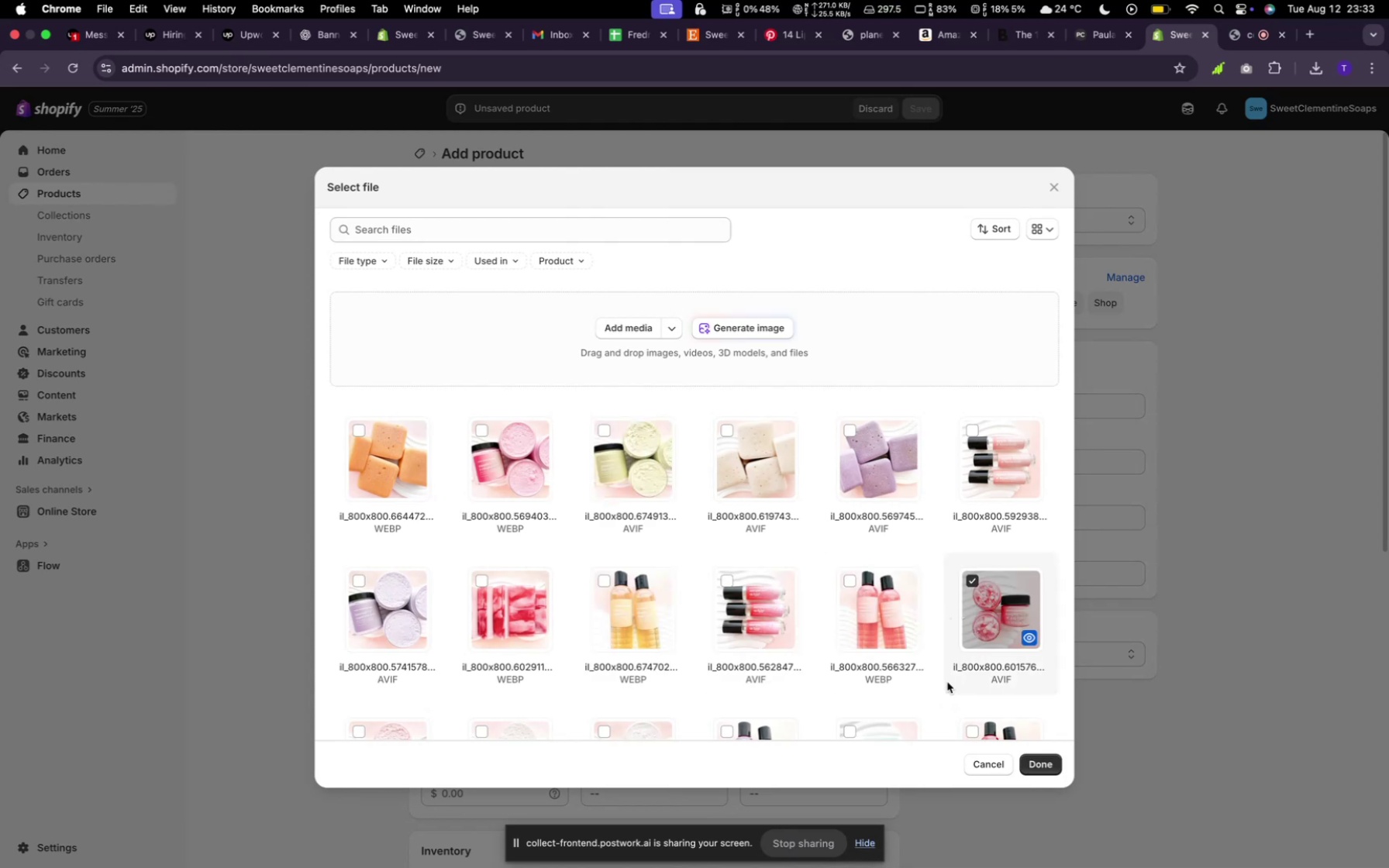 
scroll: coordinate [947, 682], scroll_direction: down, amount: 5.0
 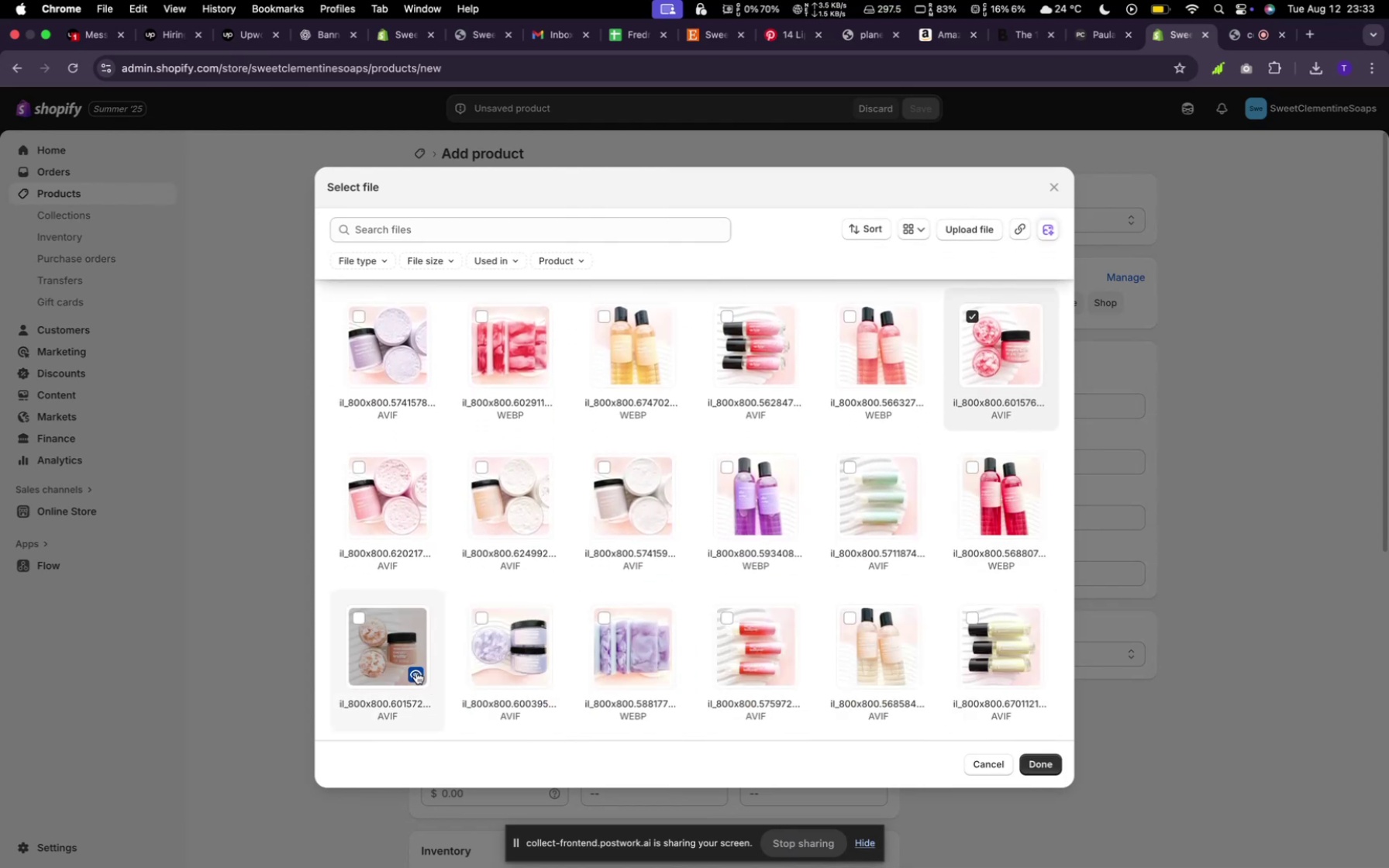 
left_click([381, 666])
 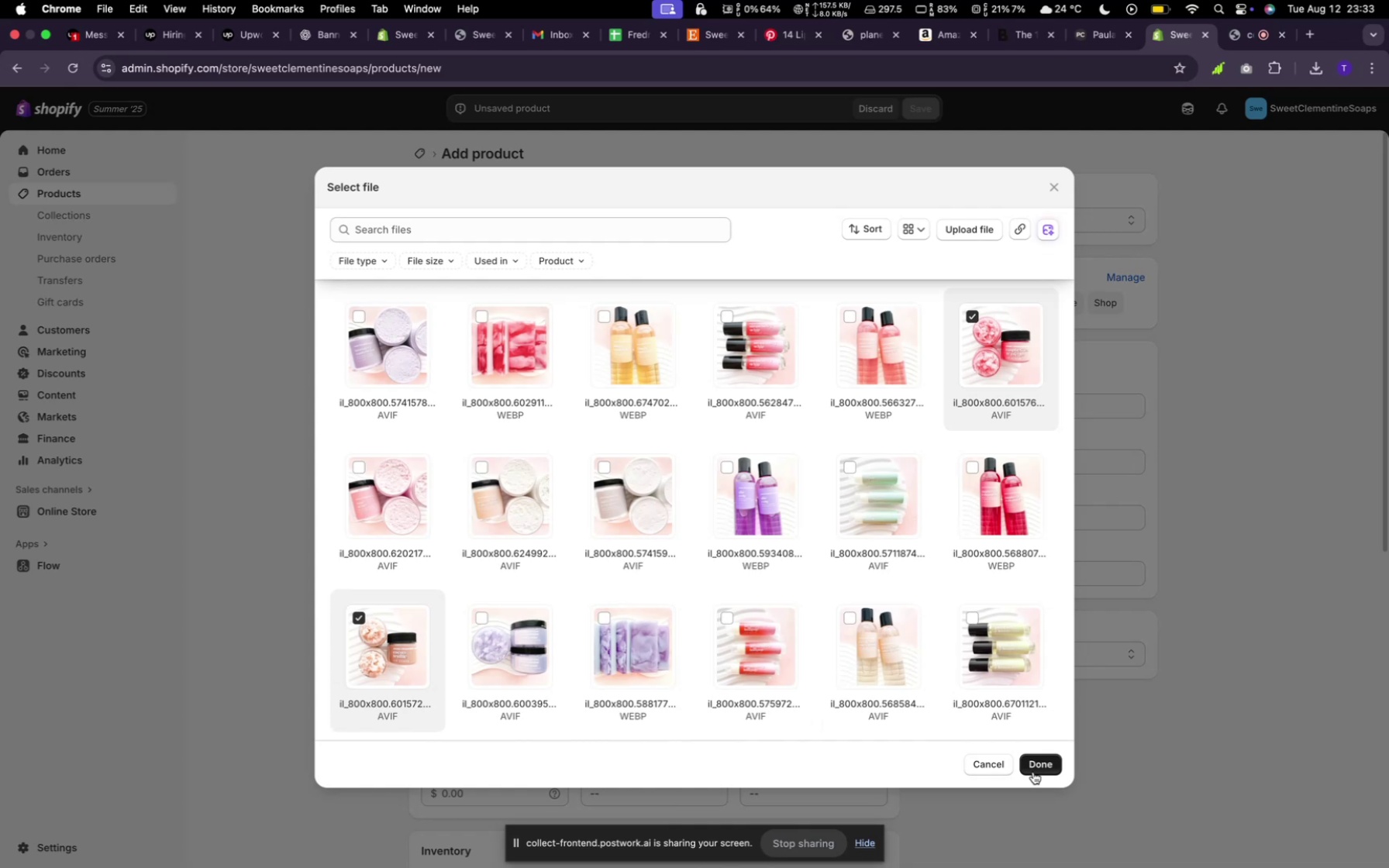 
left_click([1036, 770])
 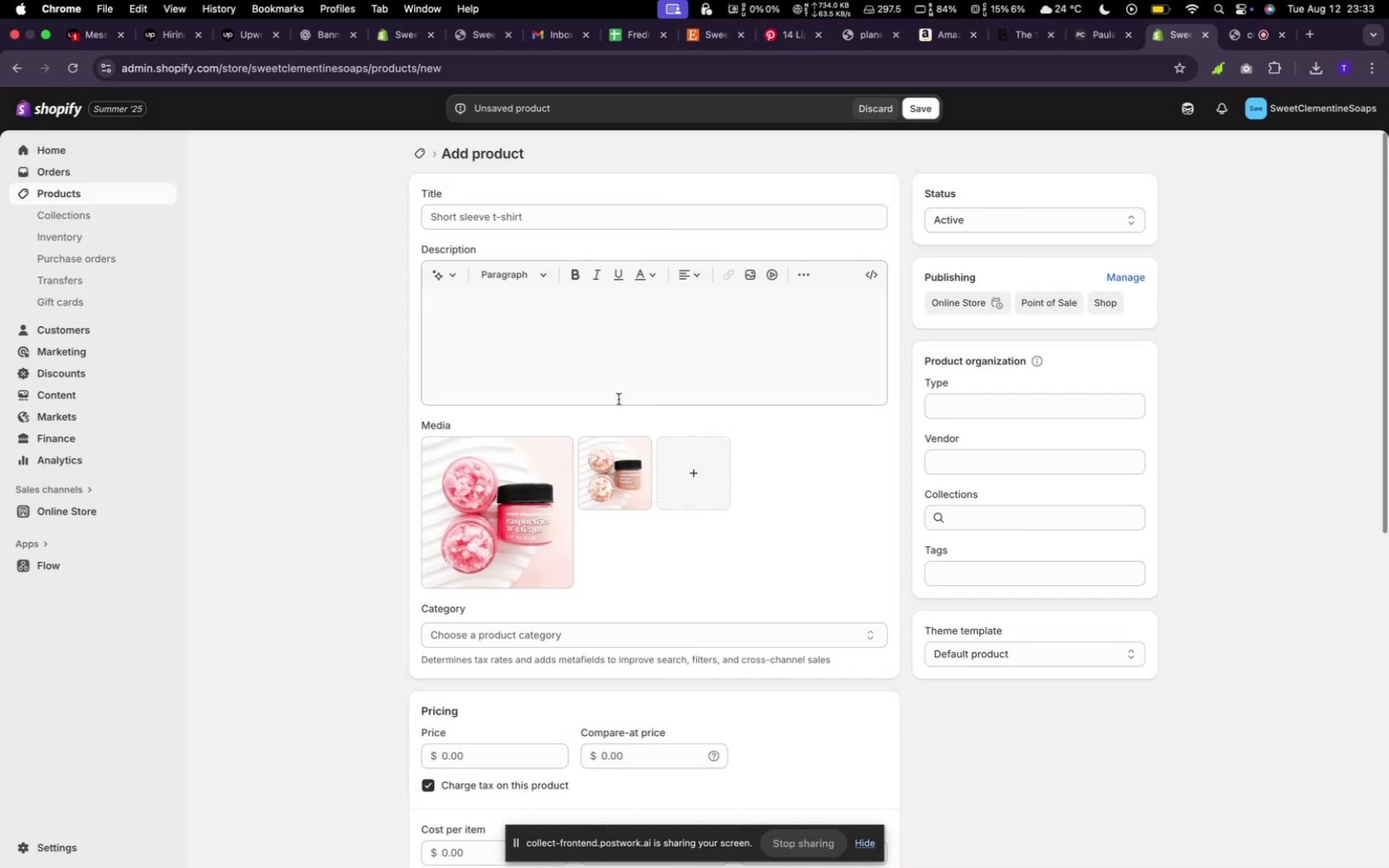 
wait(6.46)
 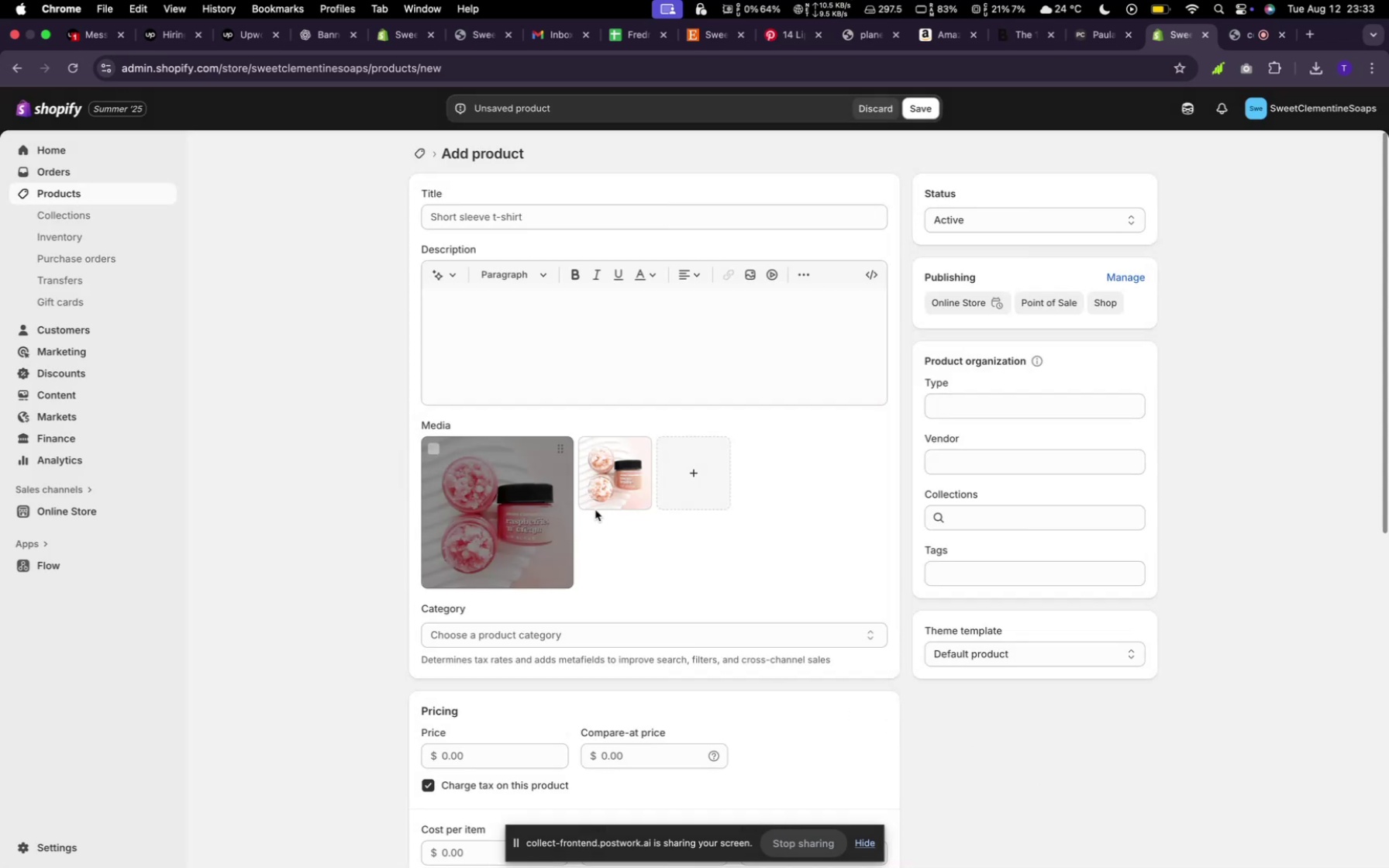 
left_click([485, 212])
 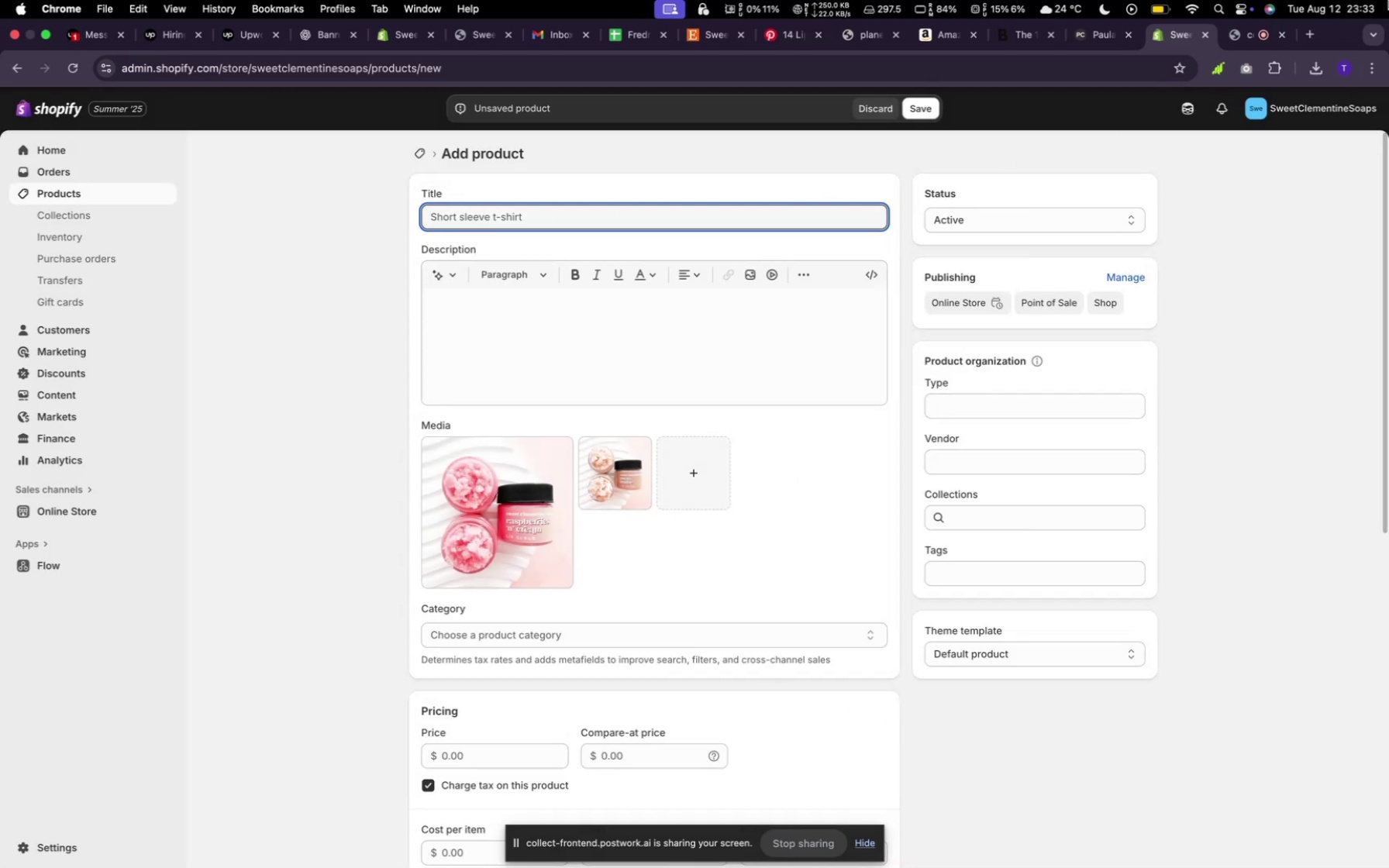 
type(Lip Scrub)
 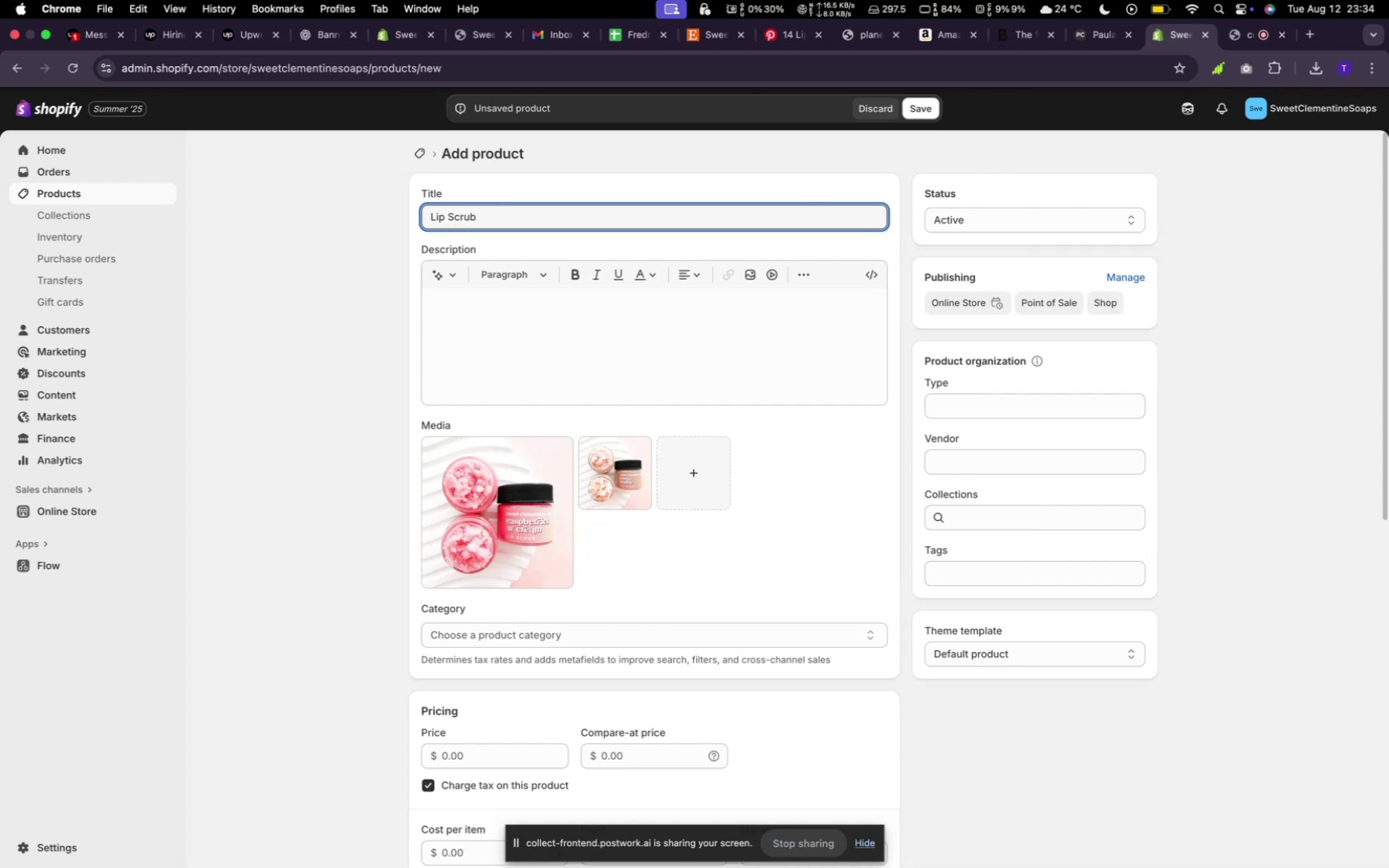 
wait(5.69)
 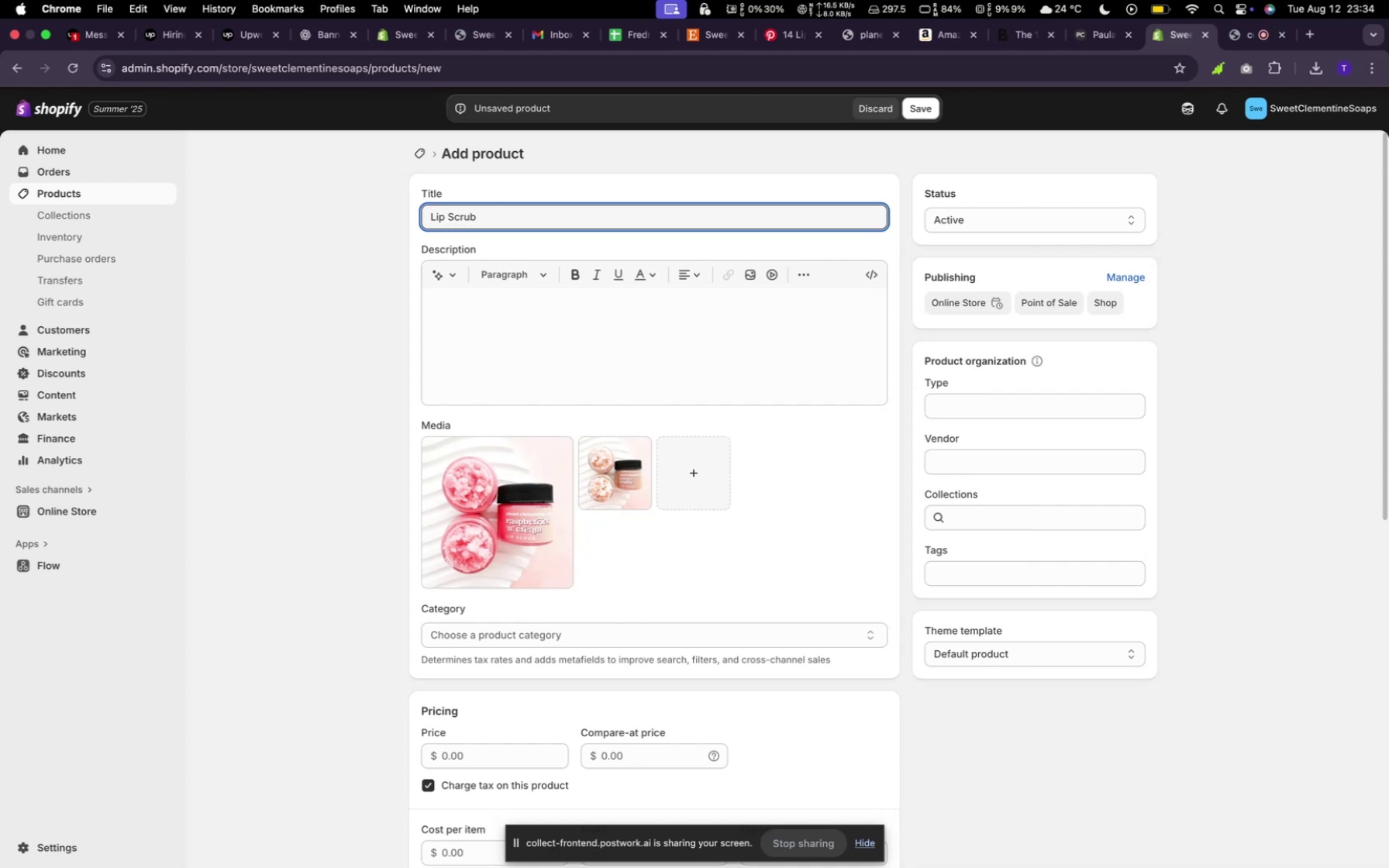 
left_click([444, 288])
 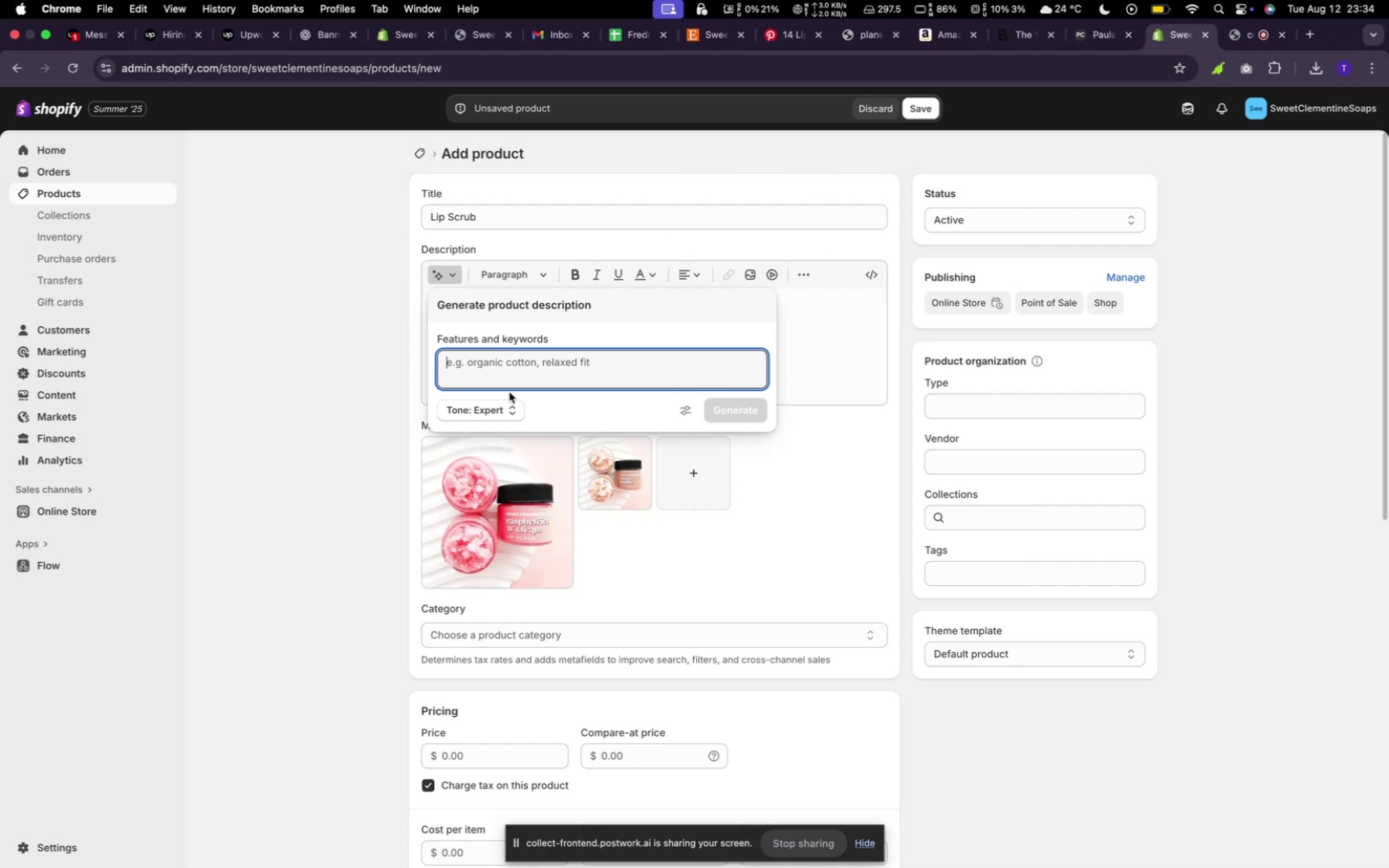 
type(random)
 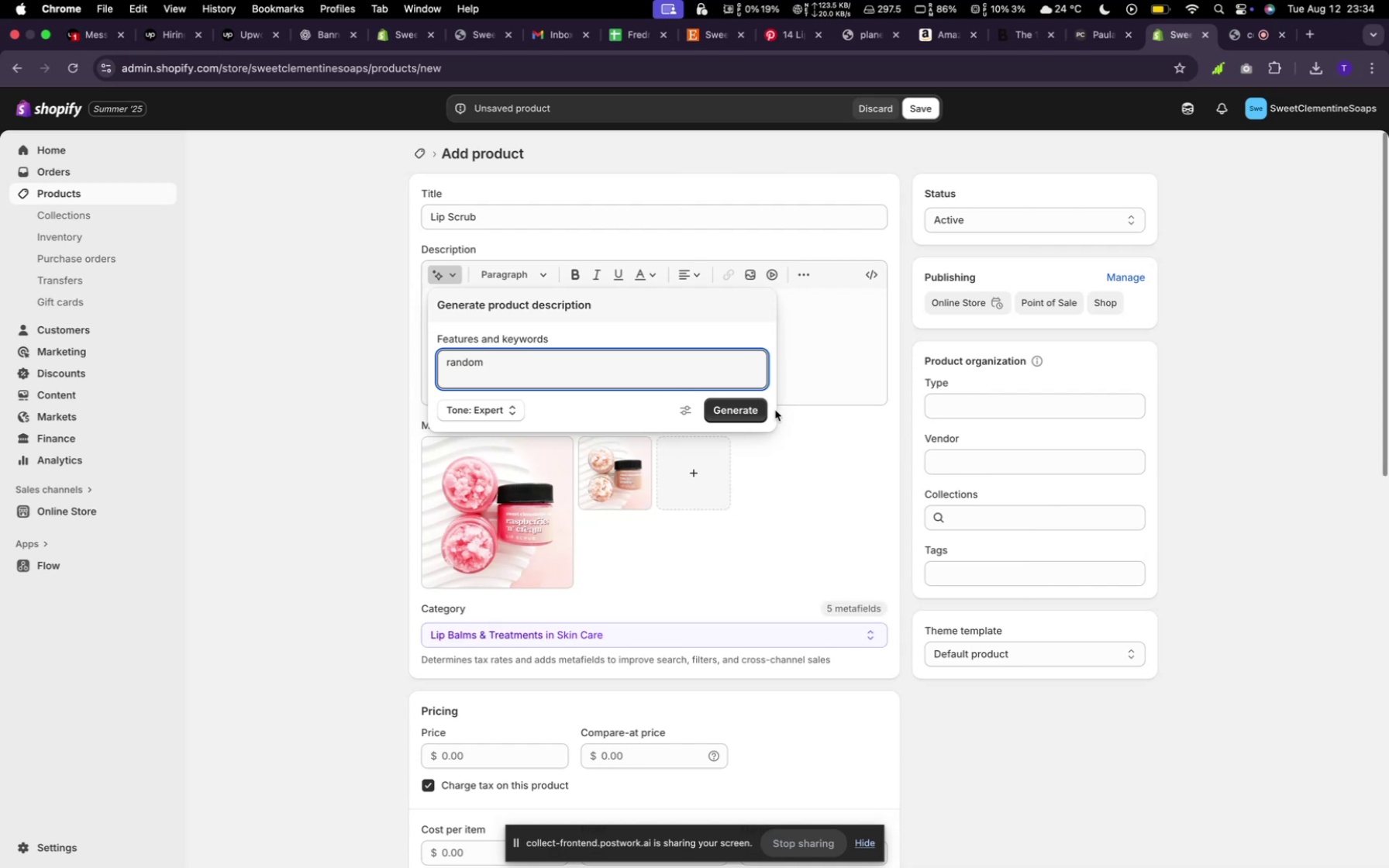 
left_click([743, 417])
 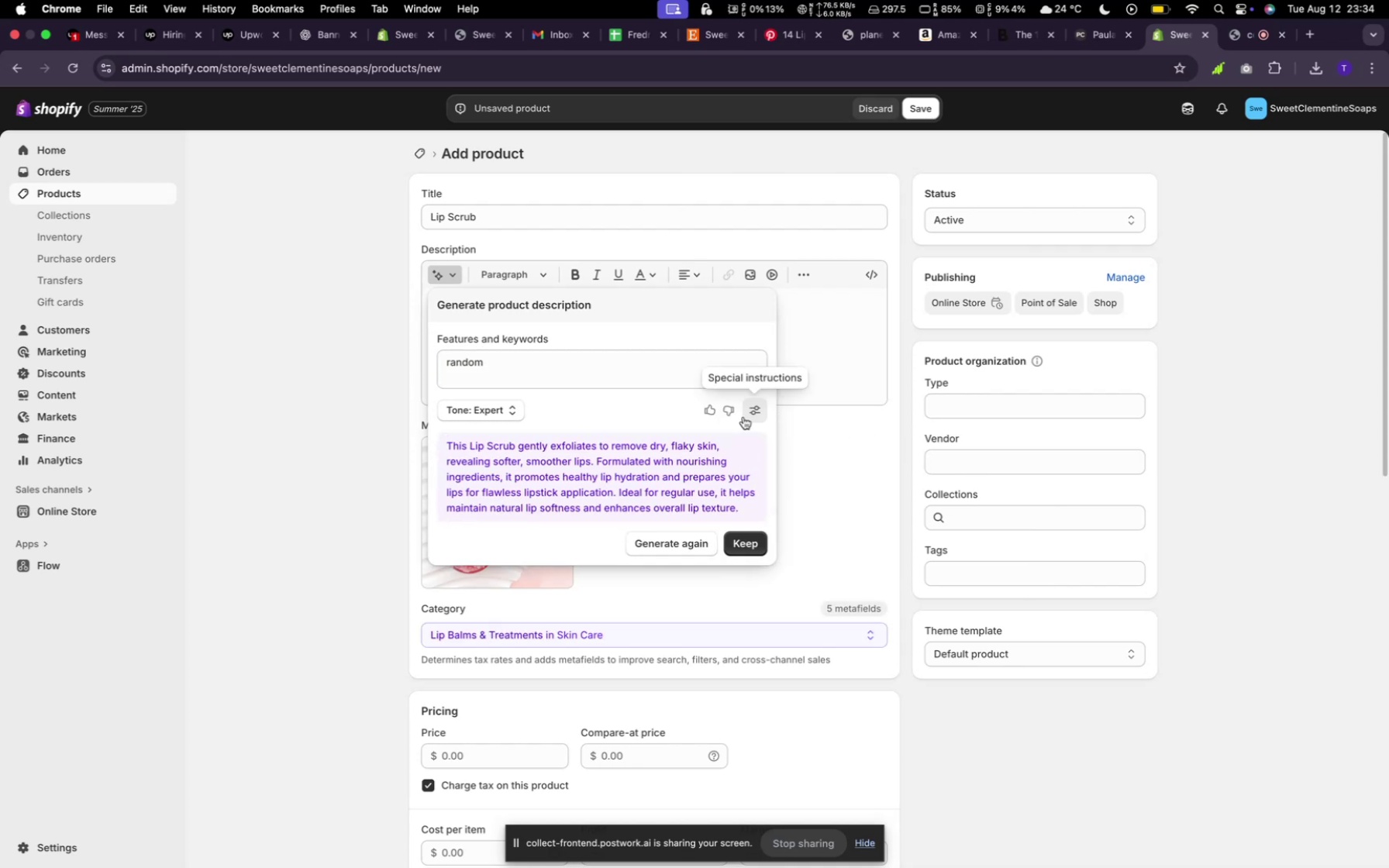 
left_click([755, 543])
 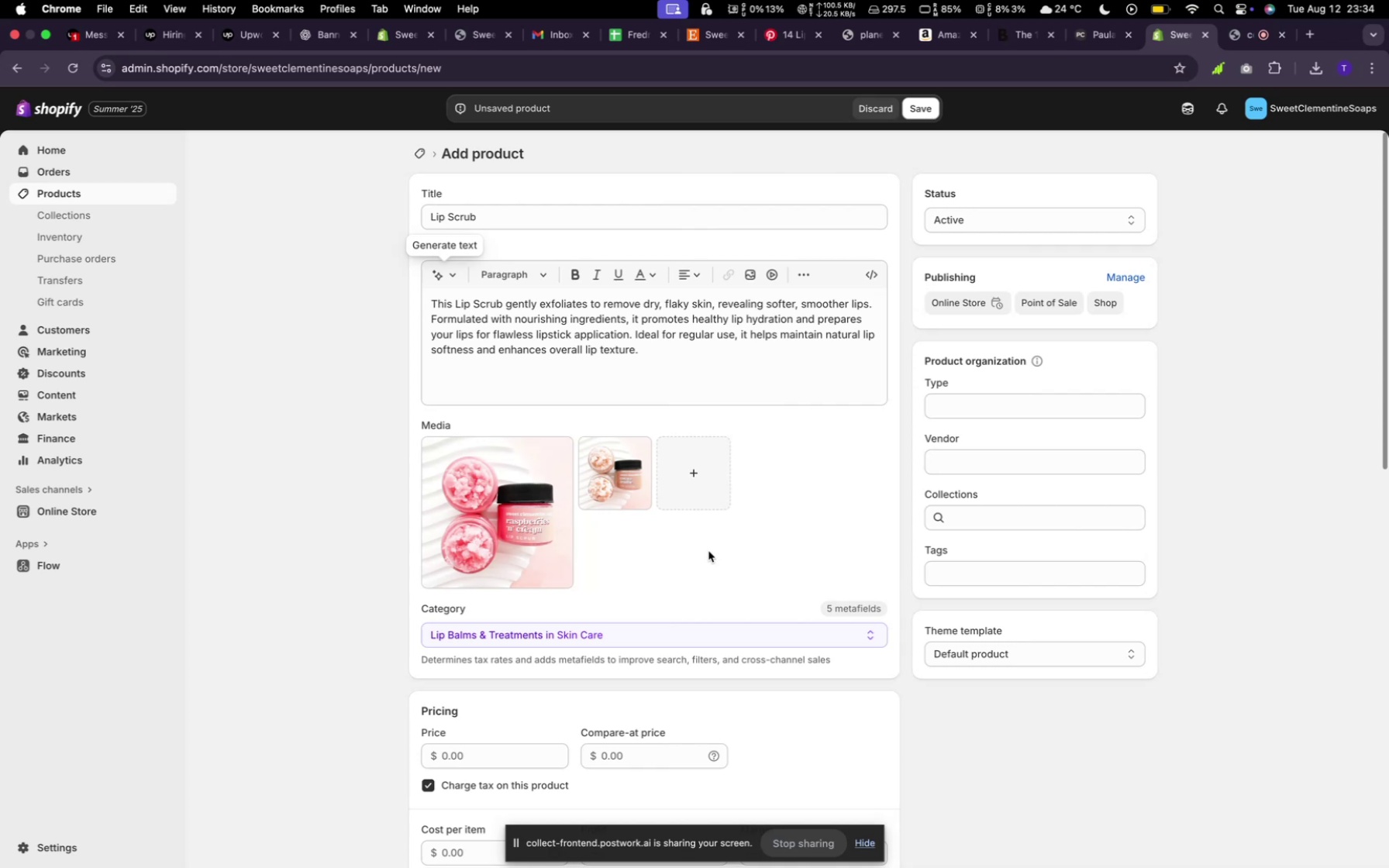 
scroll: coordinate [683, 560], scroll_direction: down, amount: 14.0
 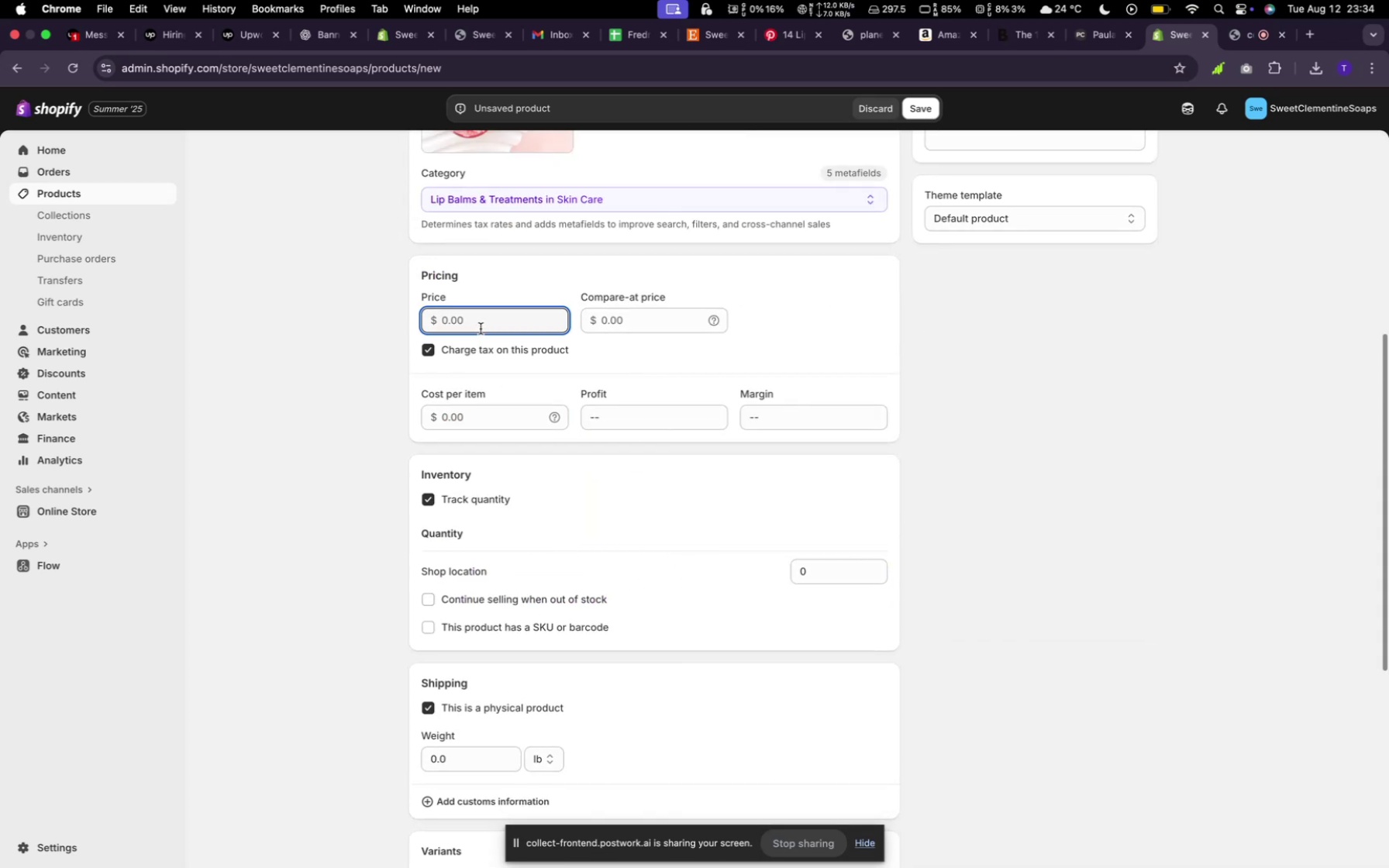 
type(54)
 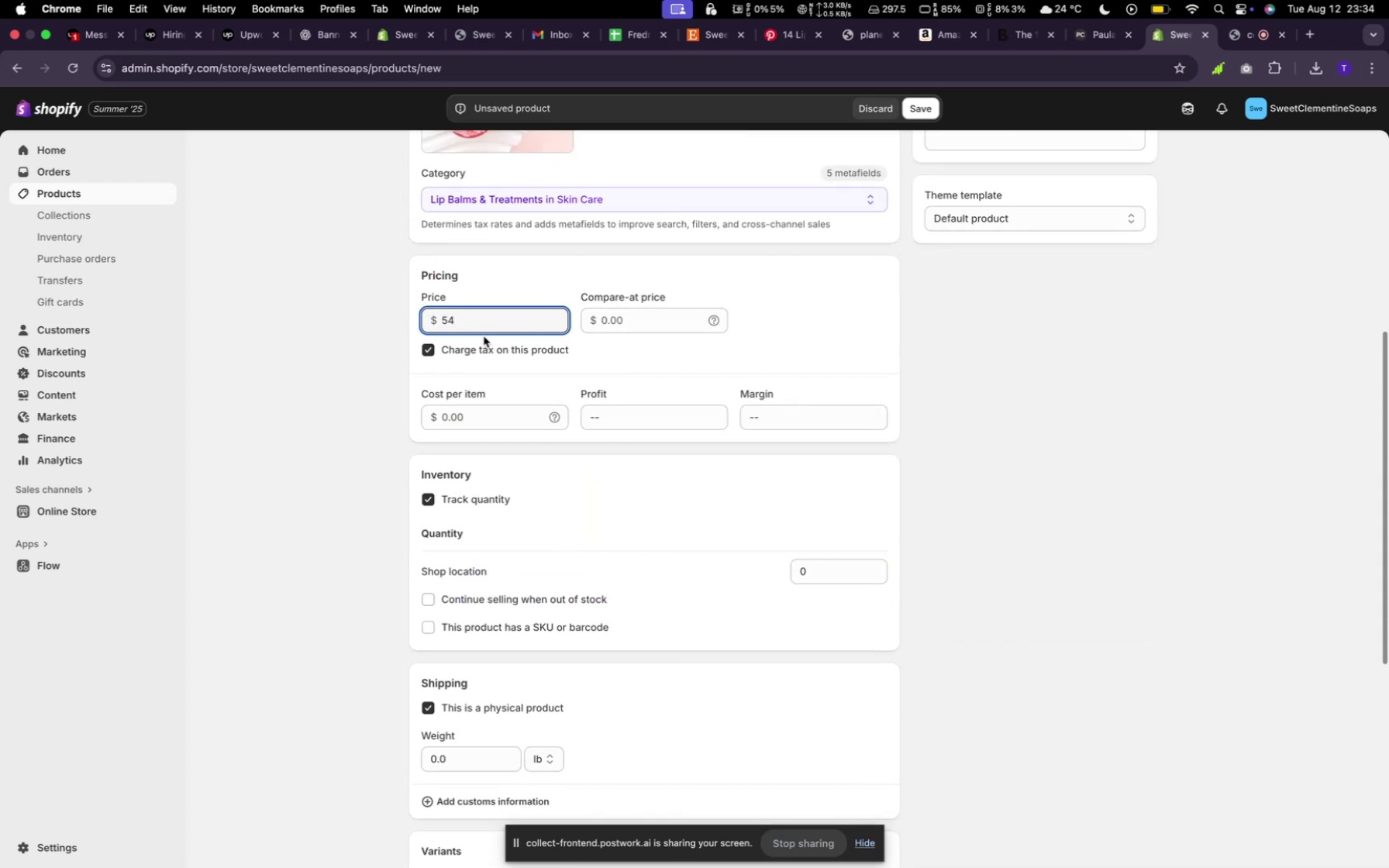 
wait(7.69)
 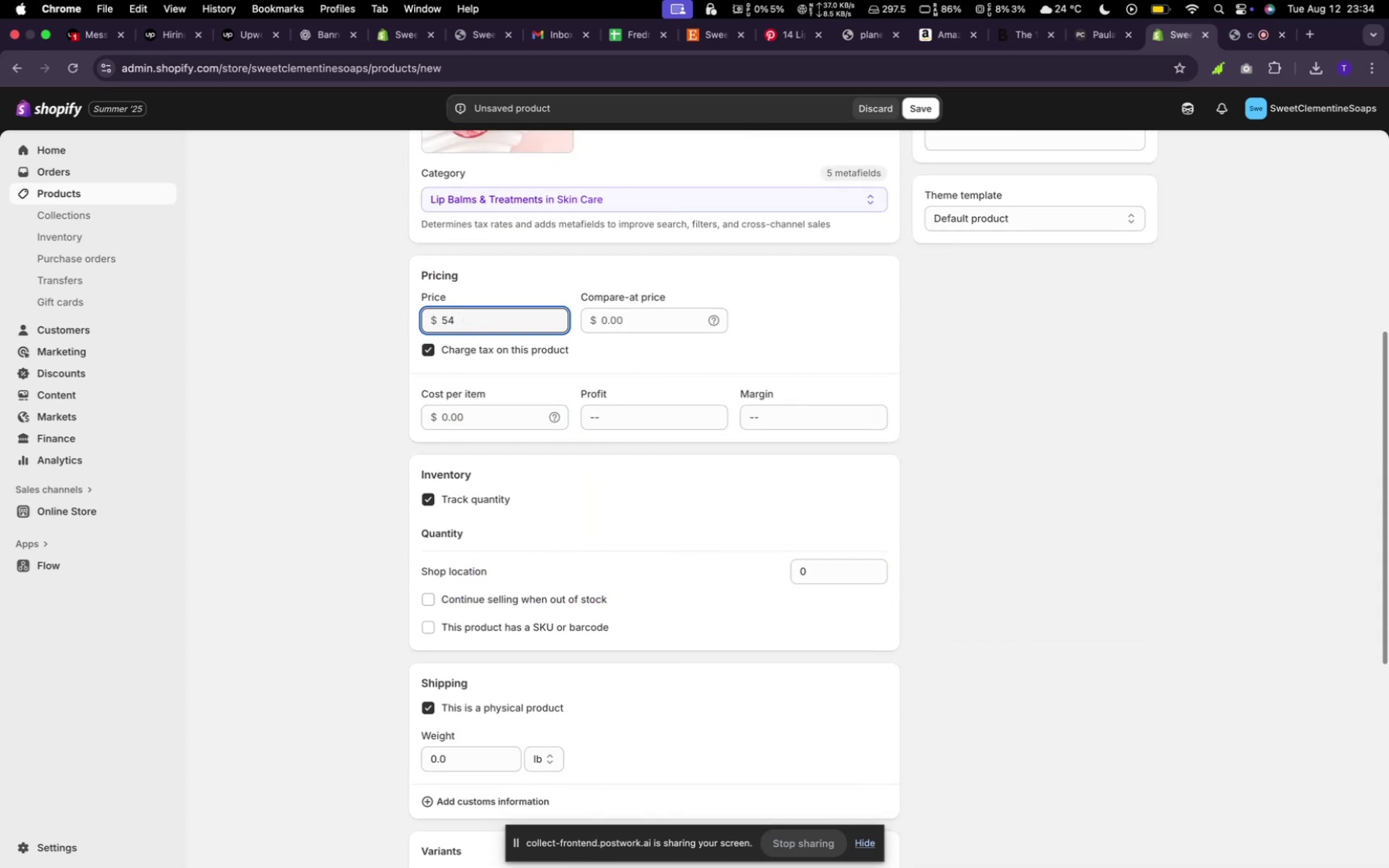 
left_click([430, 593])
 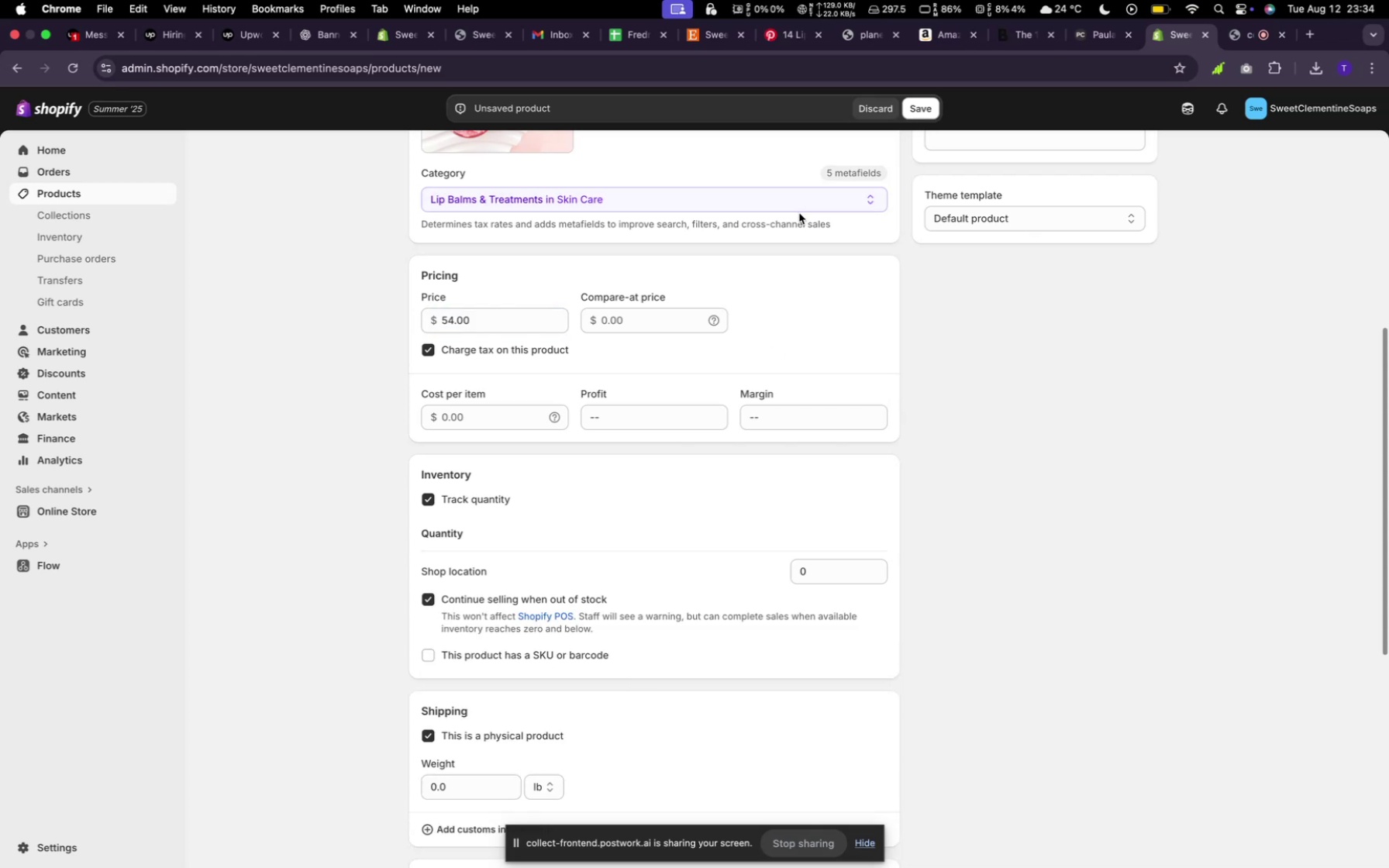 
wait(11.94)
 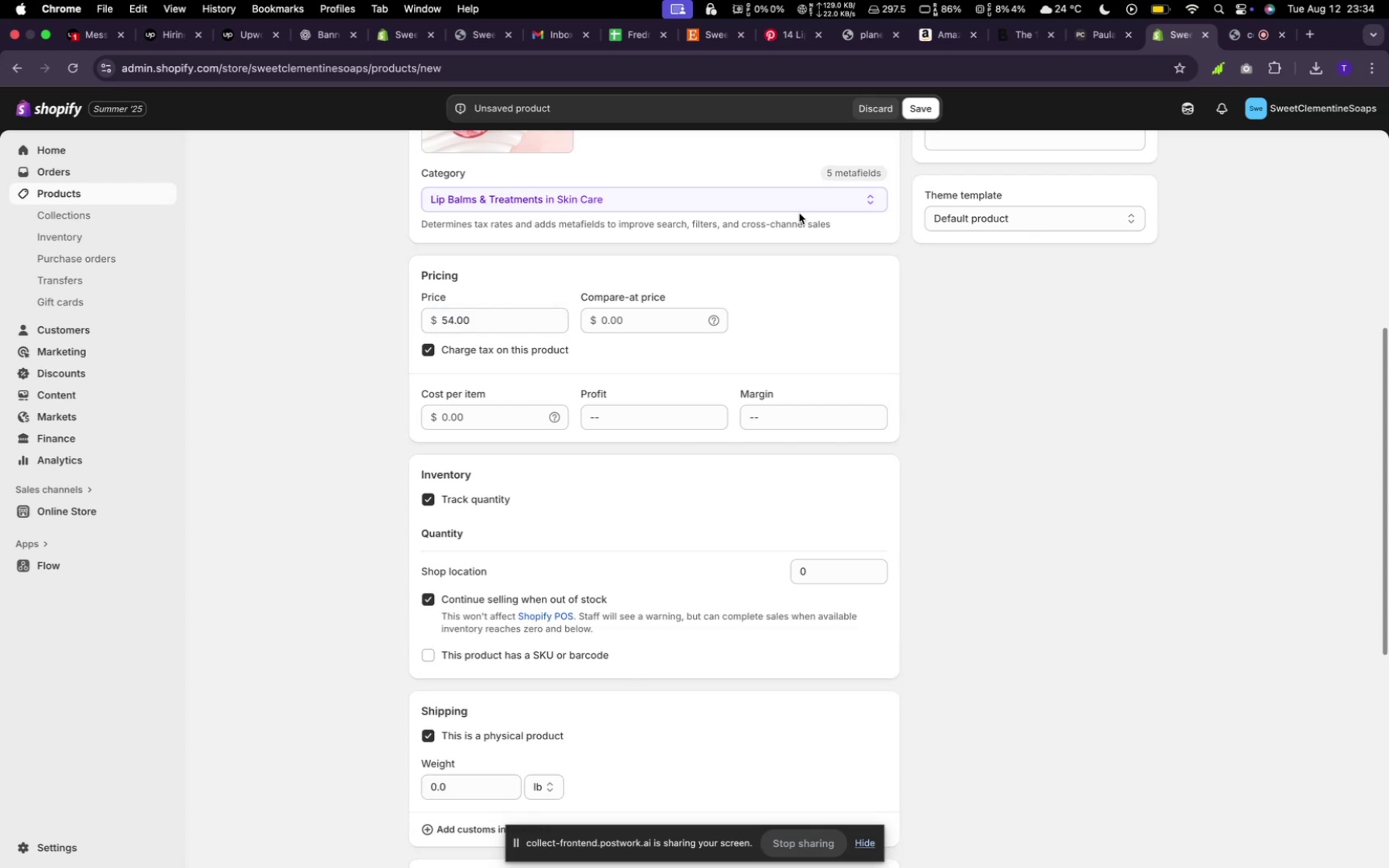 
scroll: coordinate [598, 699], scroll_direction: down, amount: 22.0
 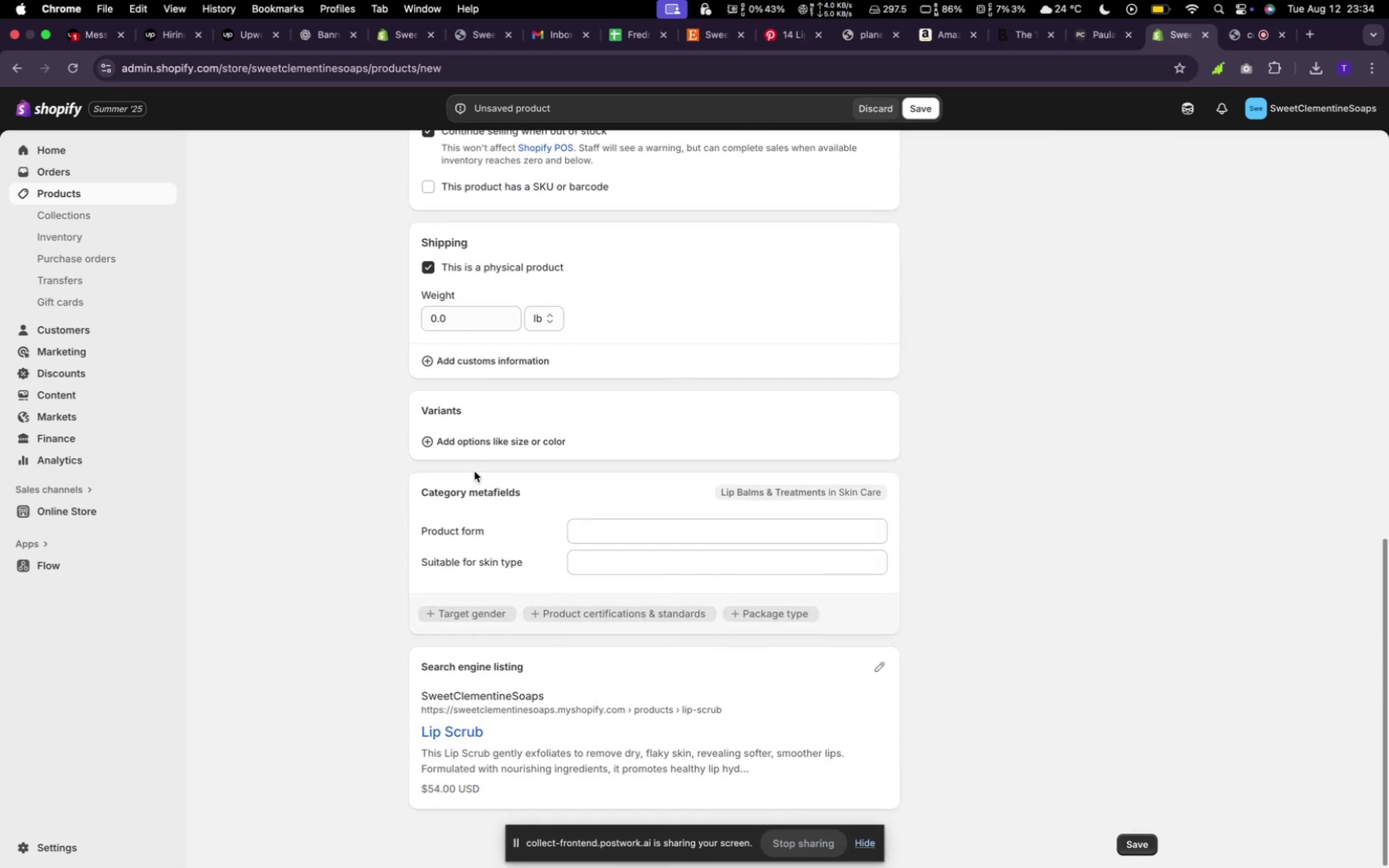 
mouse_move([446, 452])
 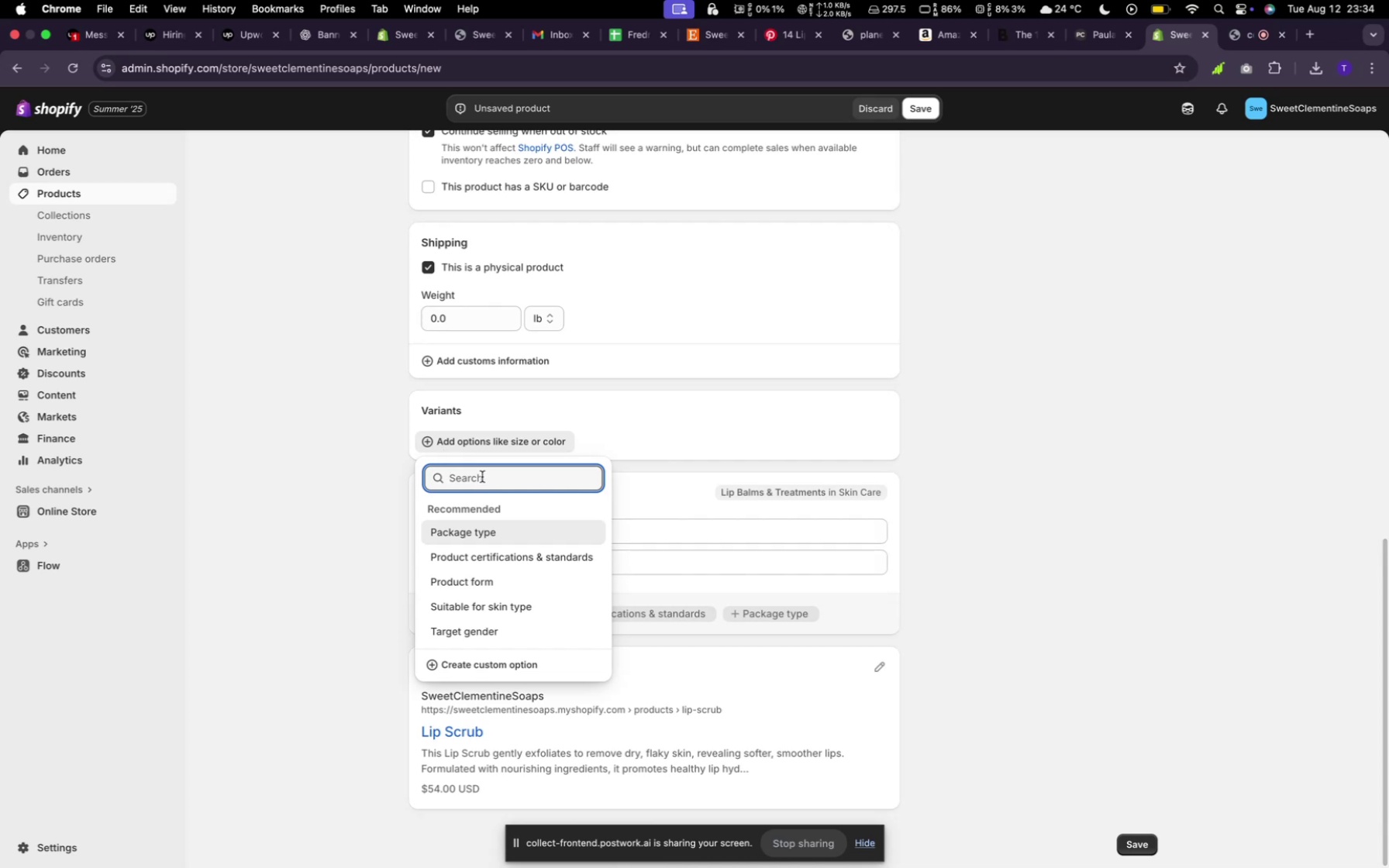 
type(color)
 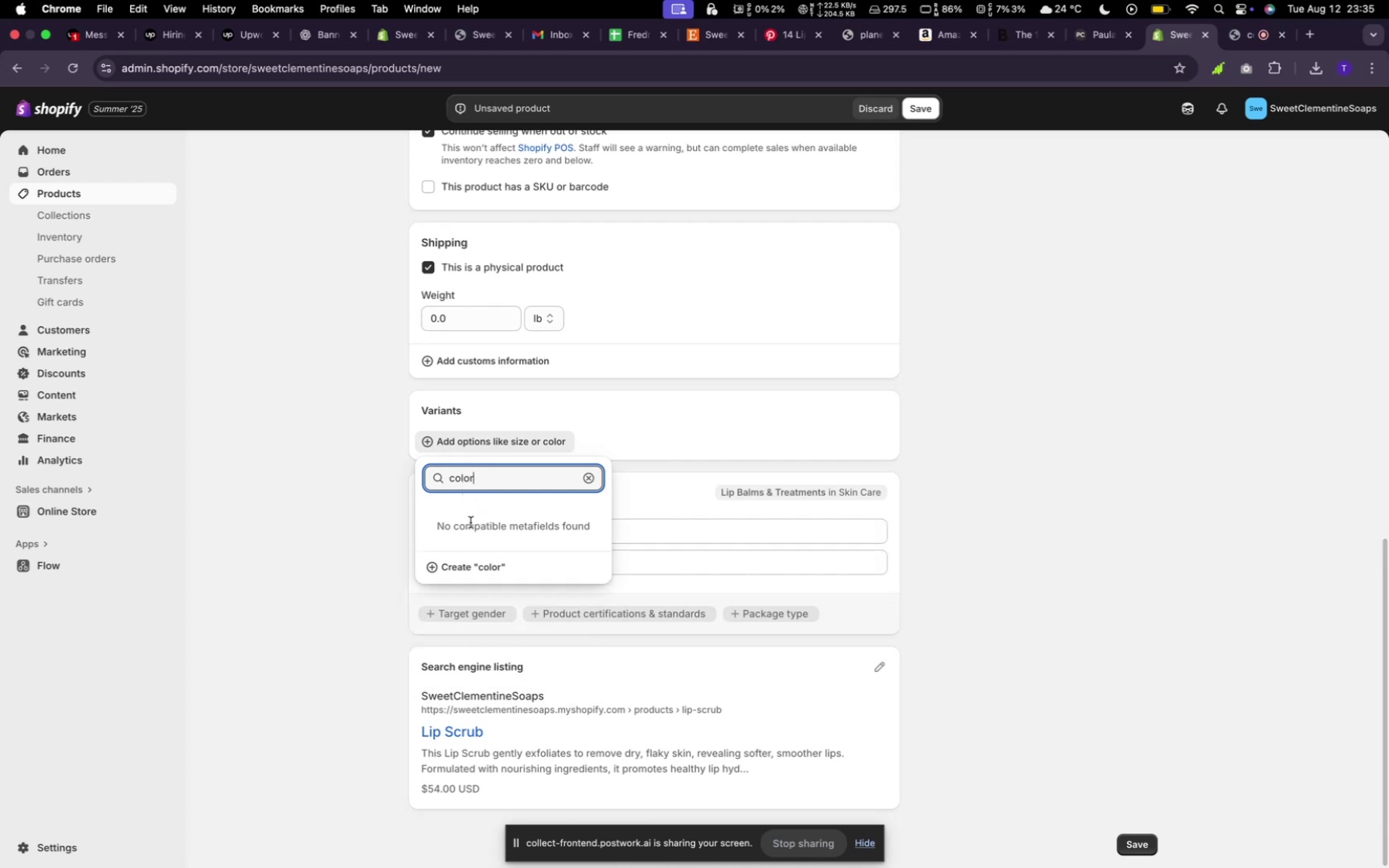 
wait(5.62)
 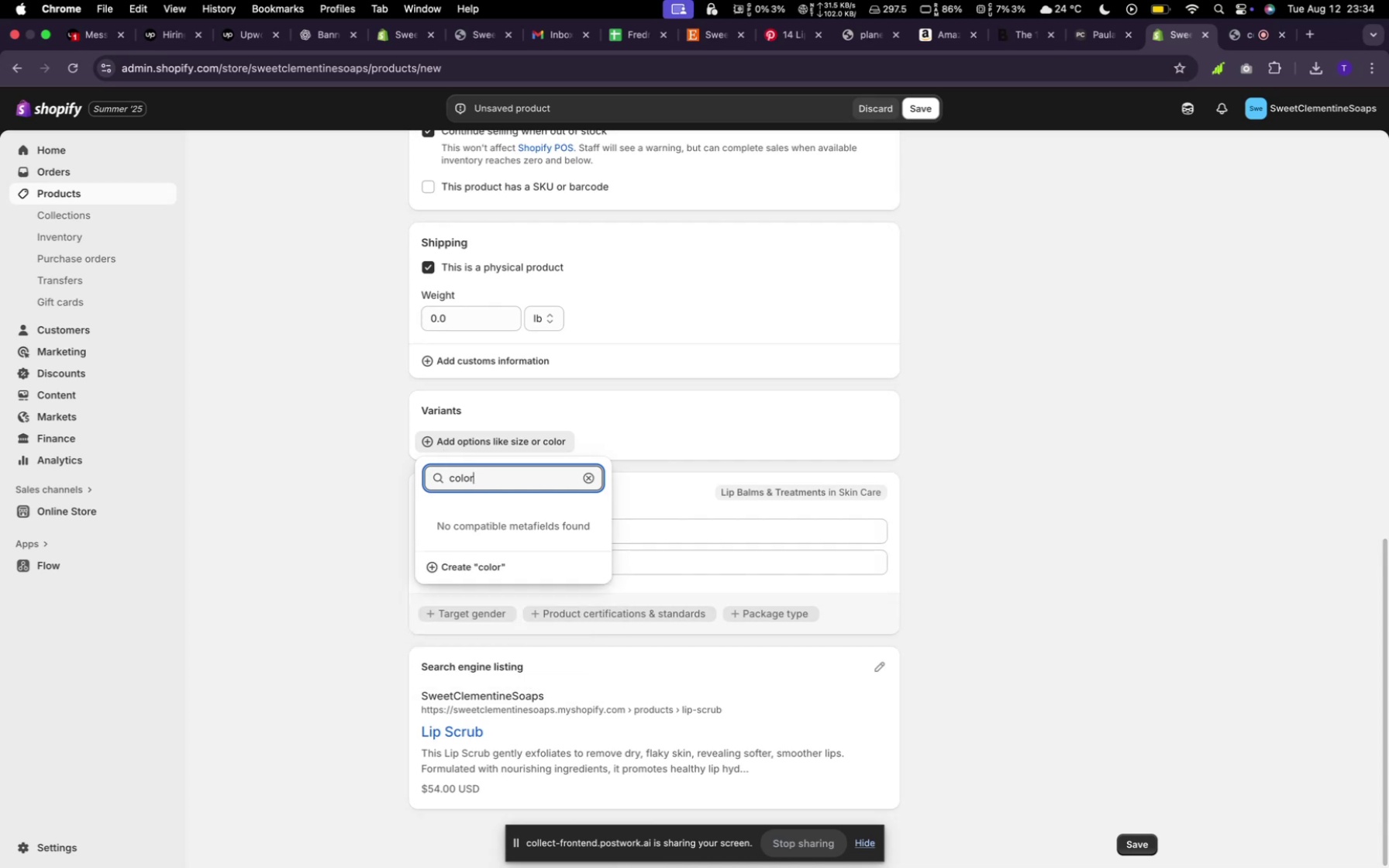 
left_click([481, 573])
 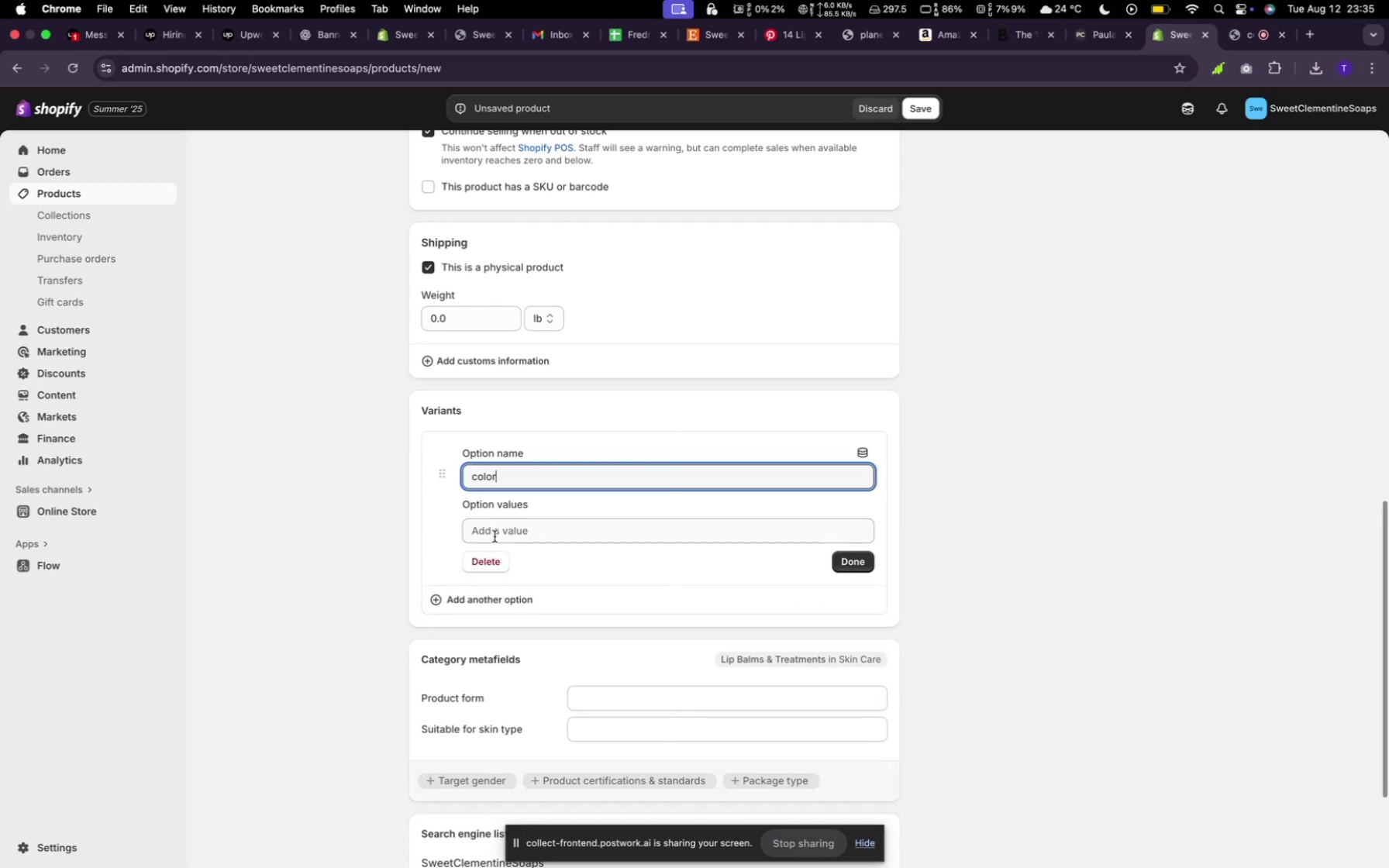 
scroll: coordinate [521, 498], scroll_direction: up, amount: 34.0
 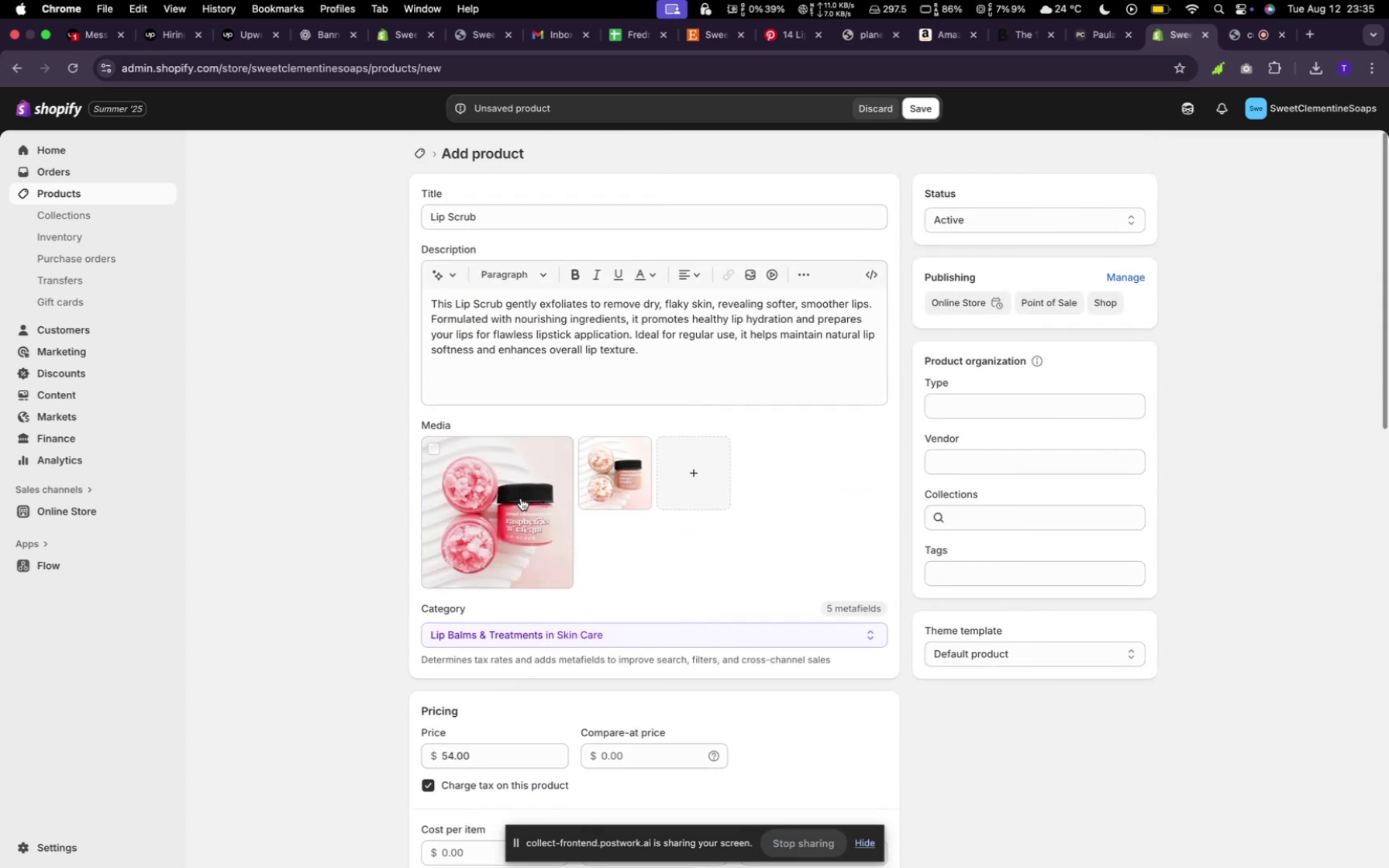 
scroll: coordinate [577, 504], scroll_direction: down, amount: 29.0
 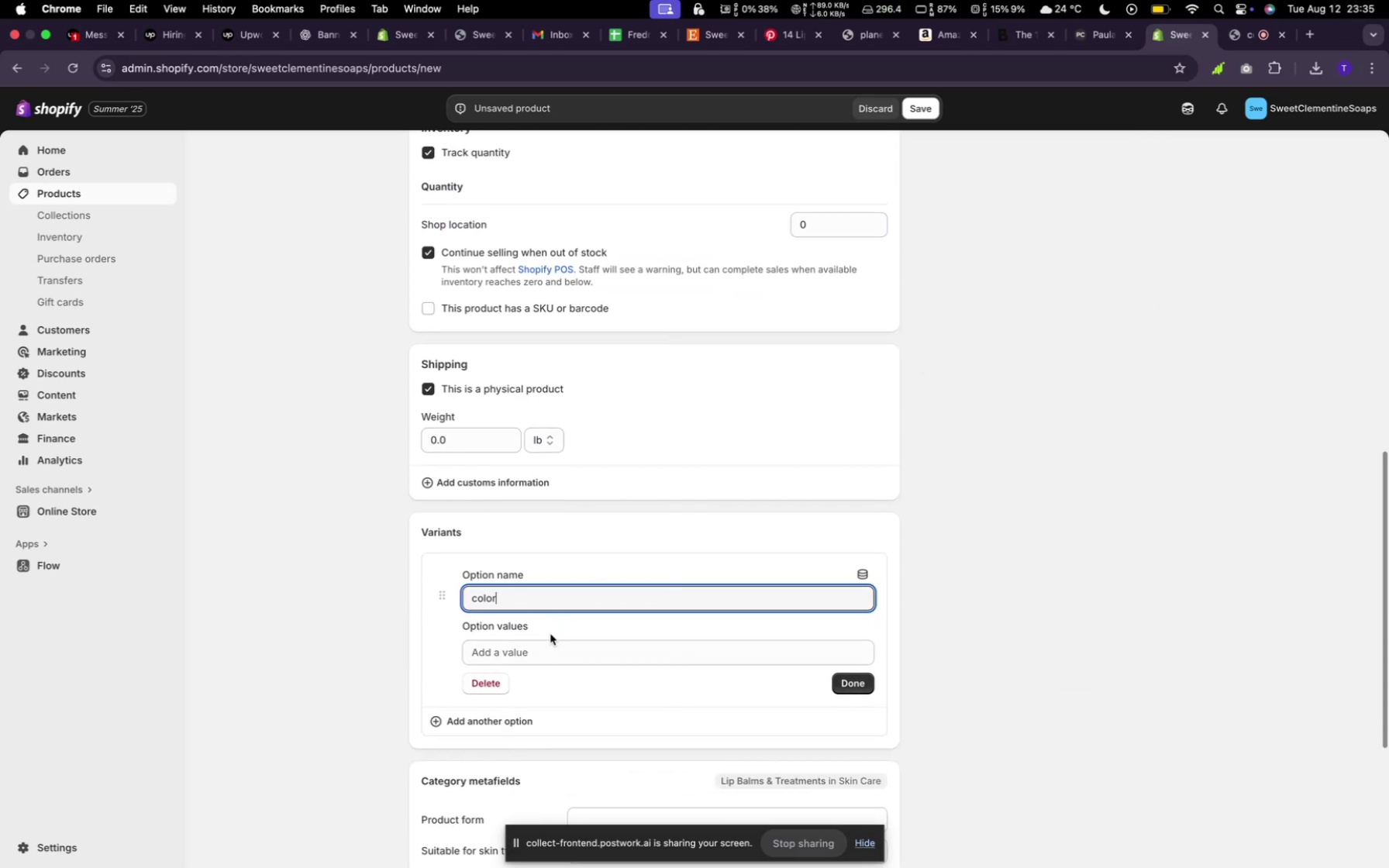 
left_click([547, 646])
 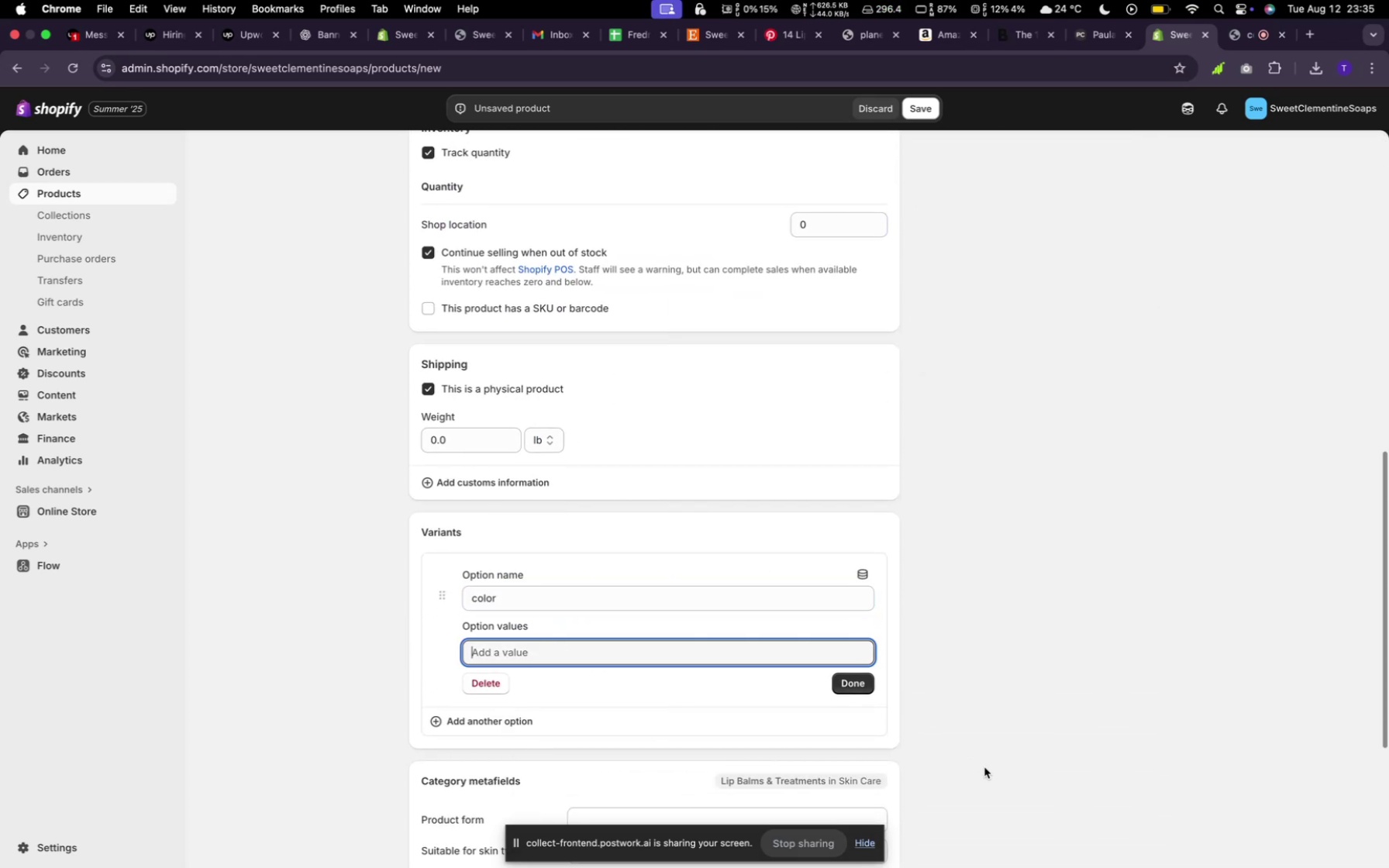 
type(orange)
 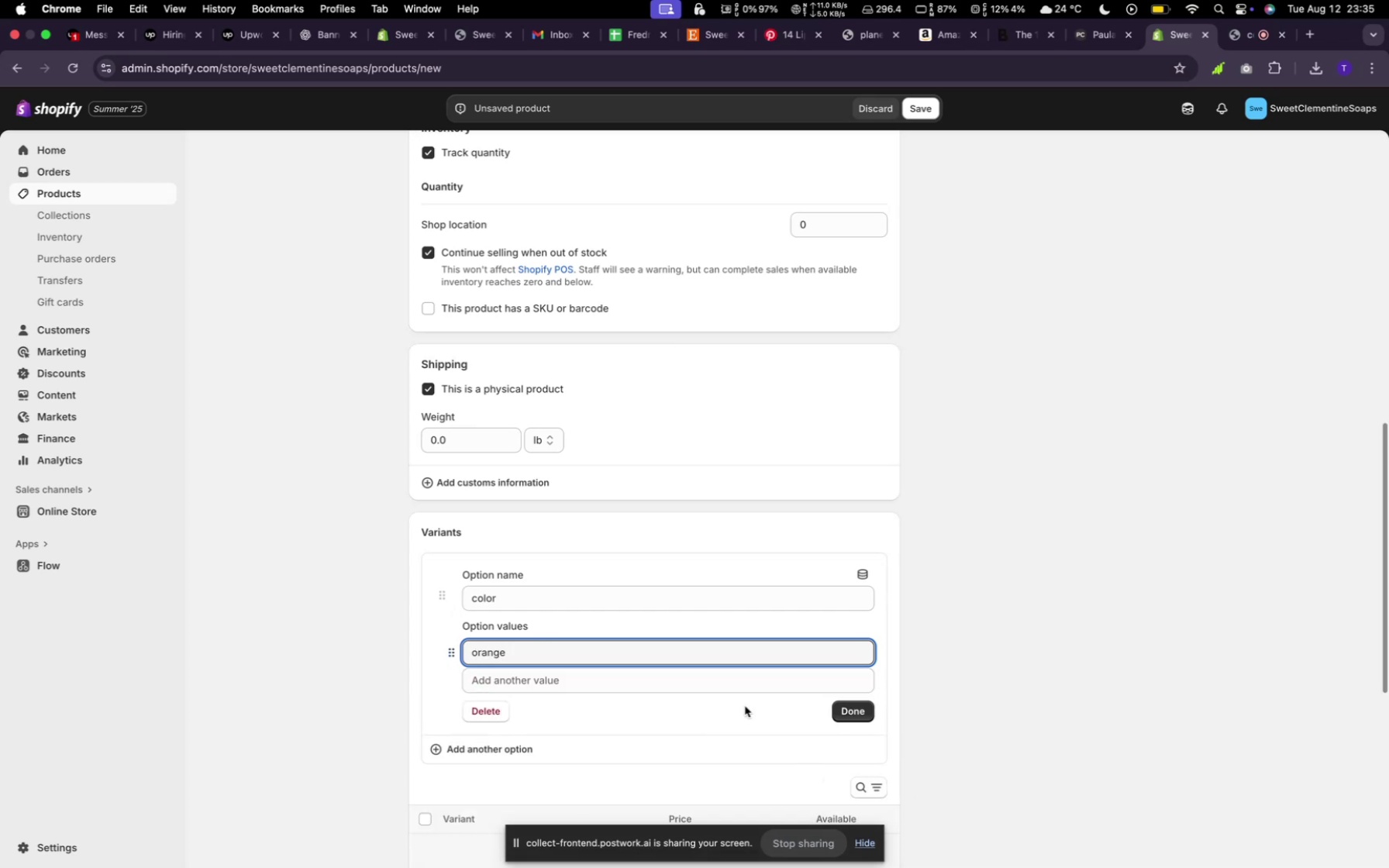 
left_click([712, 673])
 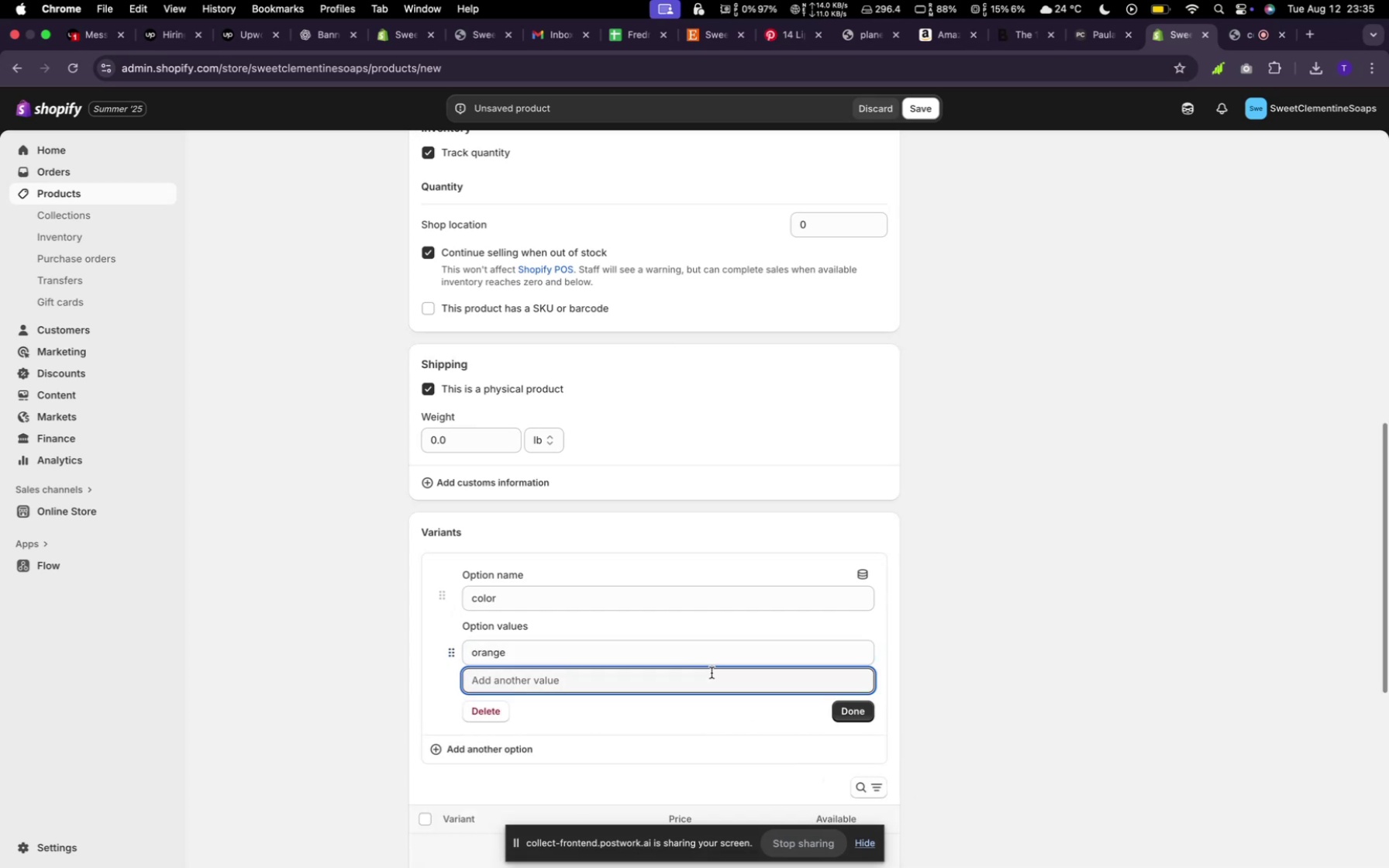 
type(Red)
 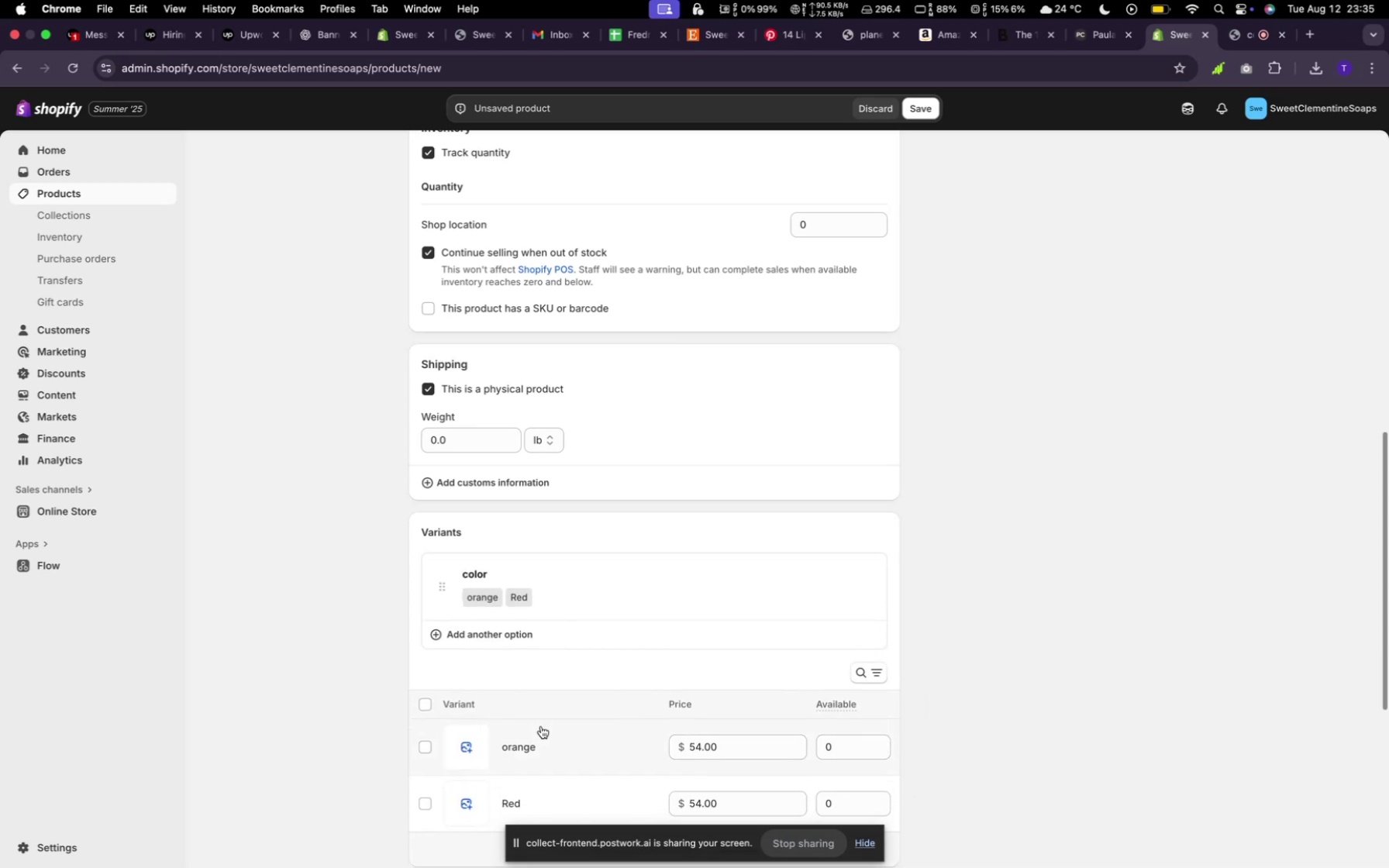 
left_click([461, 742])
 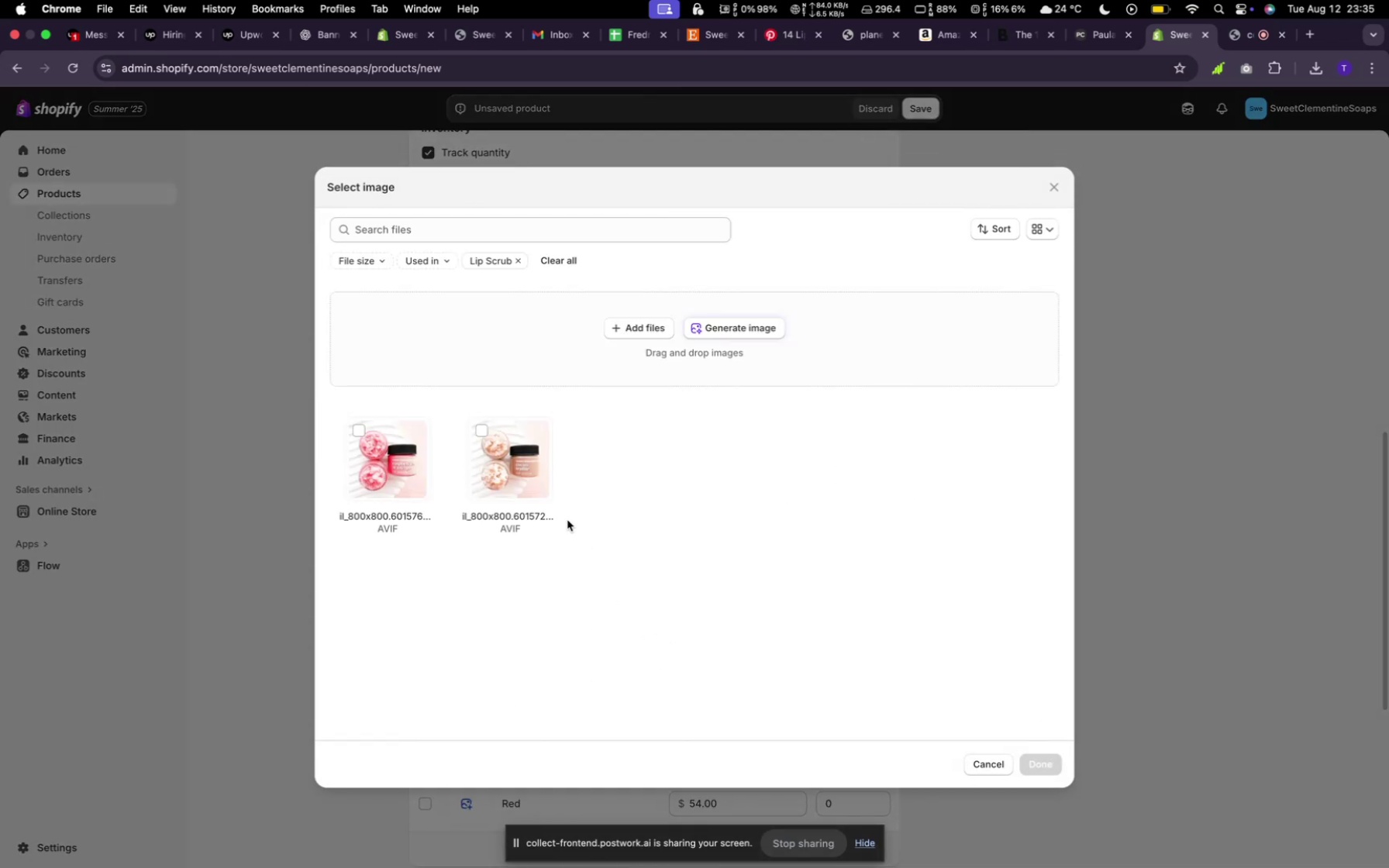 
left_click([525, 477])
 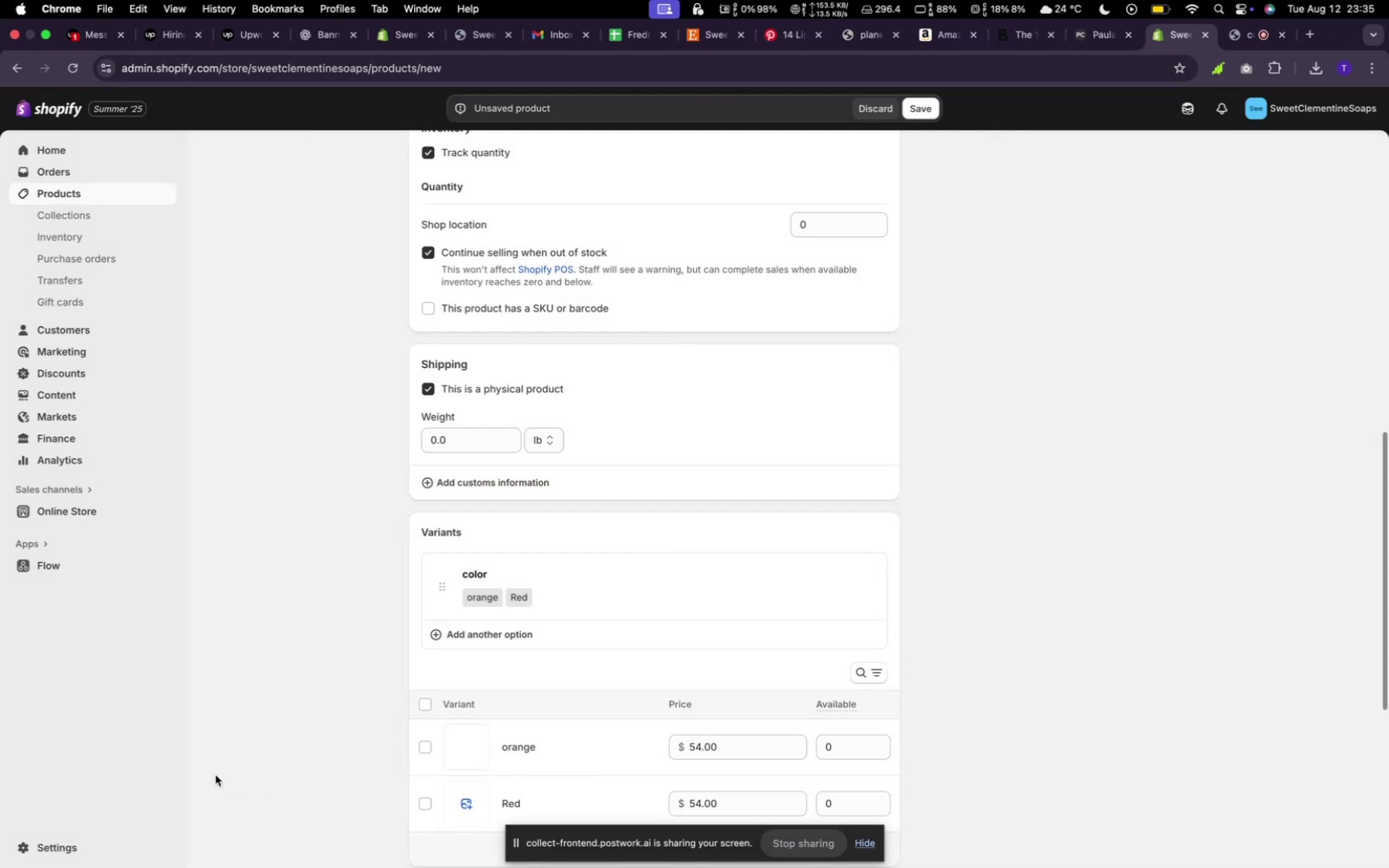 
scroll: coordinate [467, 735], scroll_direction: down, amount: 4.0
 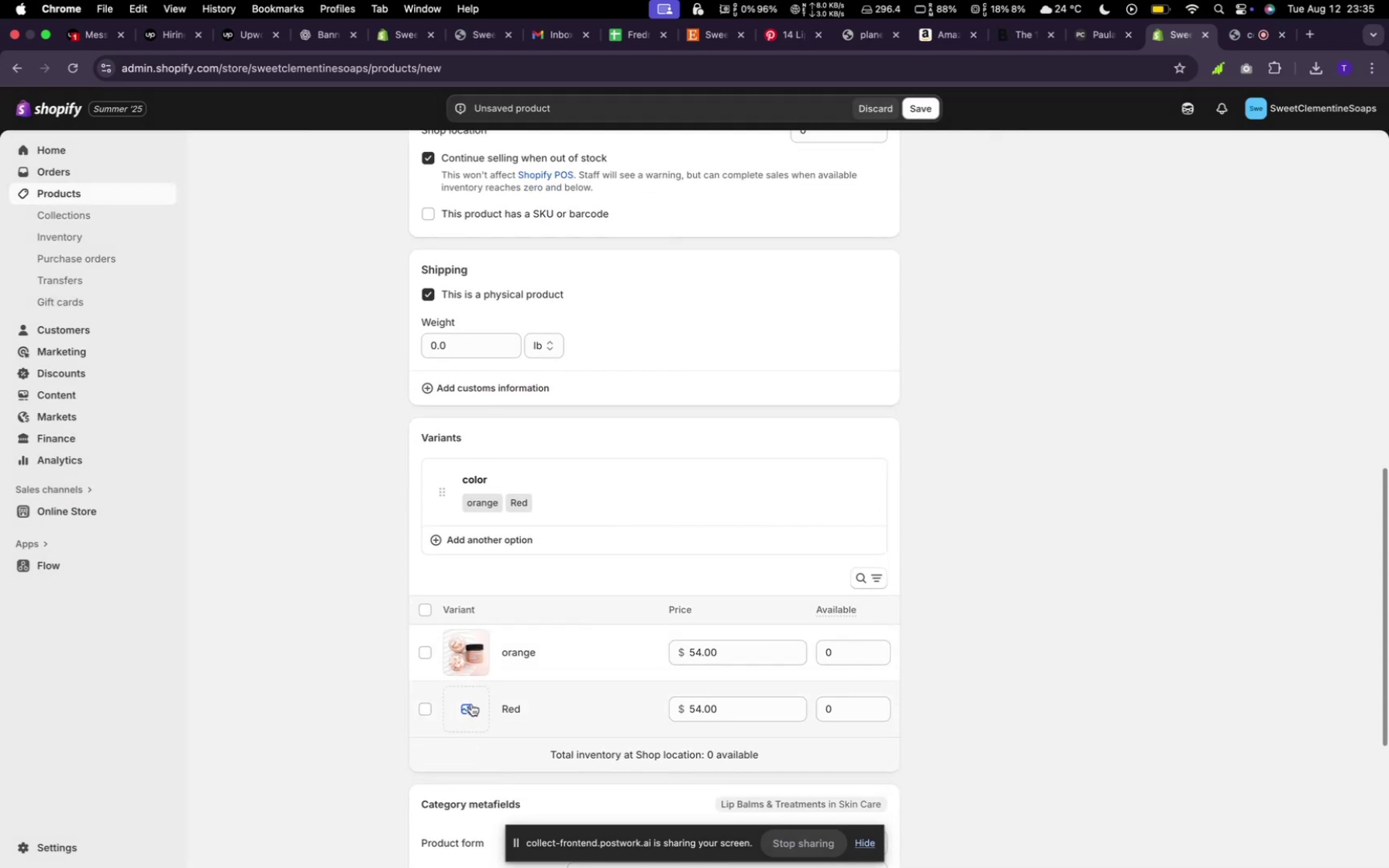 
left_click([471, 701])
 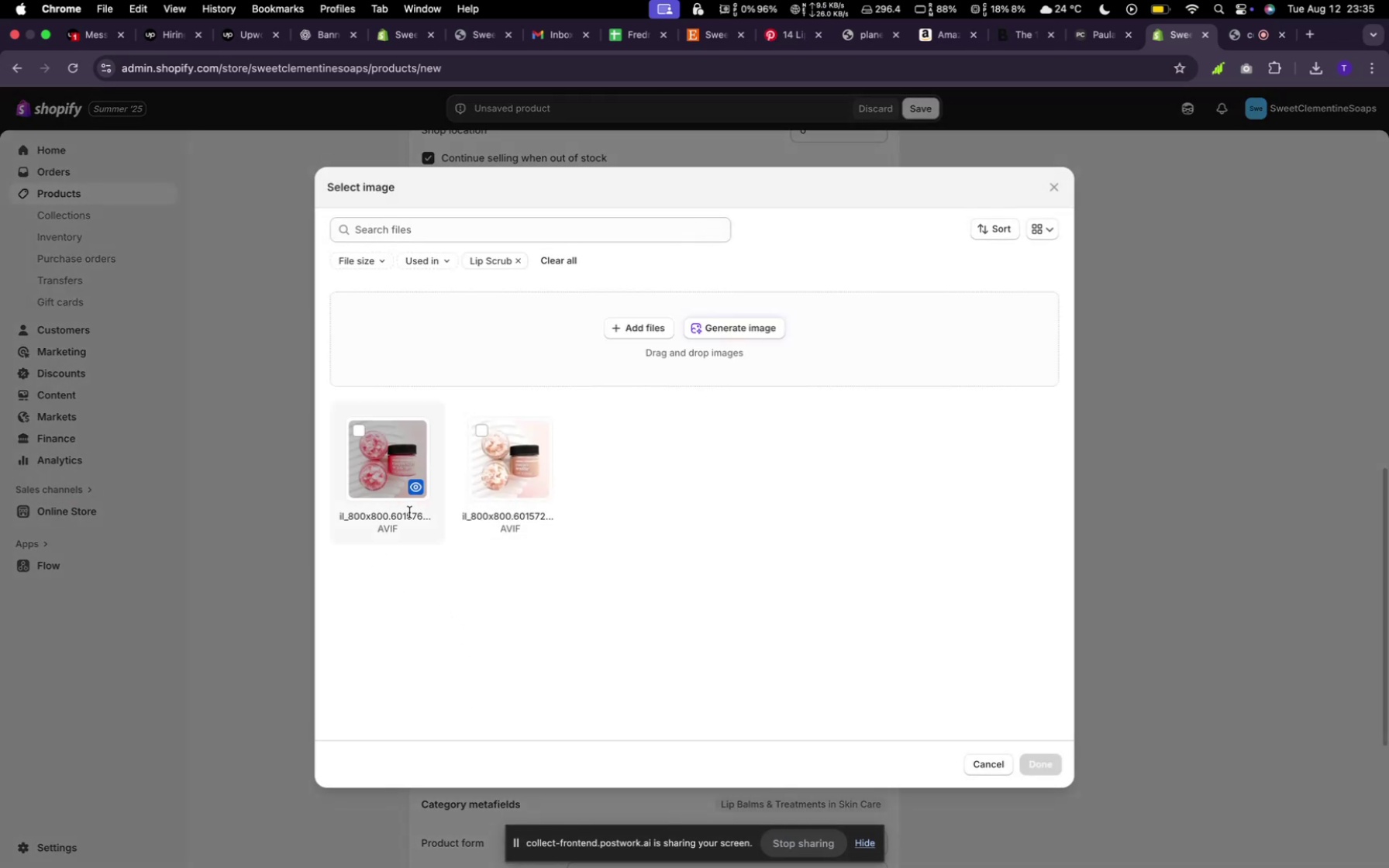 
left_click([411, 508])
 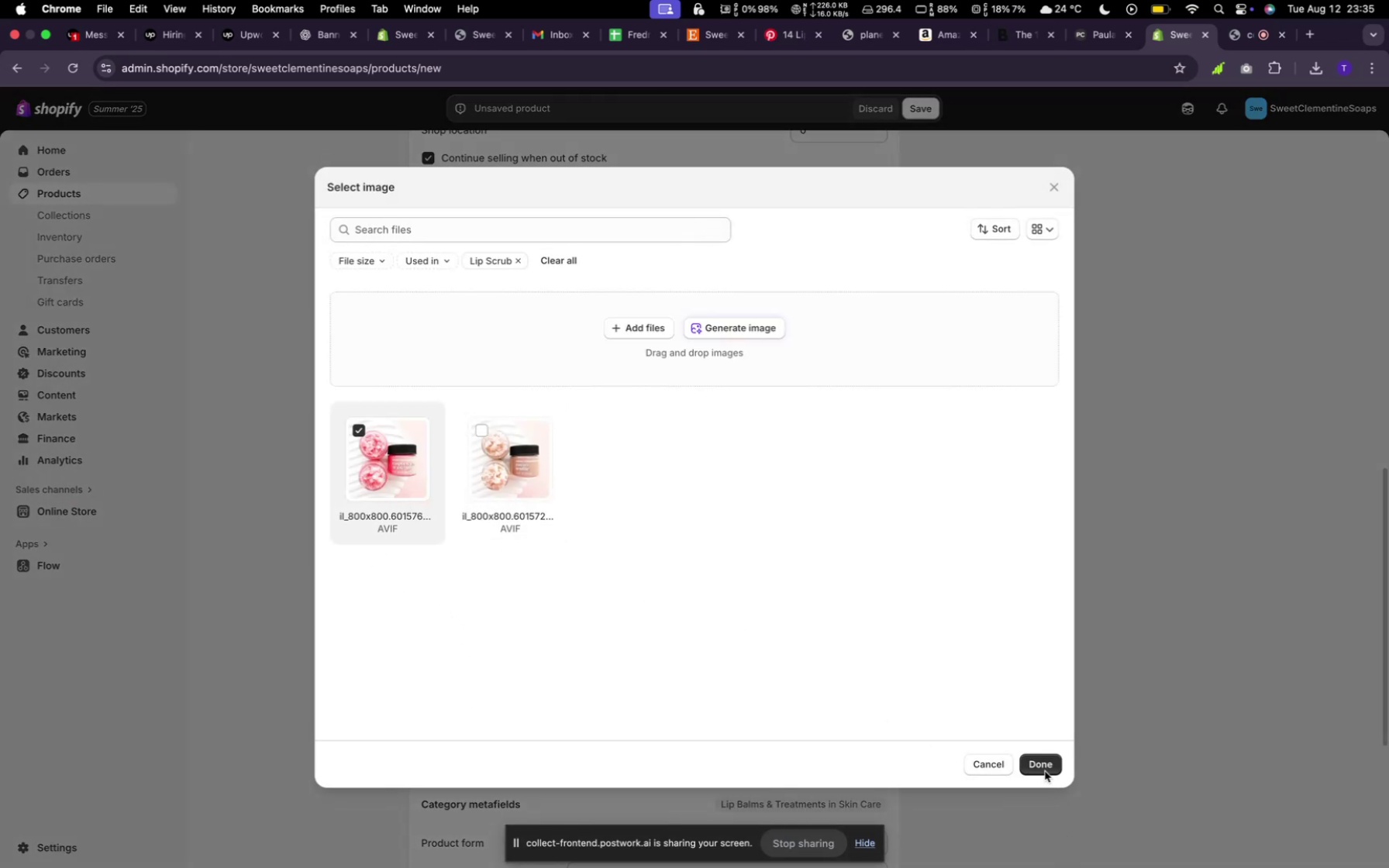 
left_click([1046, 760])
 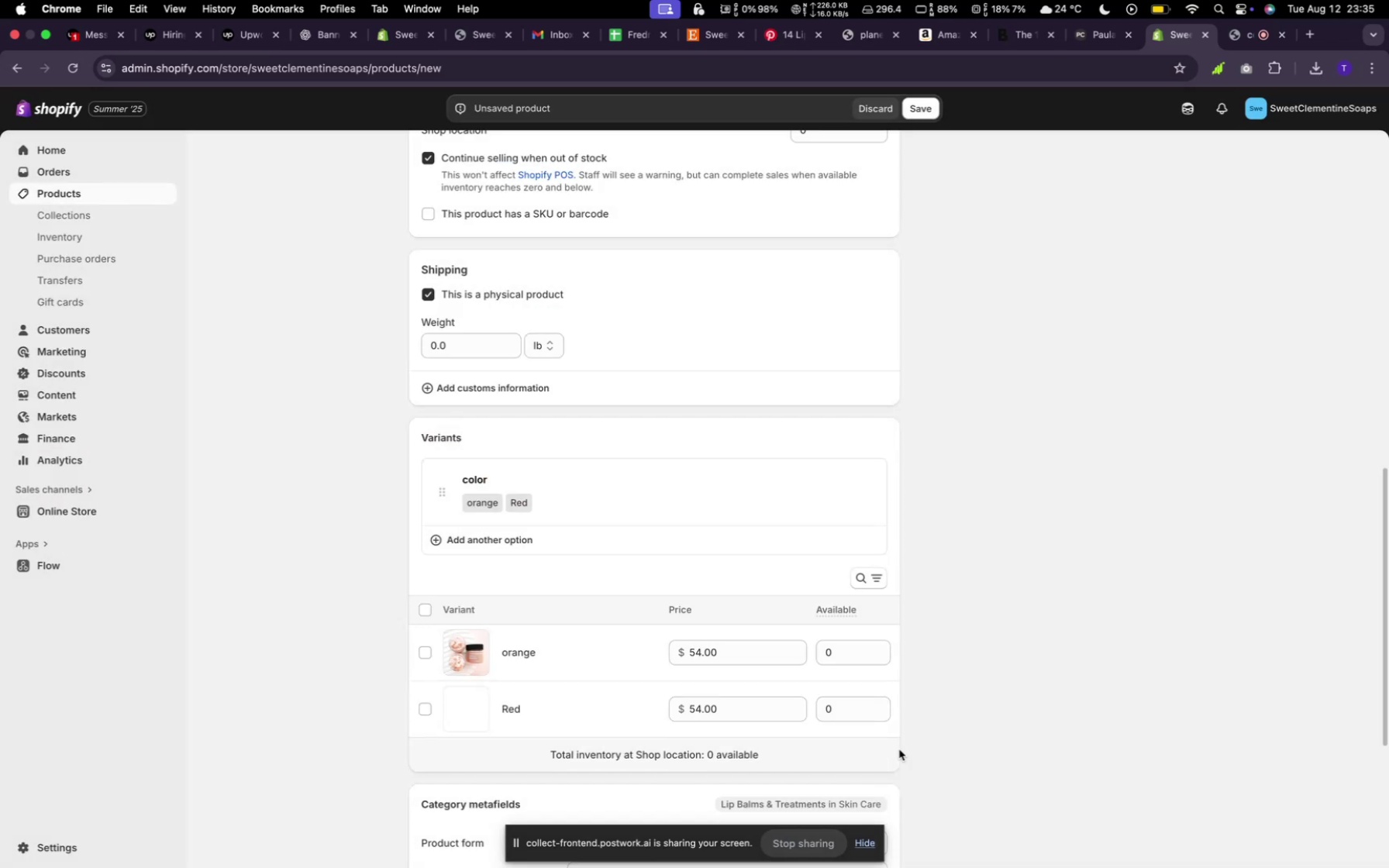 
scroll: coordinate [899, 747], scroll_direction: down, amount: 12.0
 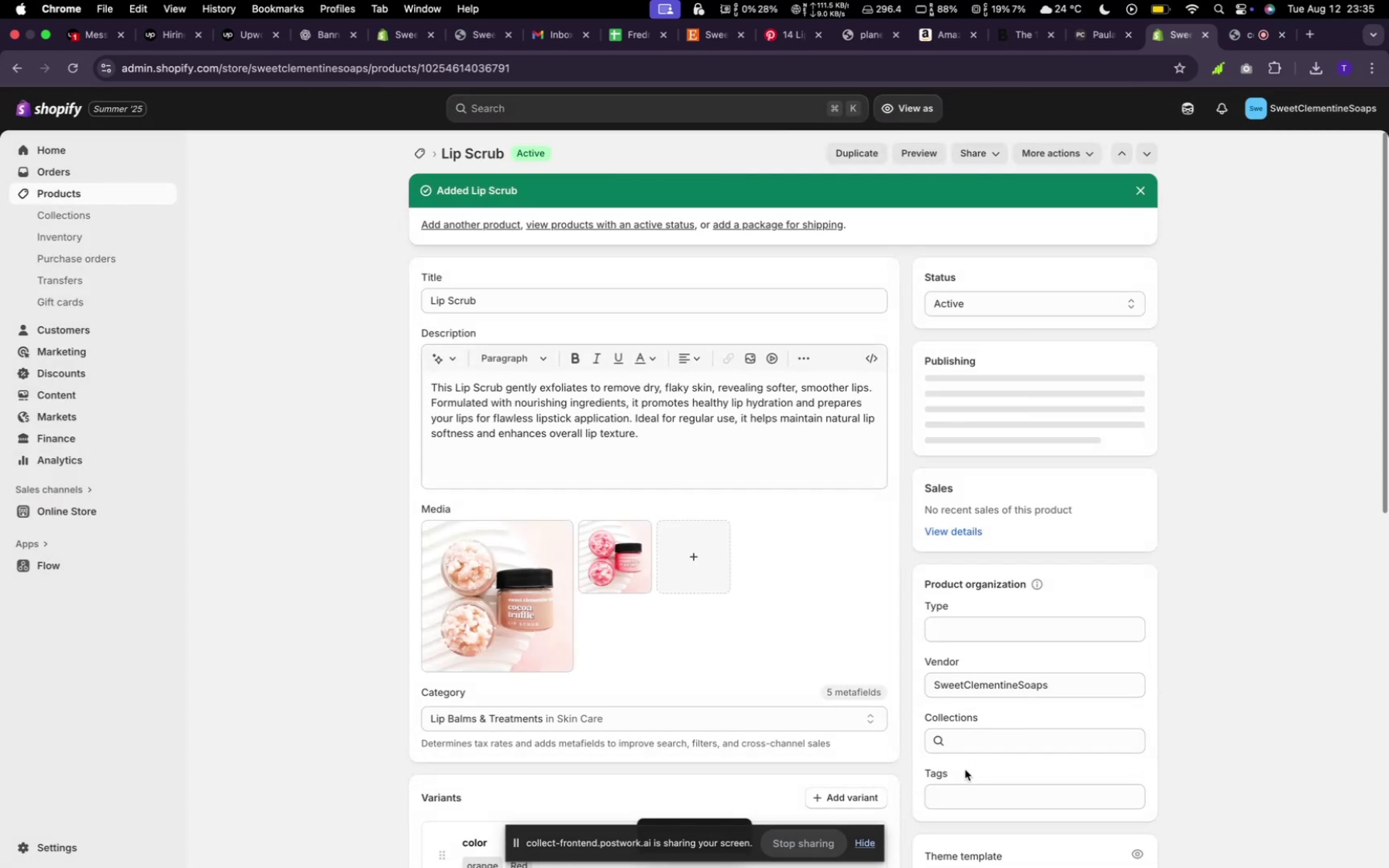 
wait(12.59)
 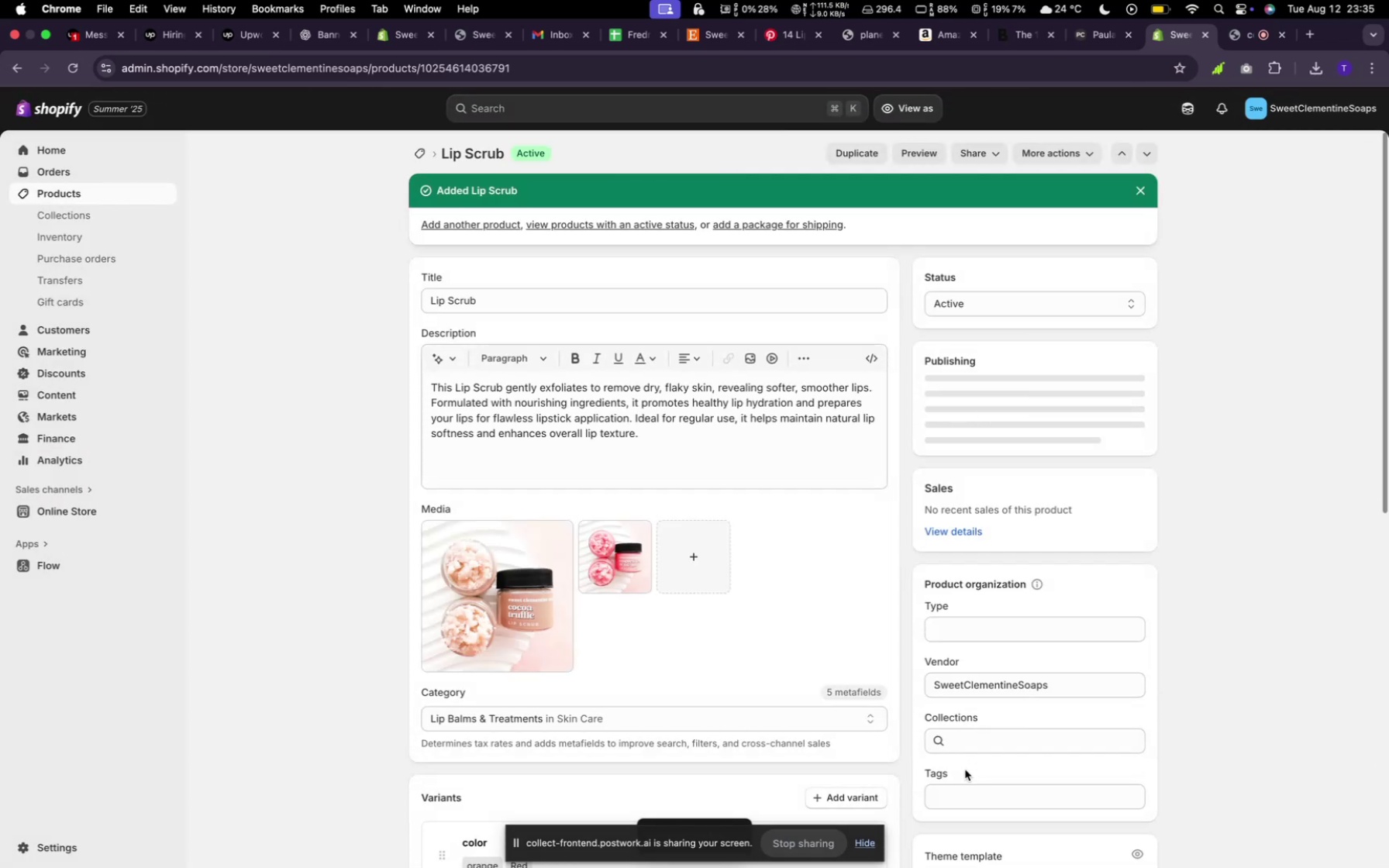 
scroll: coordinate [745, 563], scroll_direction: down, amount: 47.0
 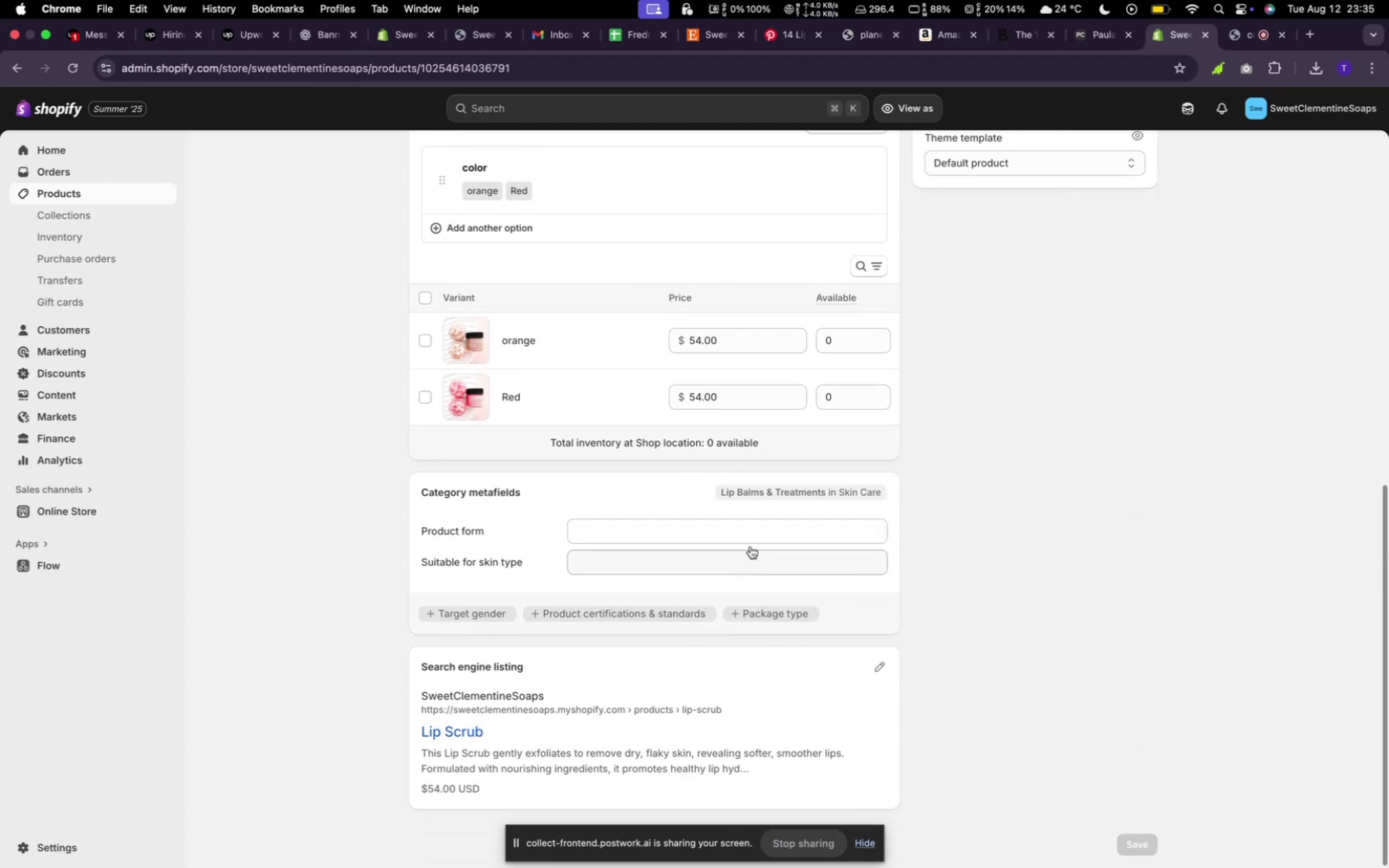 
scroll: coordinate [829, 676], scroll_direction: up, amount: 89.0
 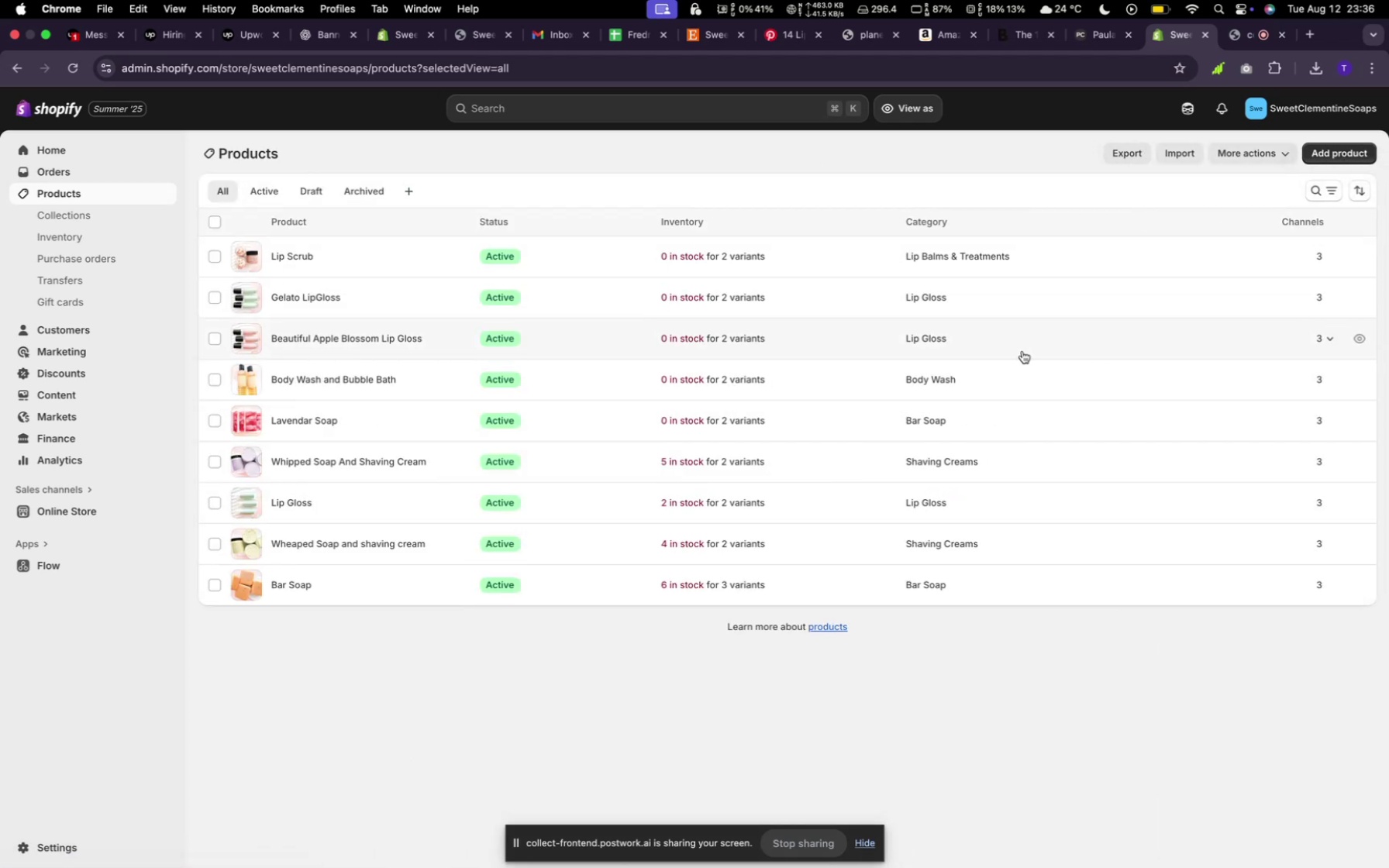 
wait(13.23)
 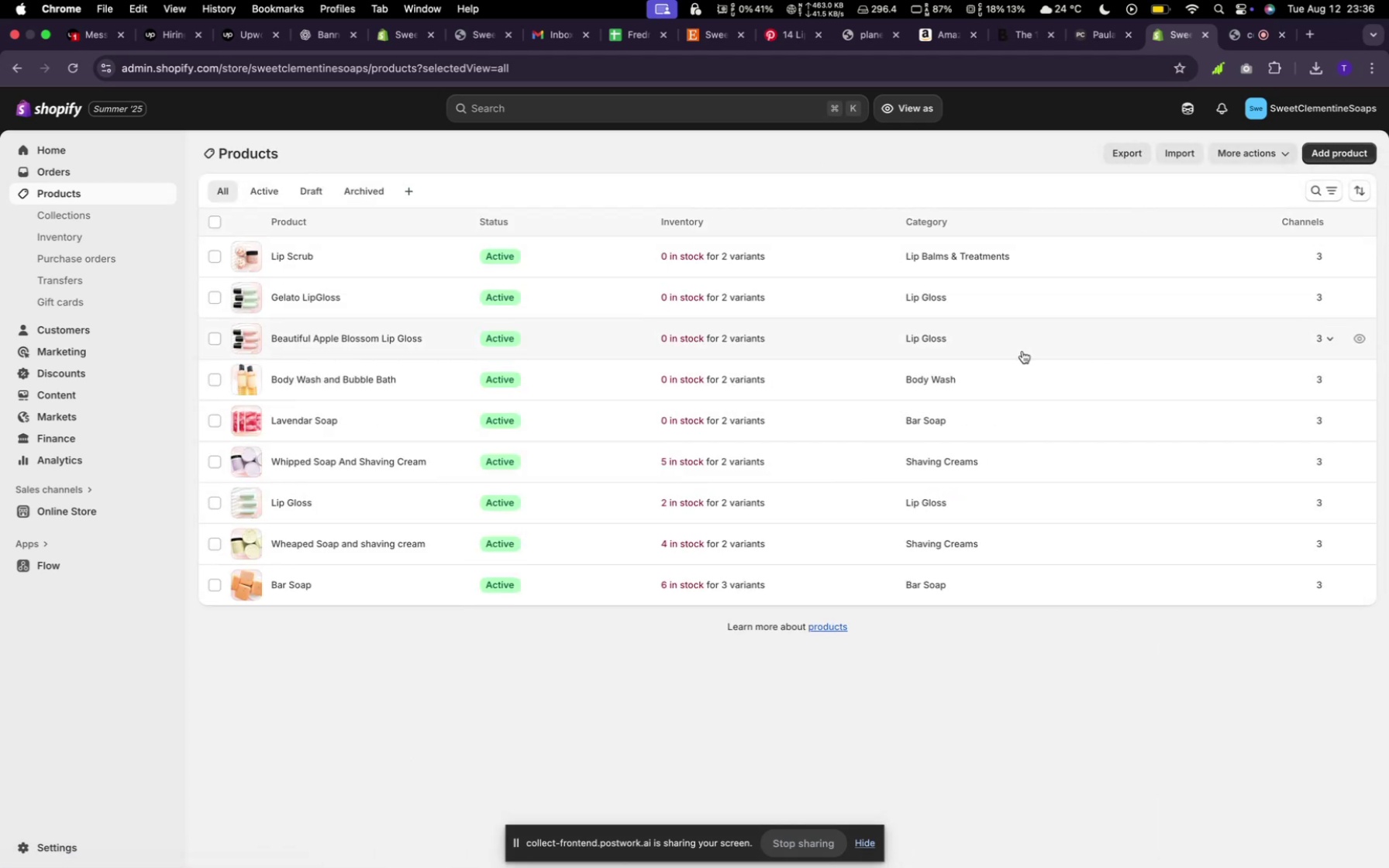 
left_click_drag(start_coordinate=[676, 468], to_coordinate=[682, 467])
 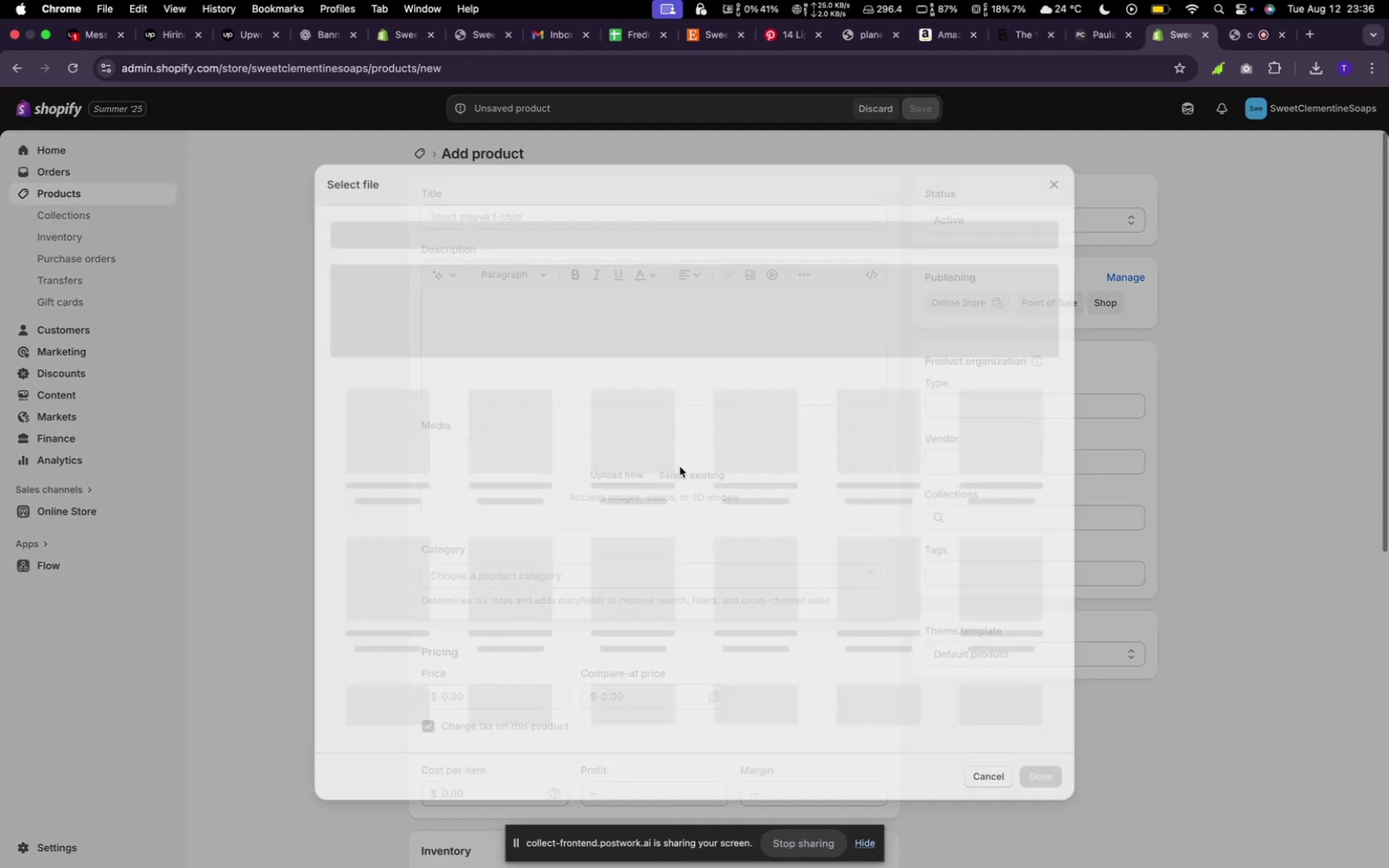 
mouse_move([672, 470])
 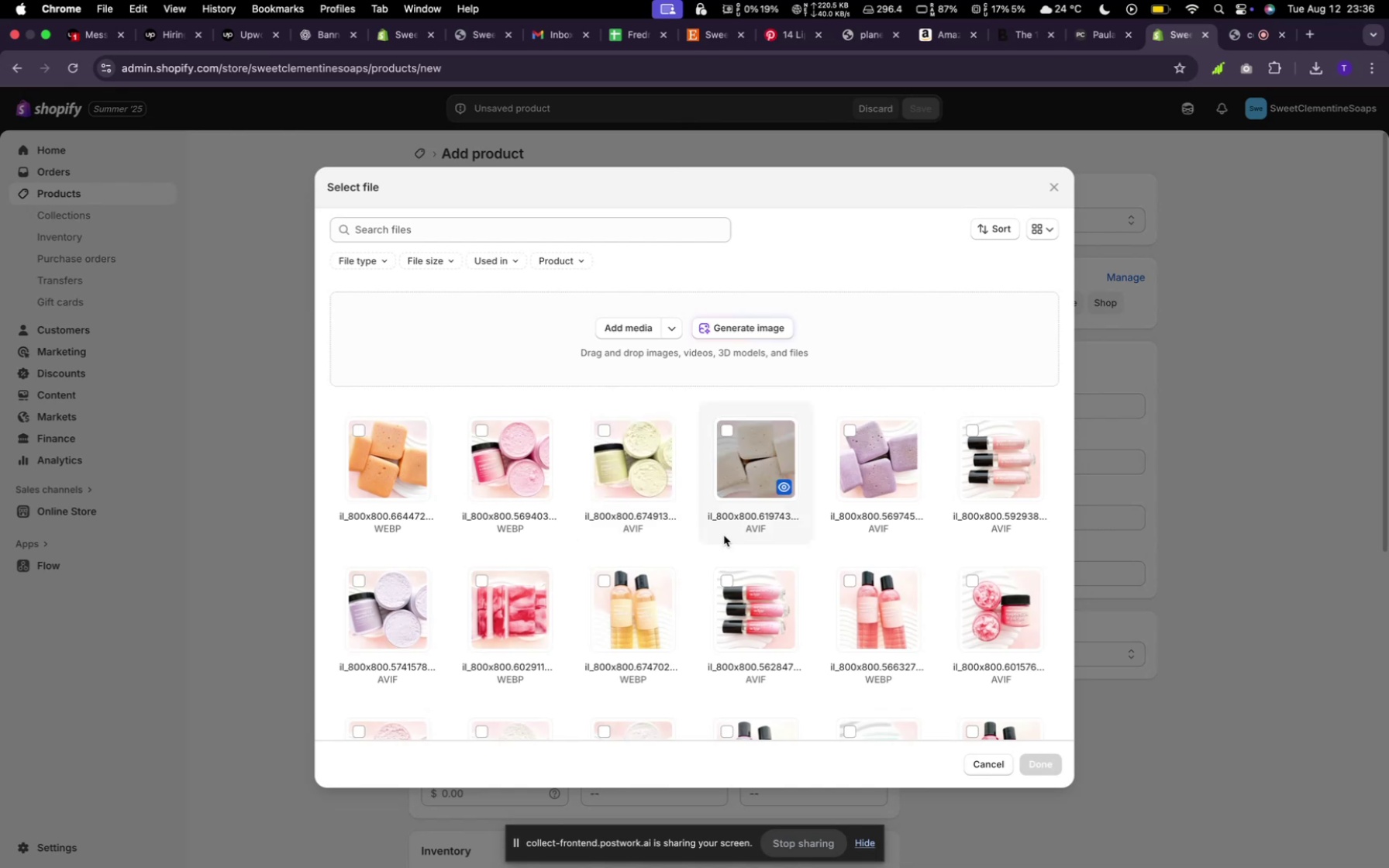 
scroll: coordinate [729, 536], scroll_direction: down, amount: 6.0
 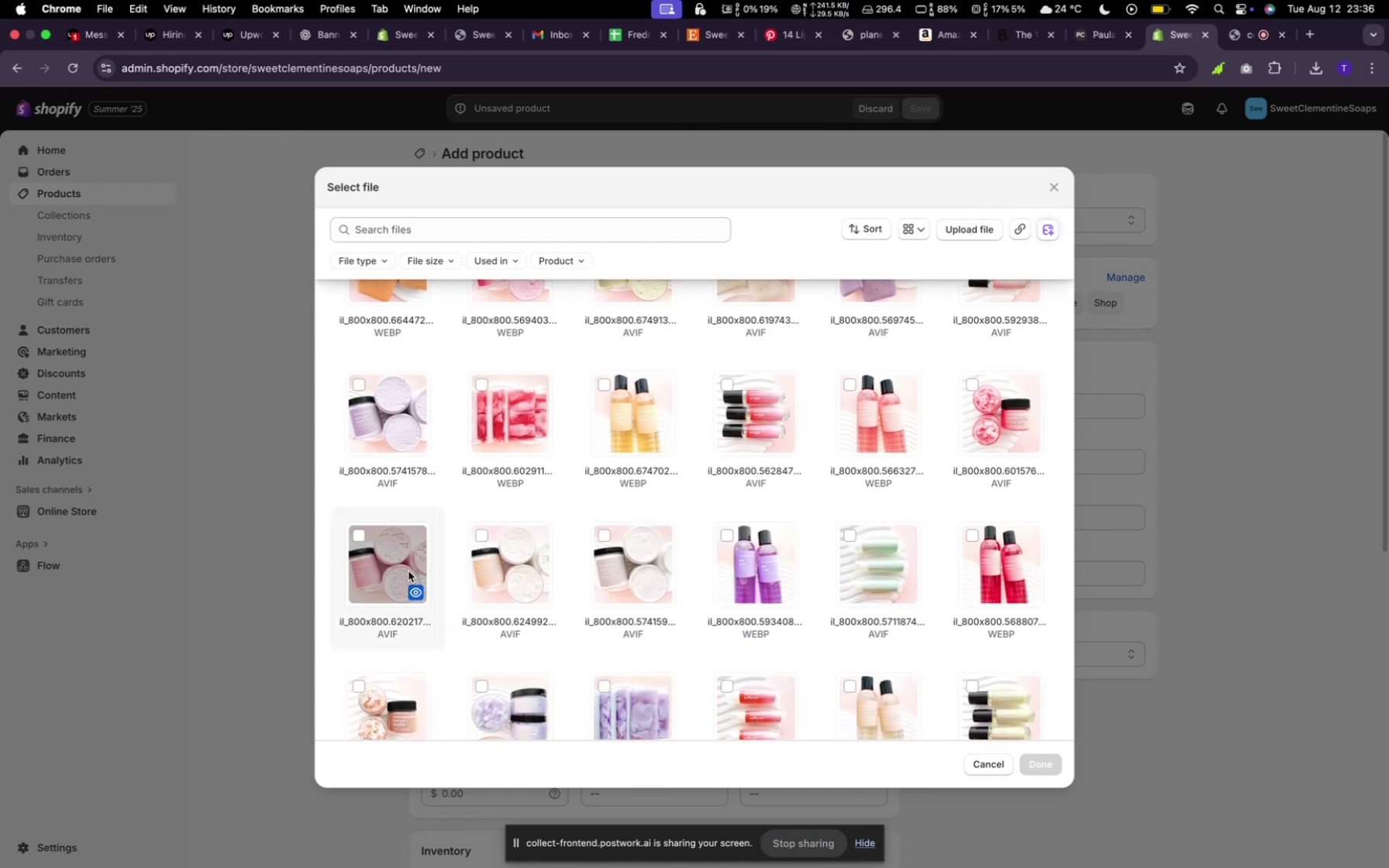 
left_click([404, 563])
 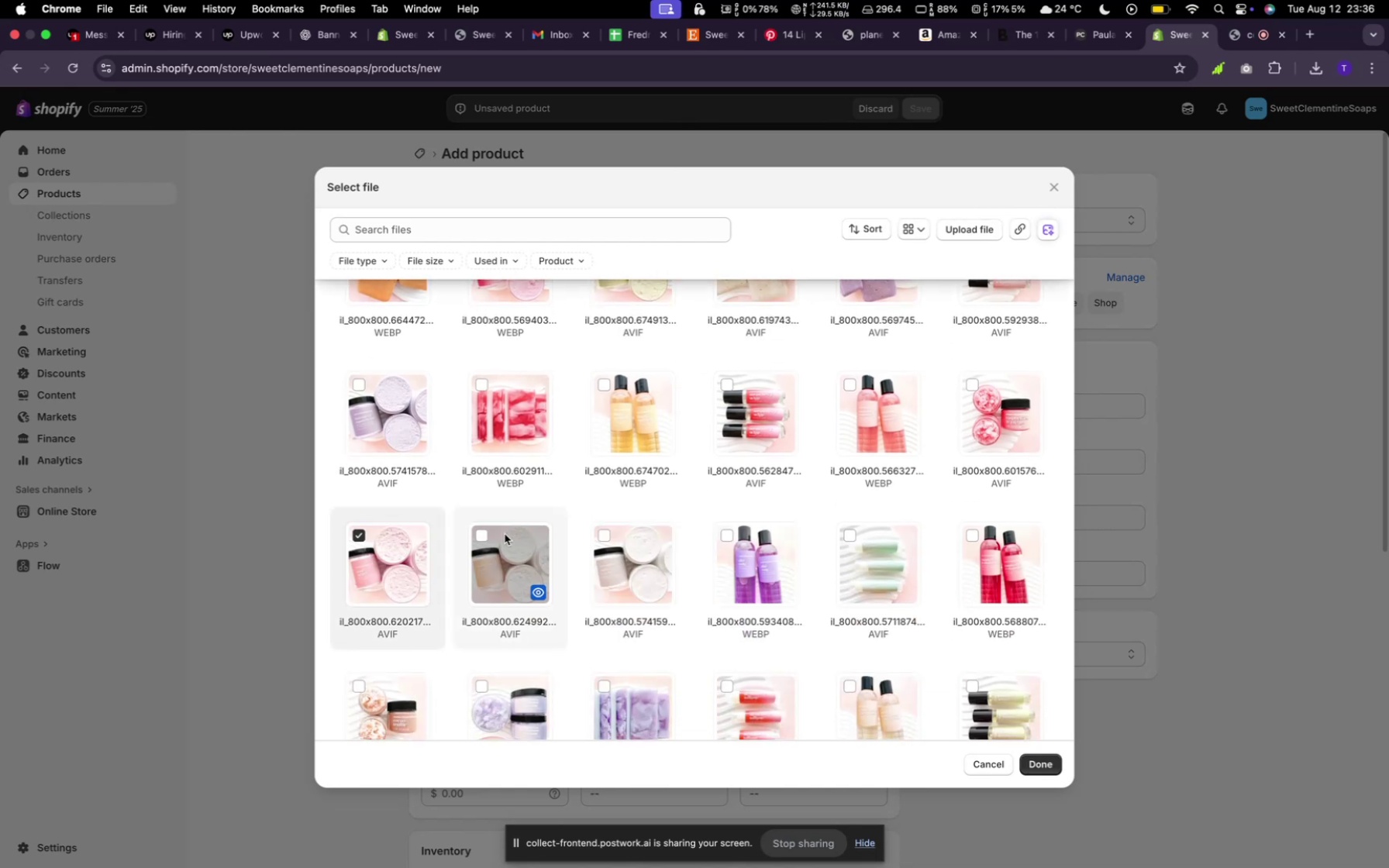 
left_click_drag(start_coordinate=[505, 534], to_coordinate=[510, 534])
 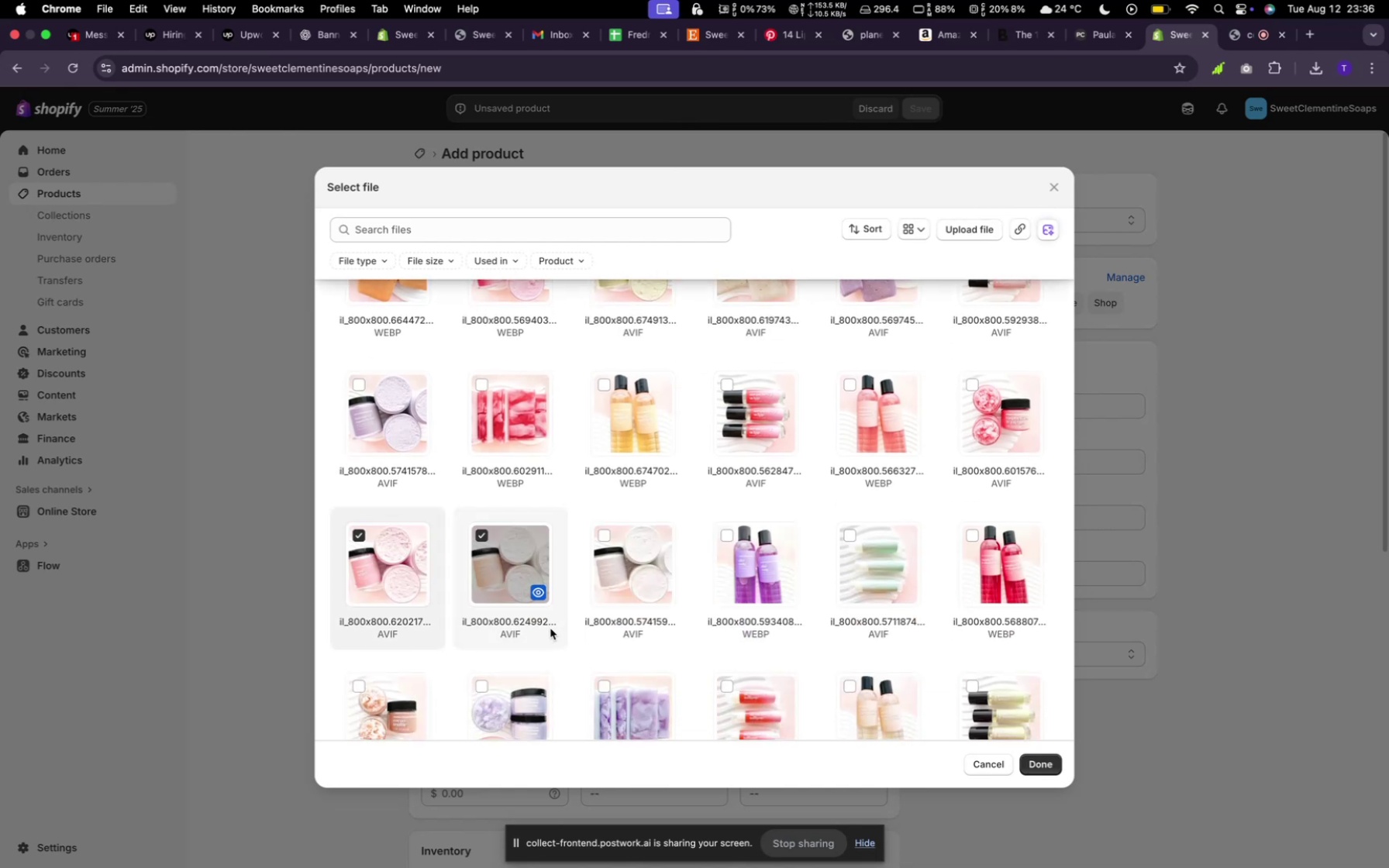 
wait(5.73)
 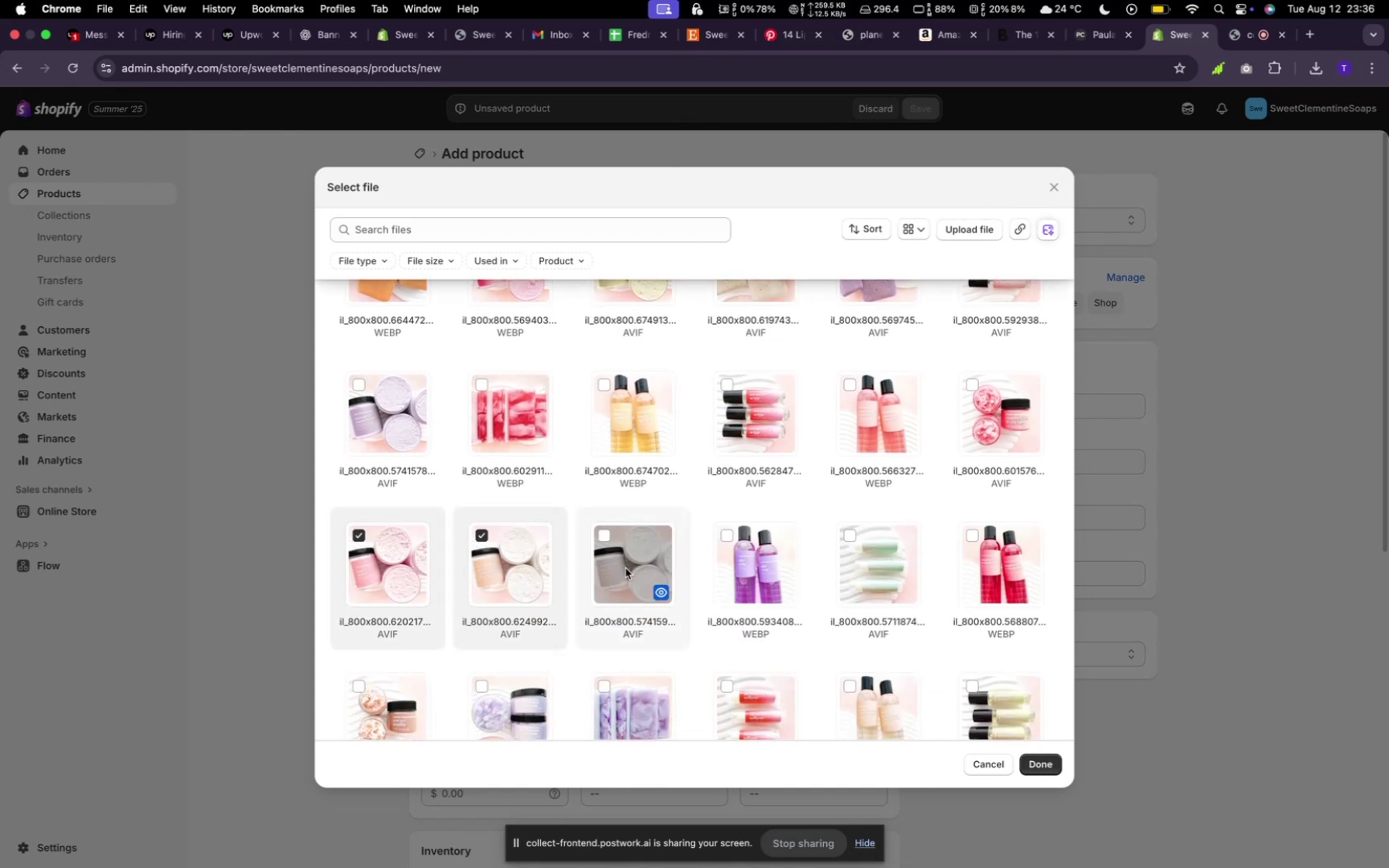 
scroll: coordinate [550, 628], scroll_direction: up, amount: 3.0
 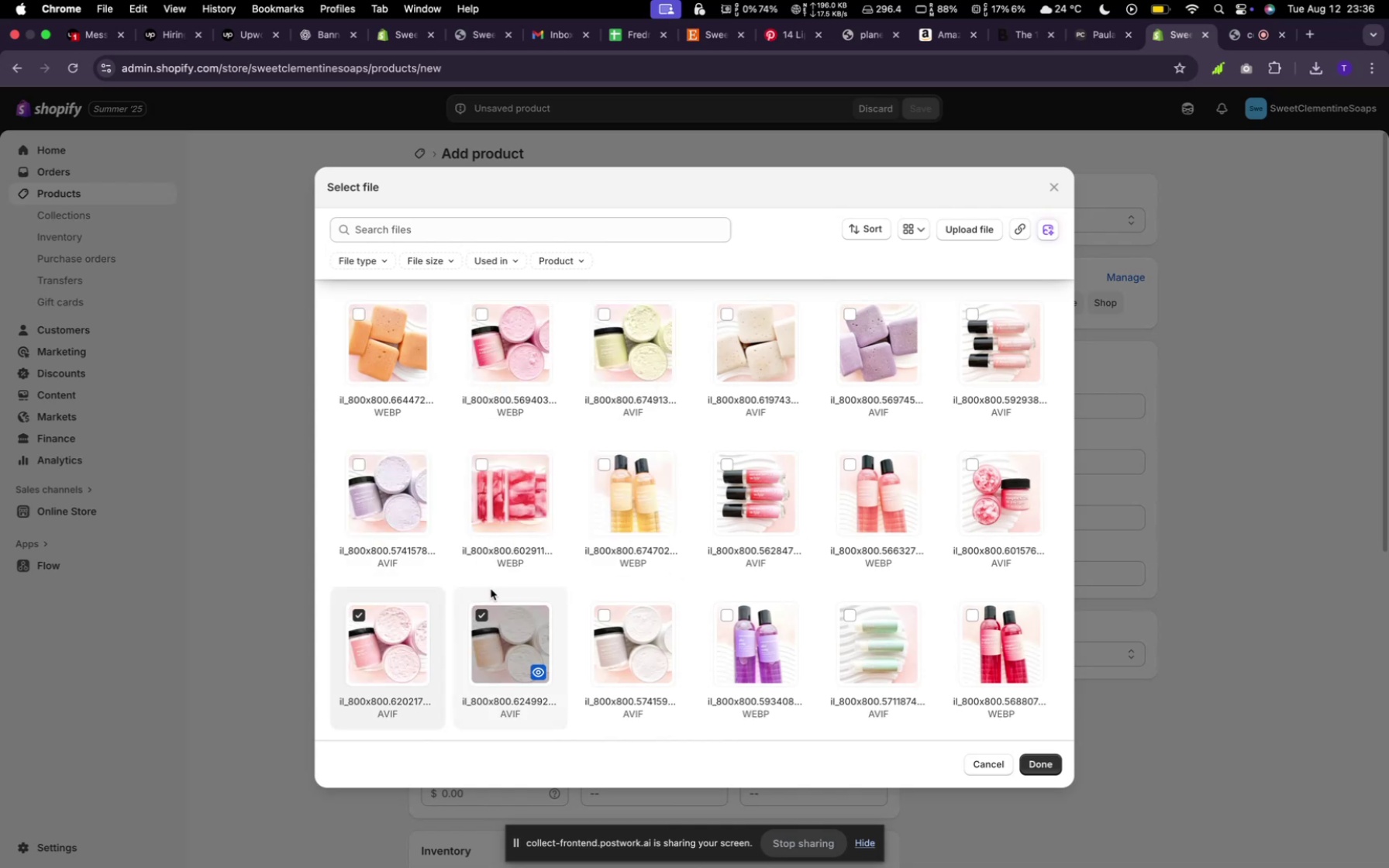 
wait(8.55)
 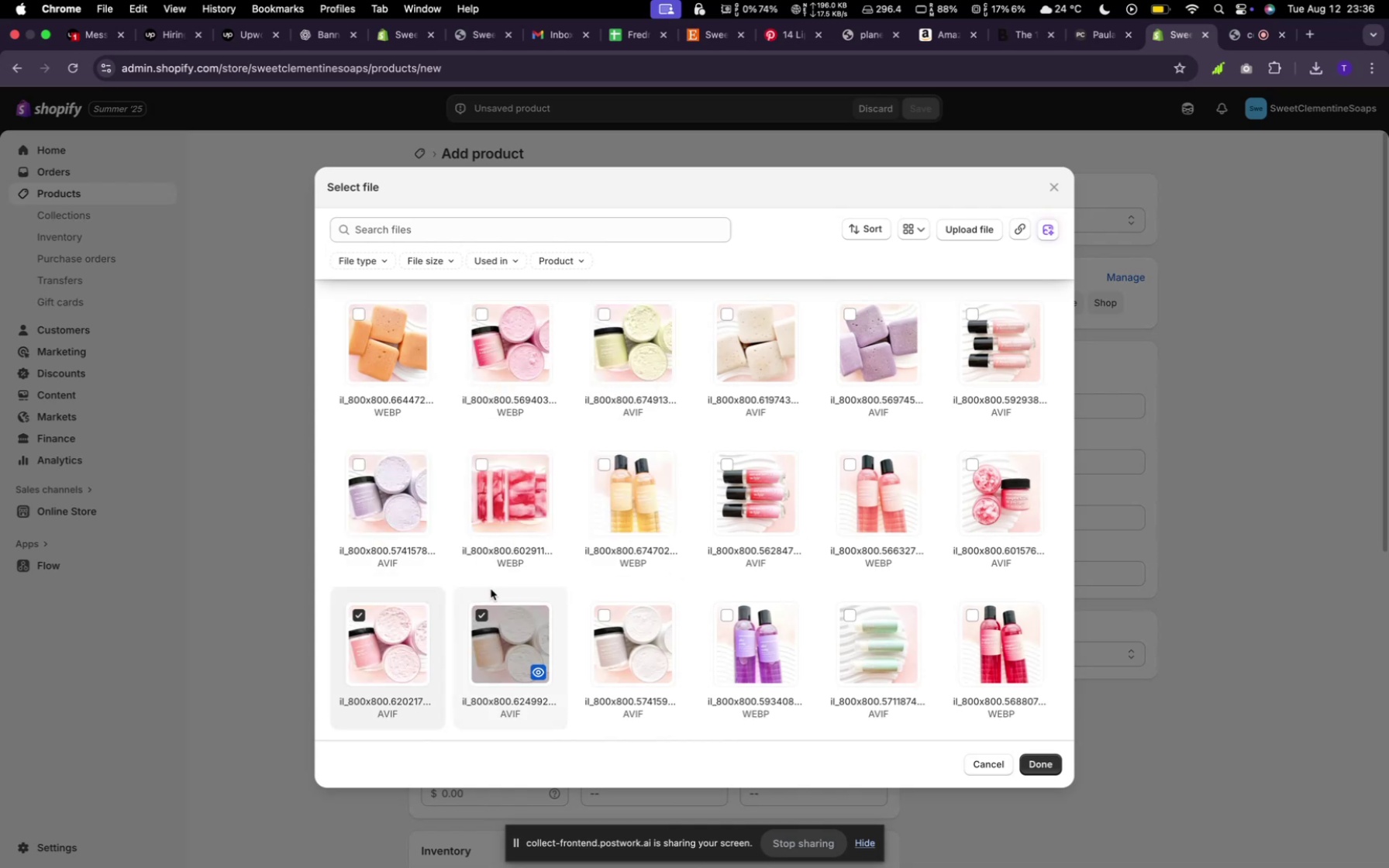 
left_click([484, 615])
 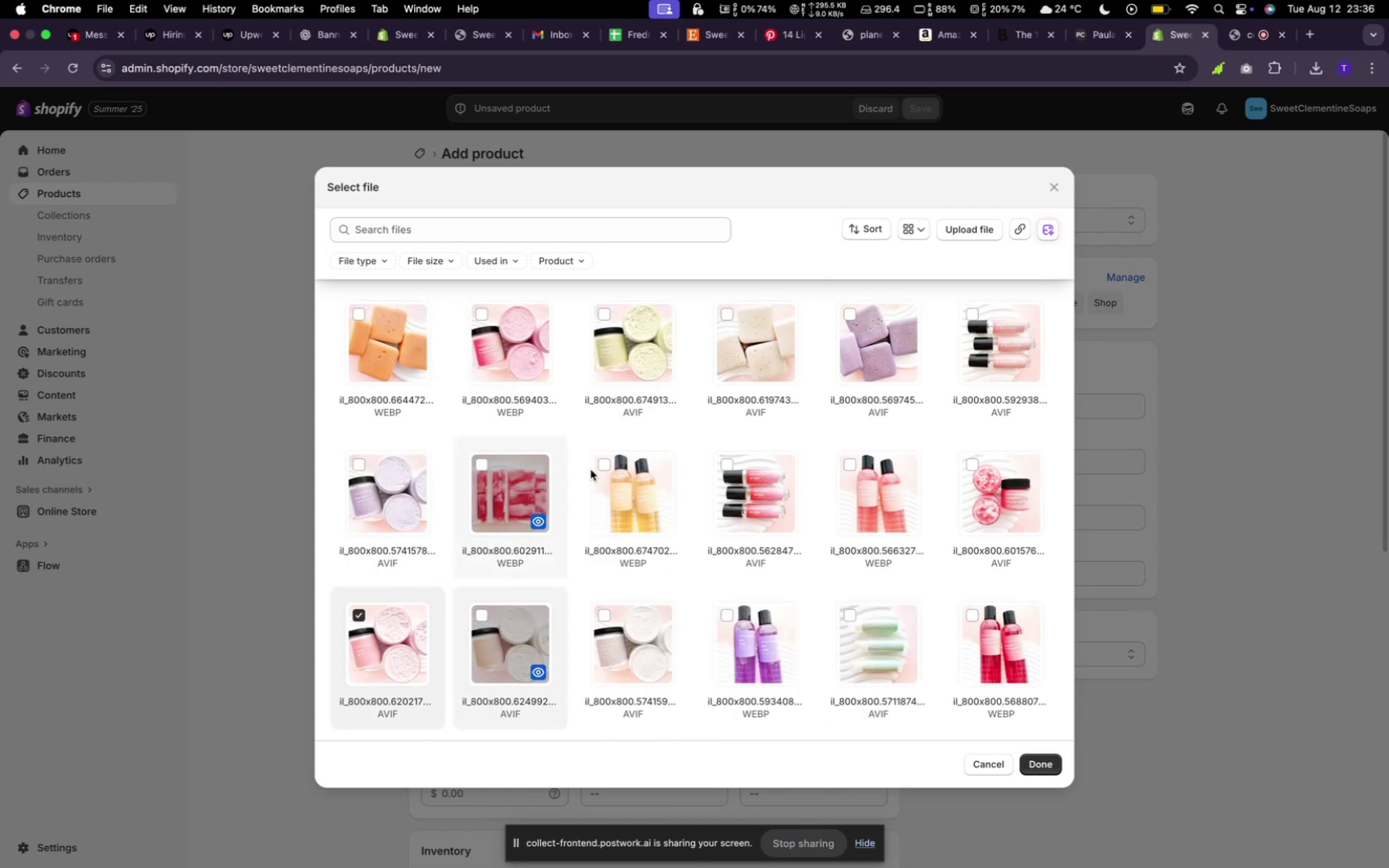 
mouse_move([864, 603])
 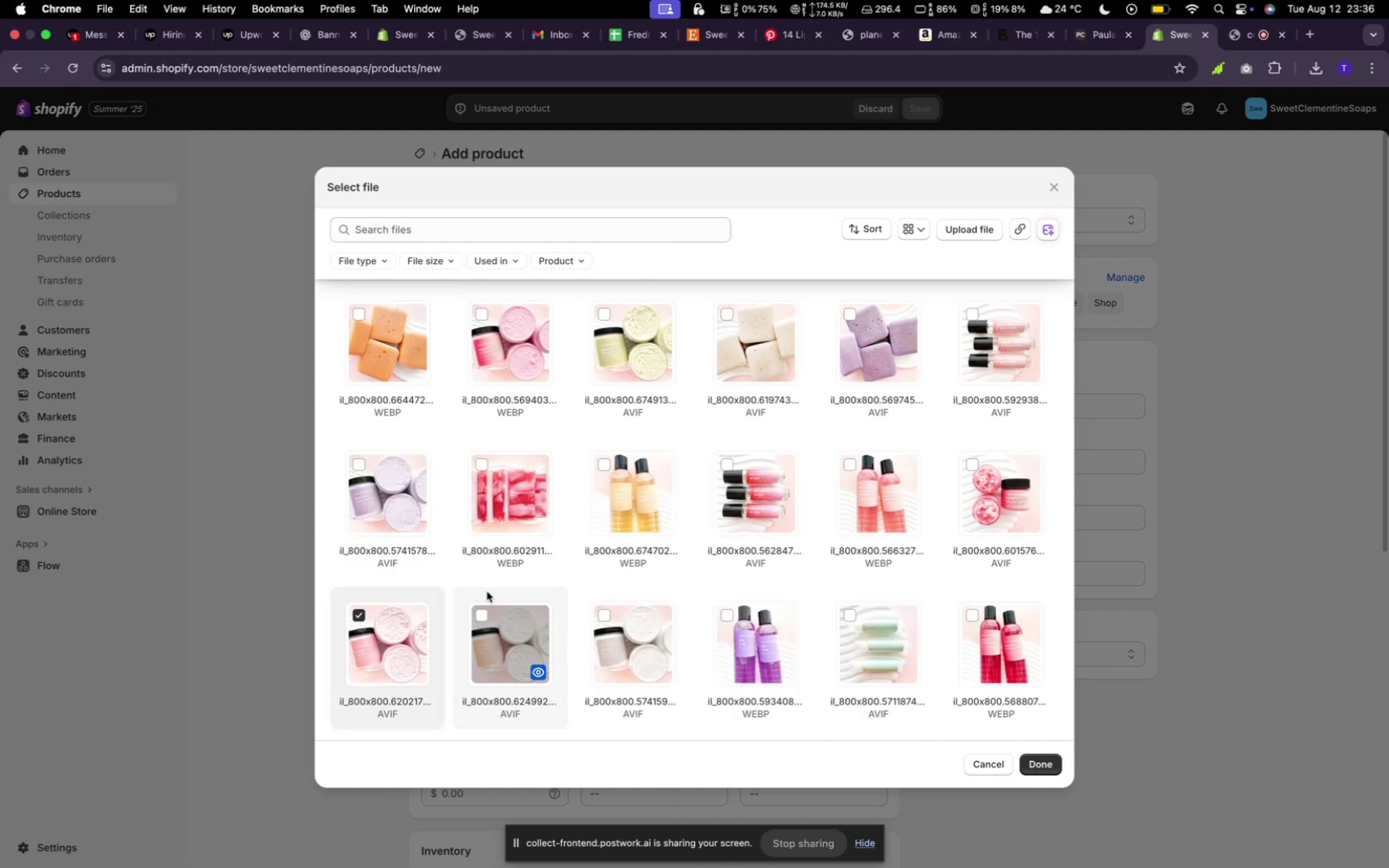 
wait(8.99)
 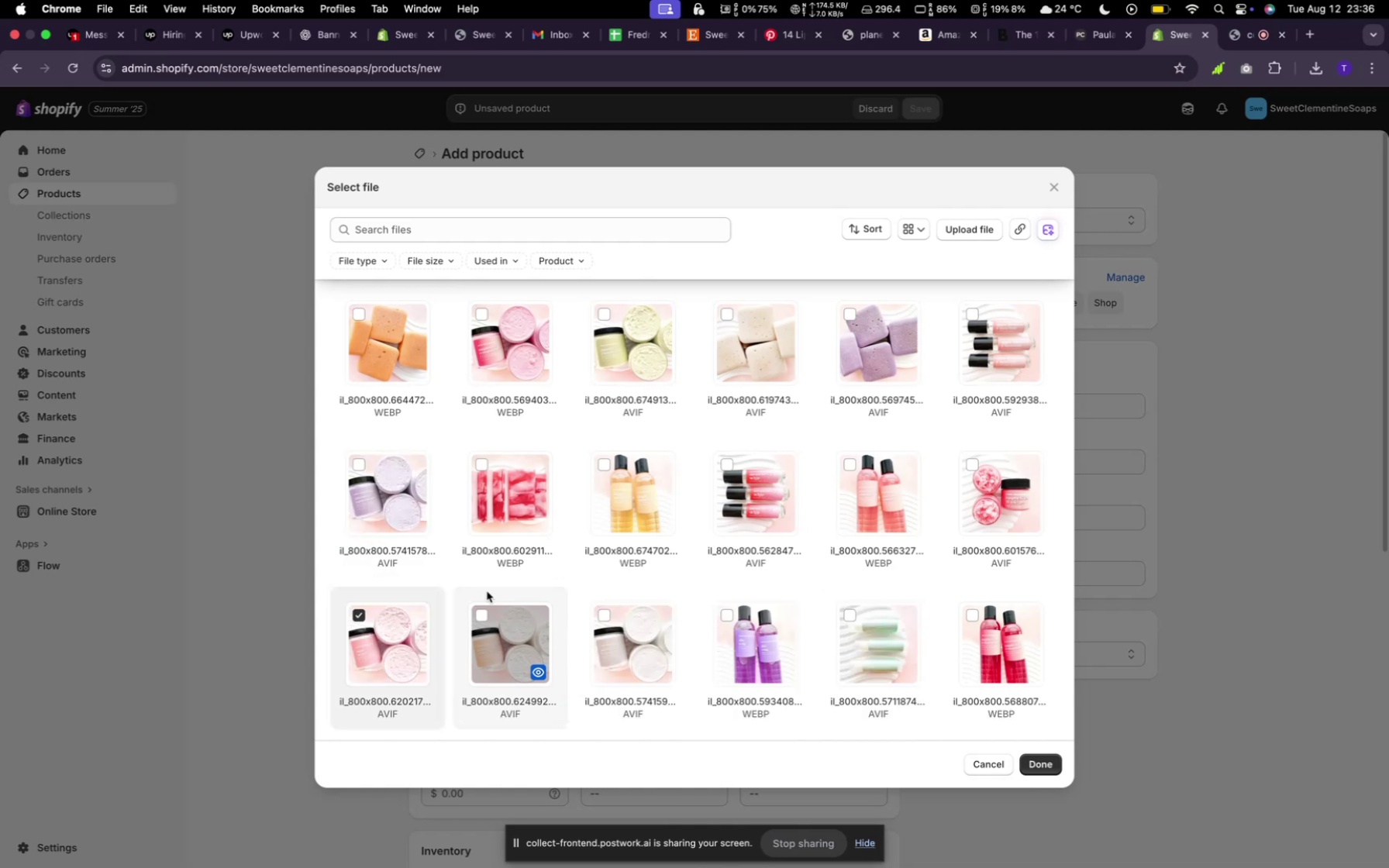 
left_click([603, 611])
 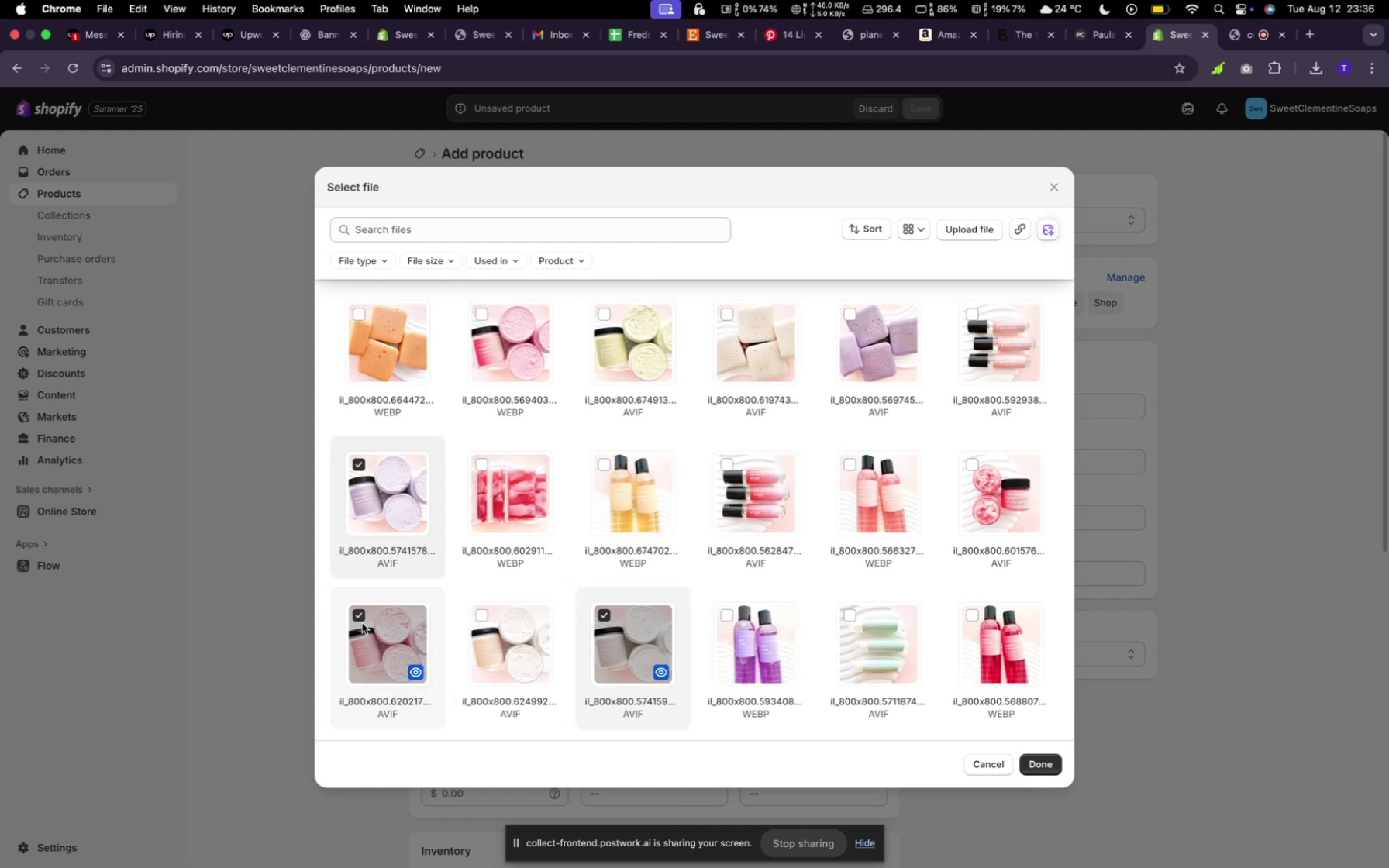 
left_click([360, 622])
 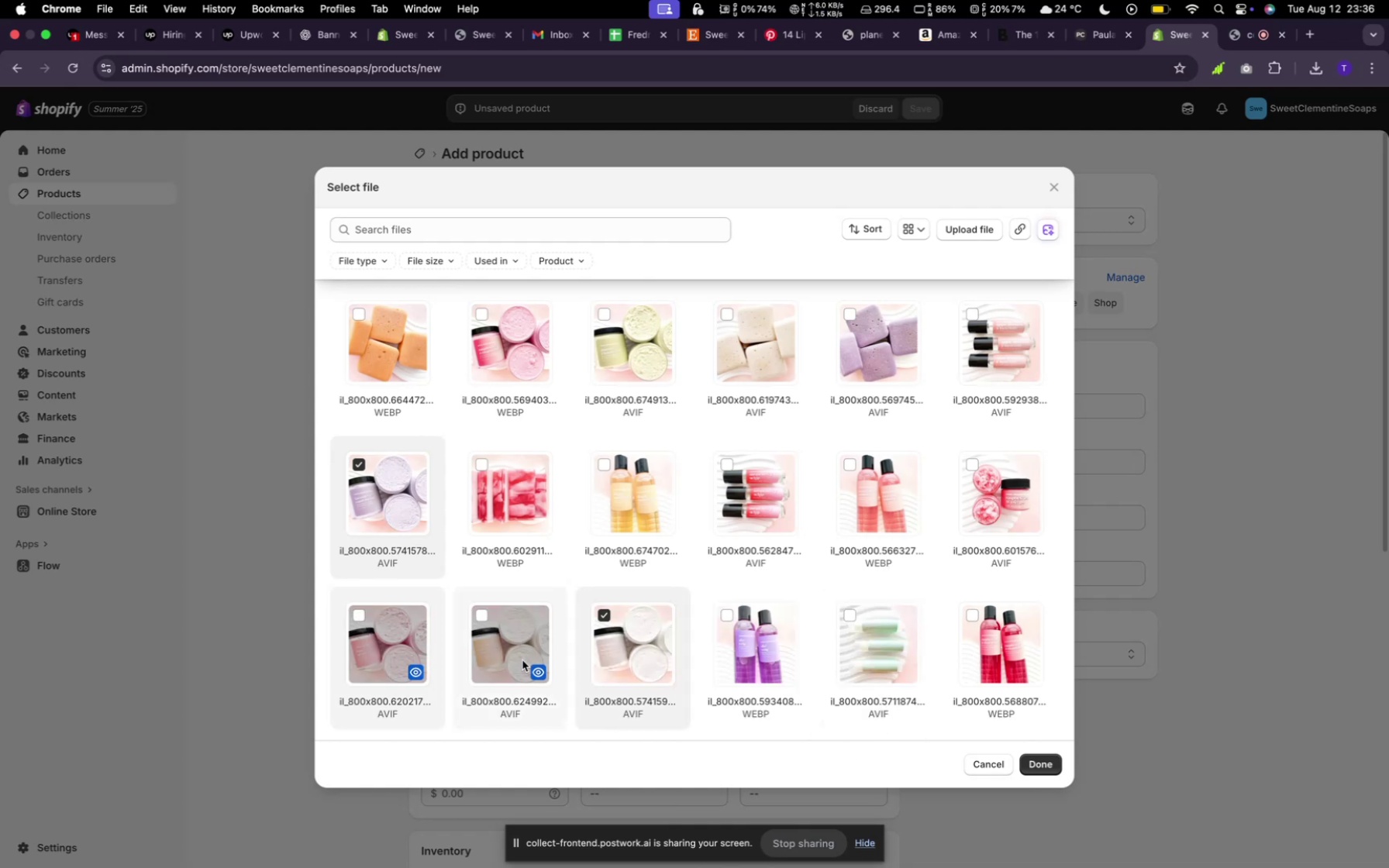 
left_click([476, 618])
 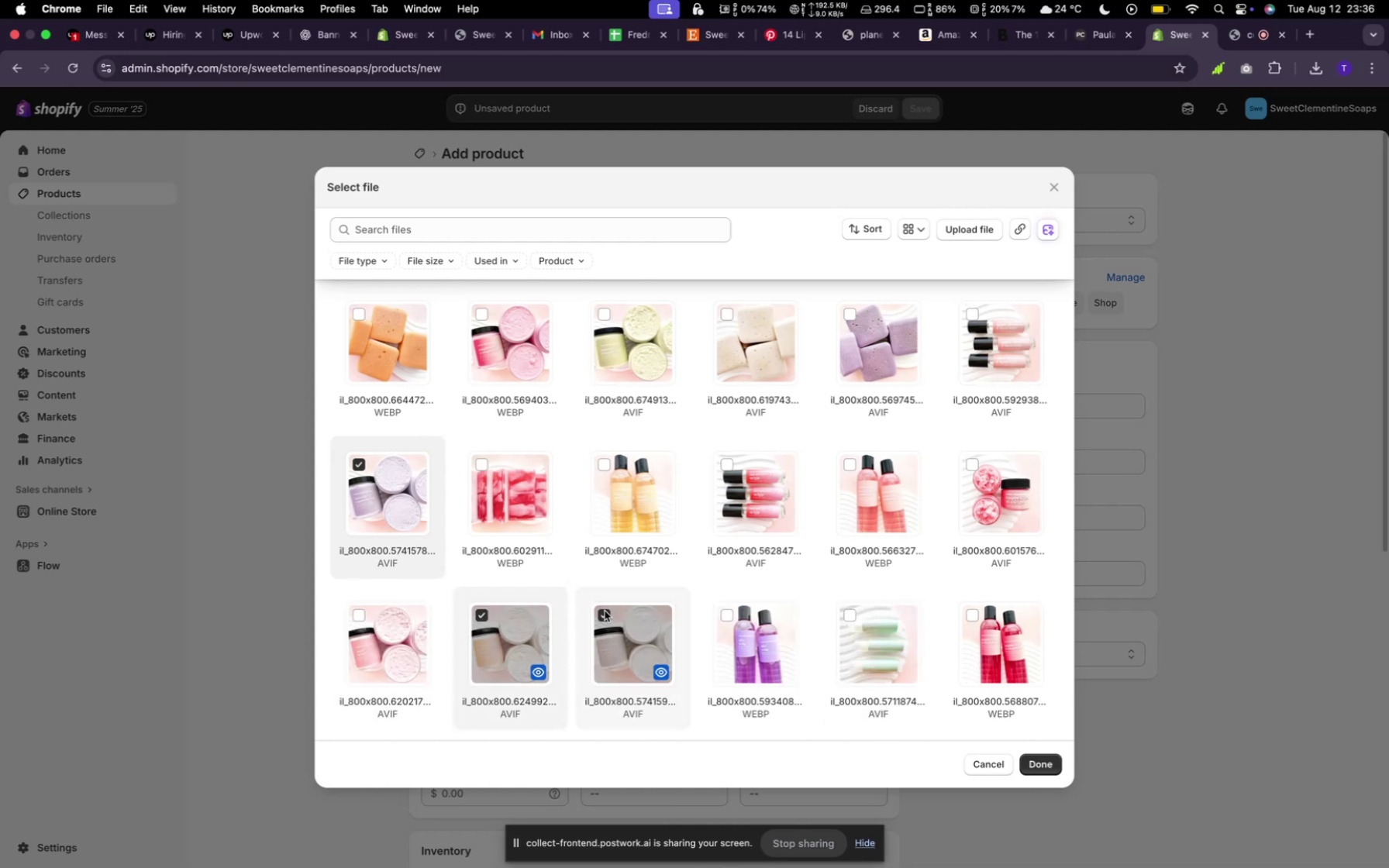 
left_click([605, 611])
 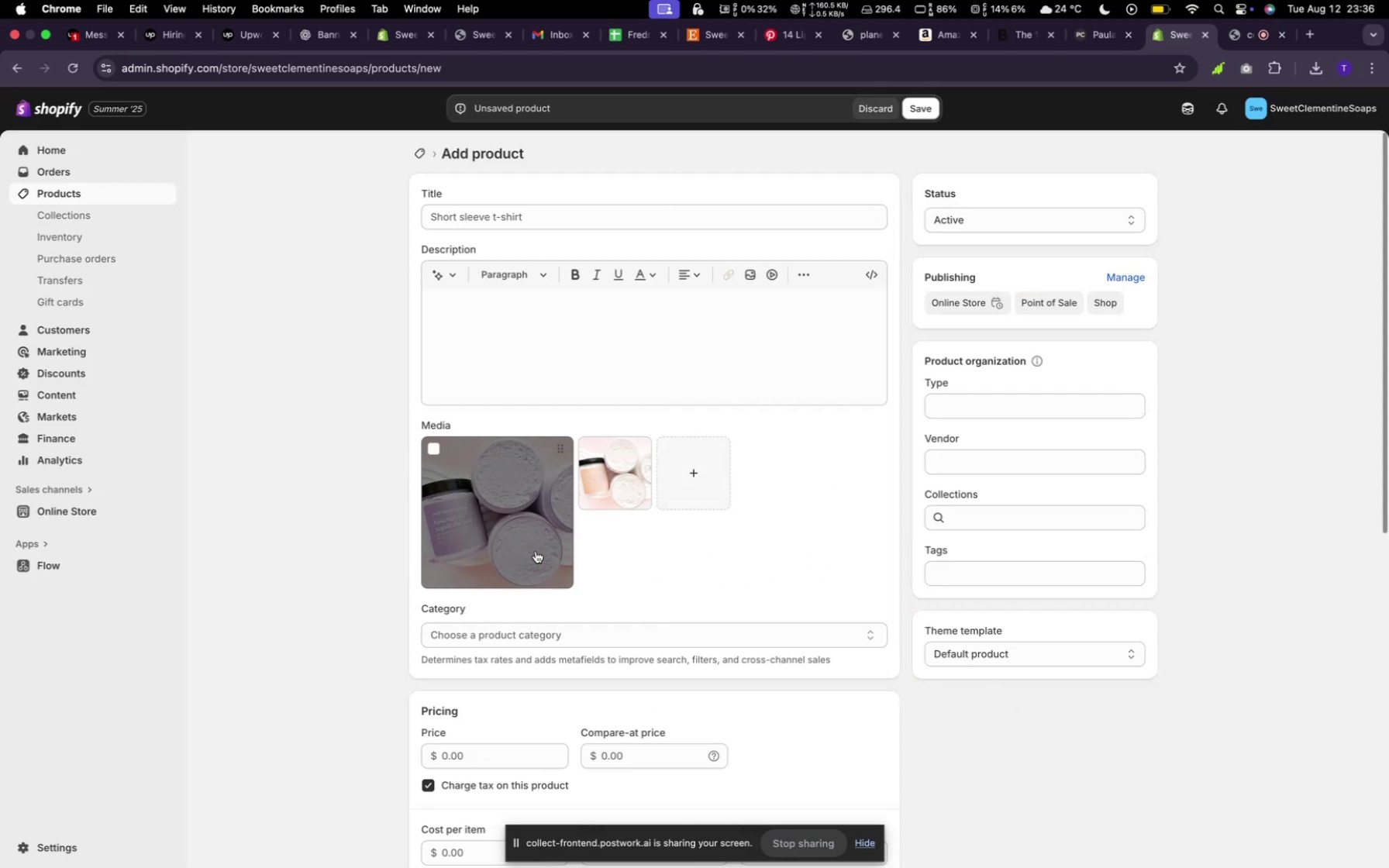 
wait(12.72)
 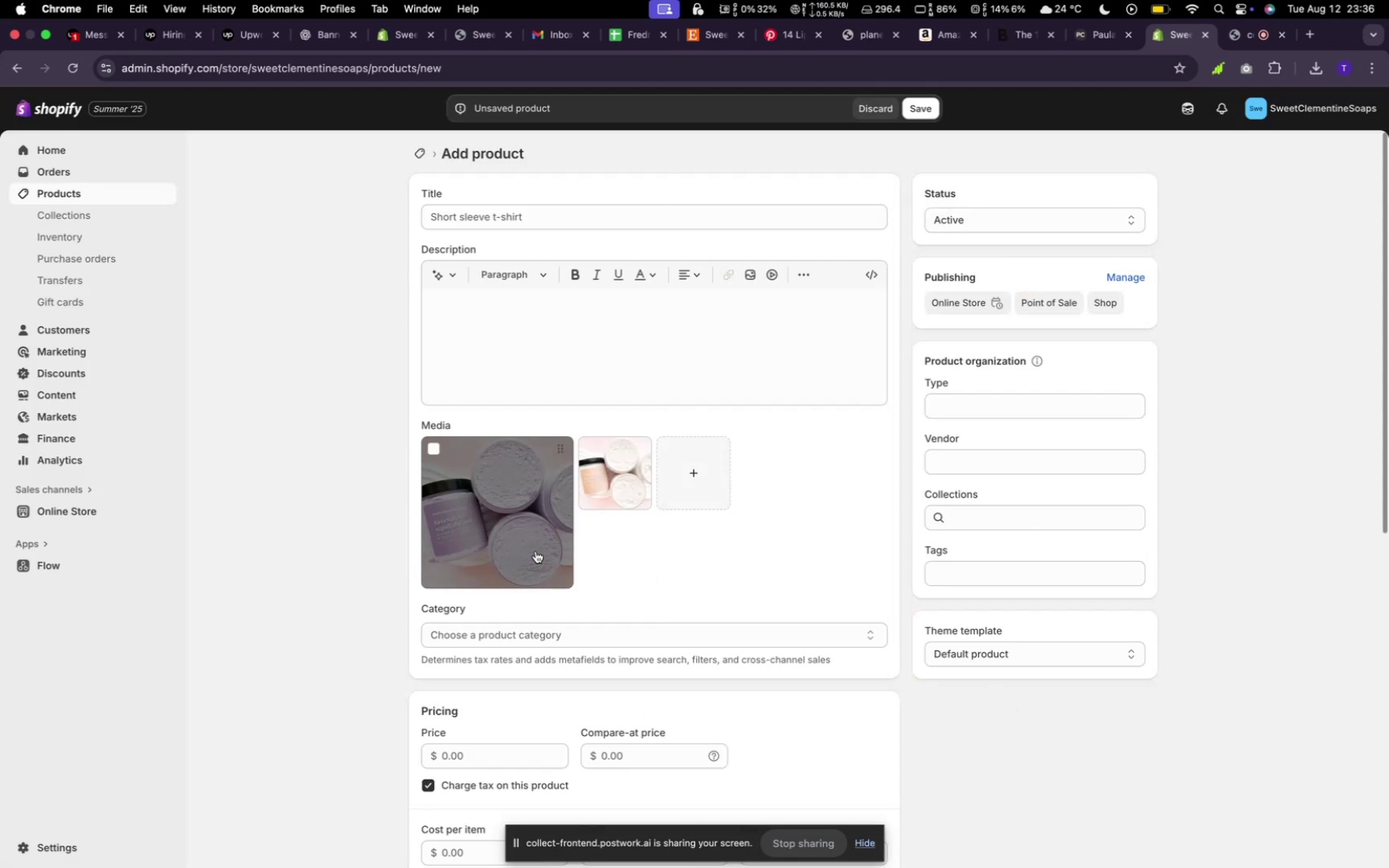 
left_click([698, 216])
 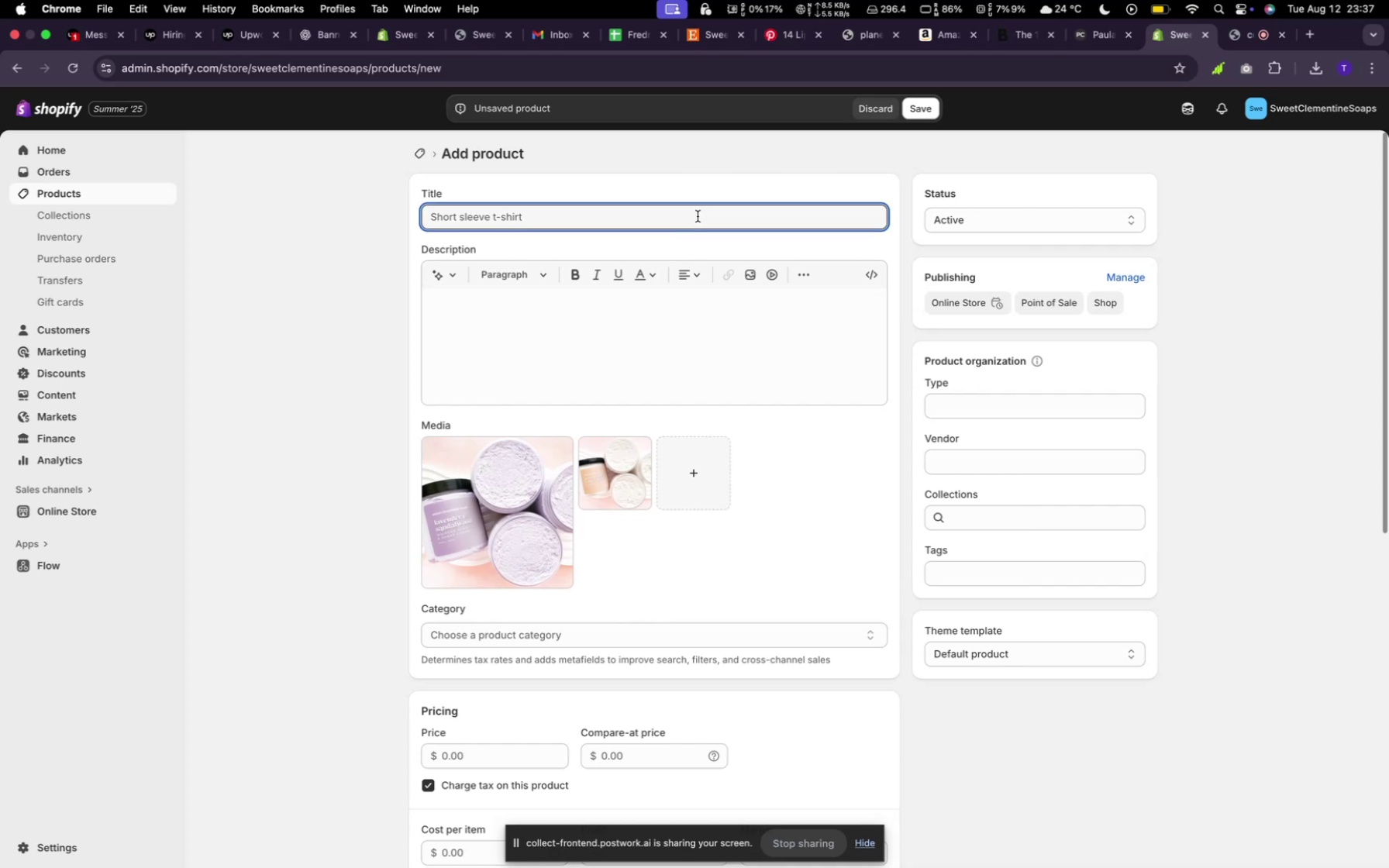 
type(lavendar Whipped Cream and shaving )
 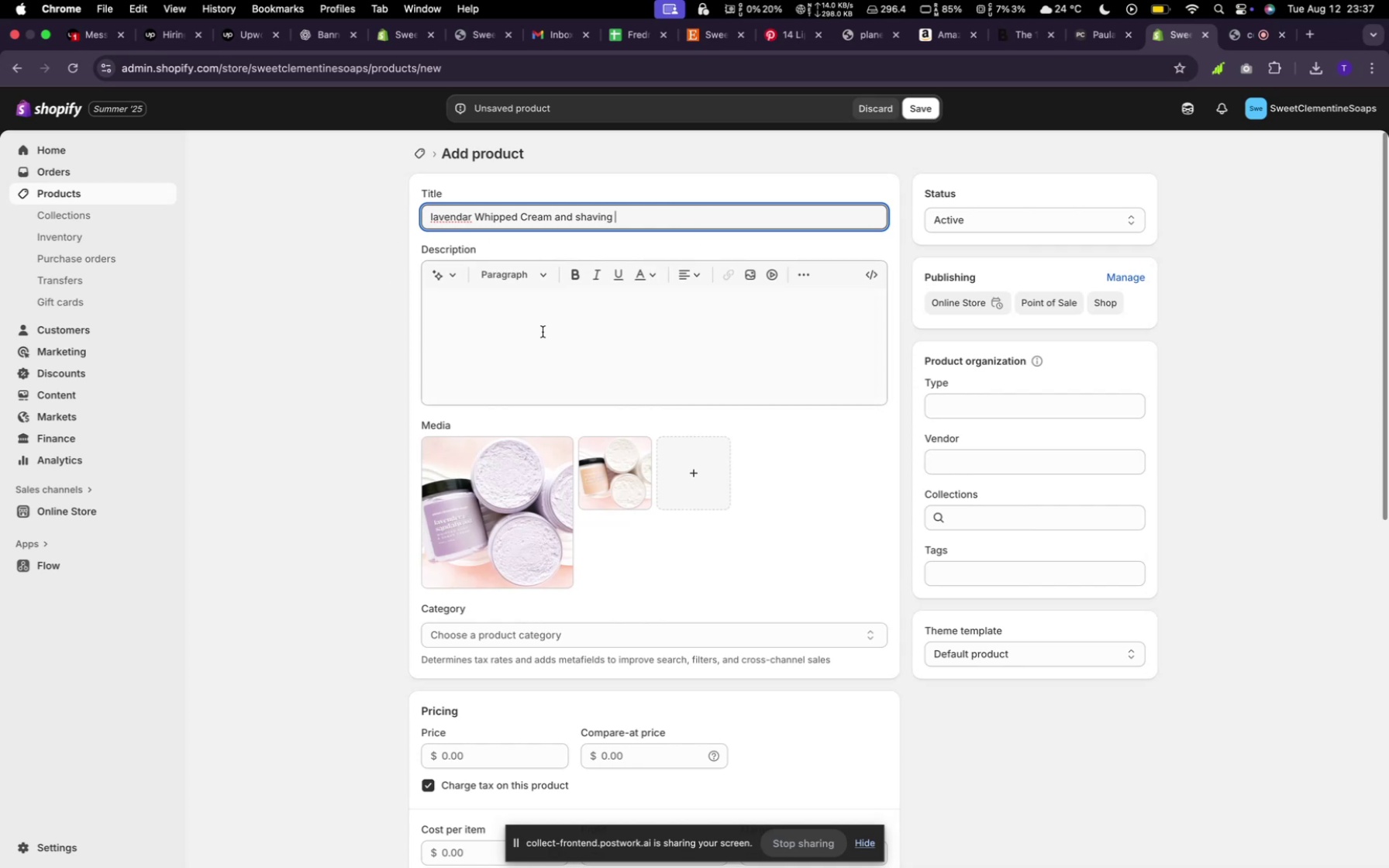 
left_click([459, 281])
 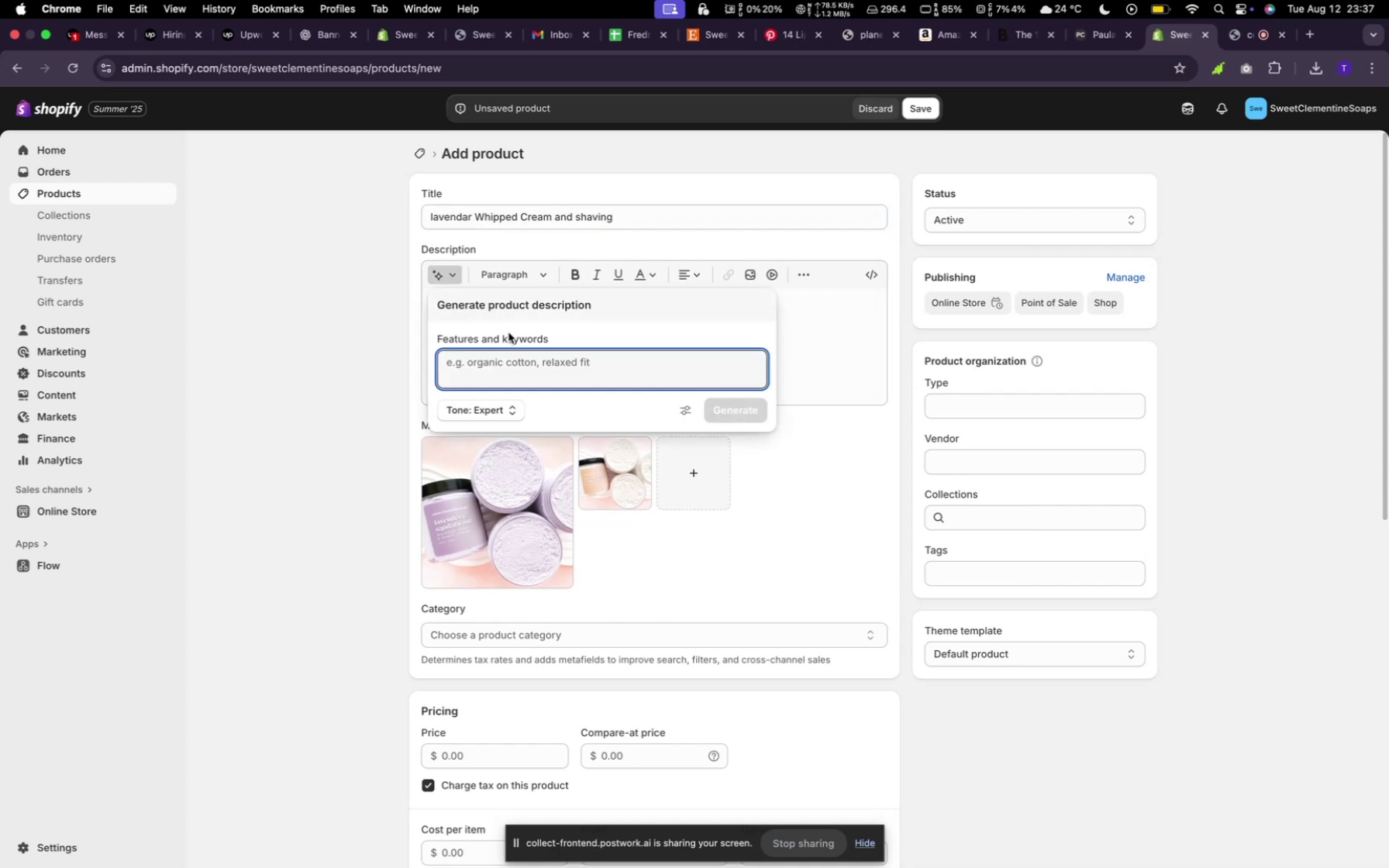 
type(random)
 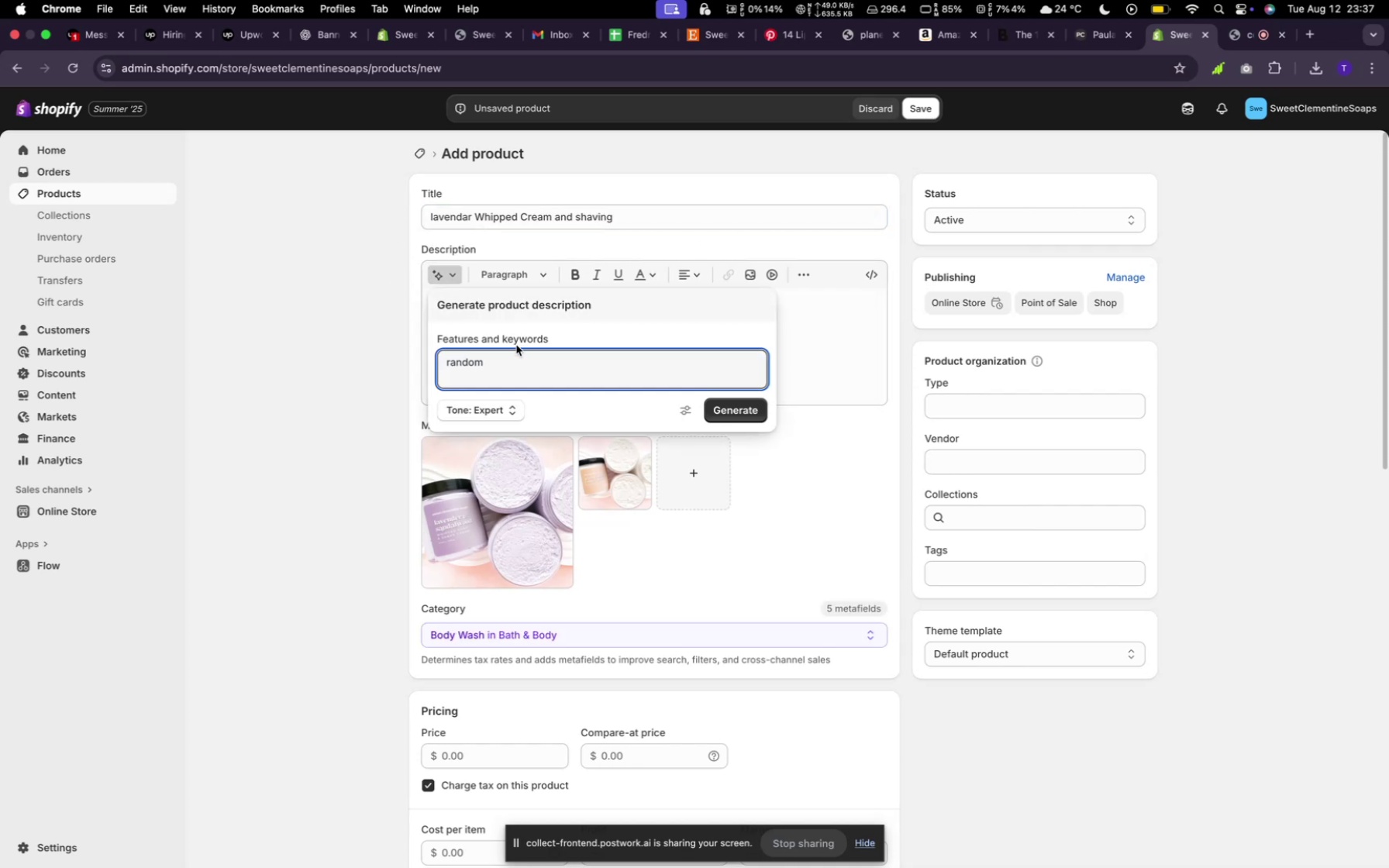 
mouse_move([740, 396])
 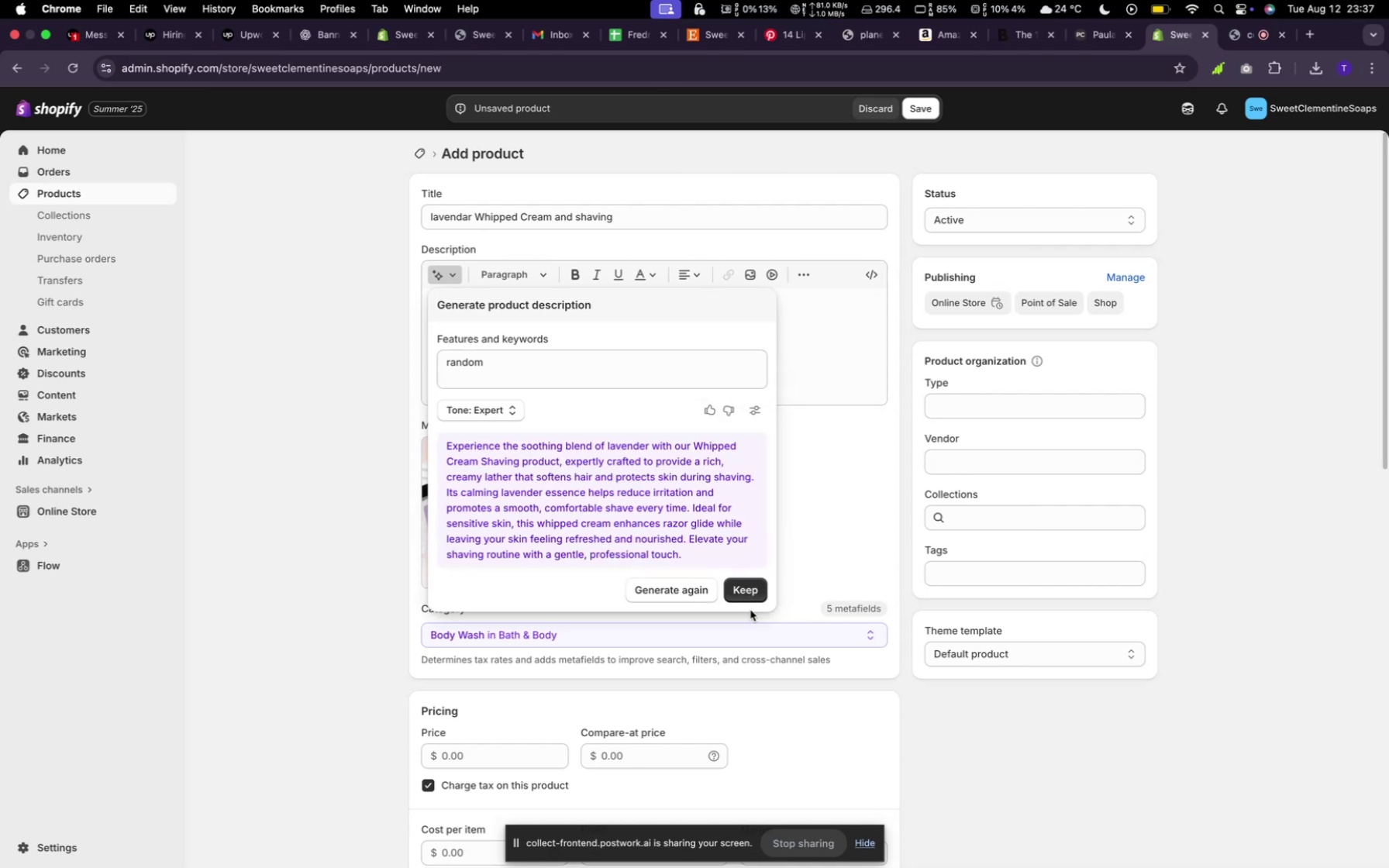 
left_click([744, 591])
 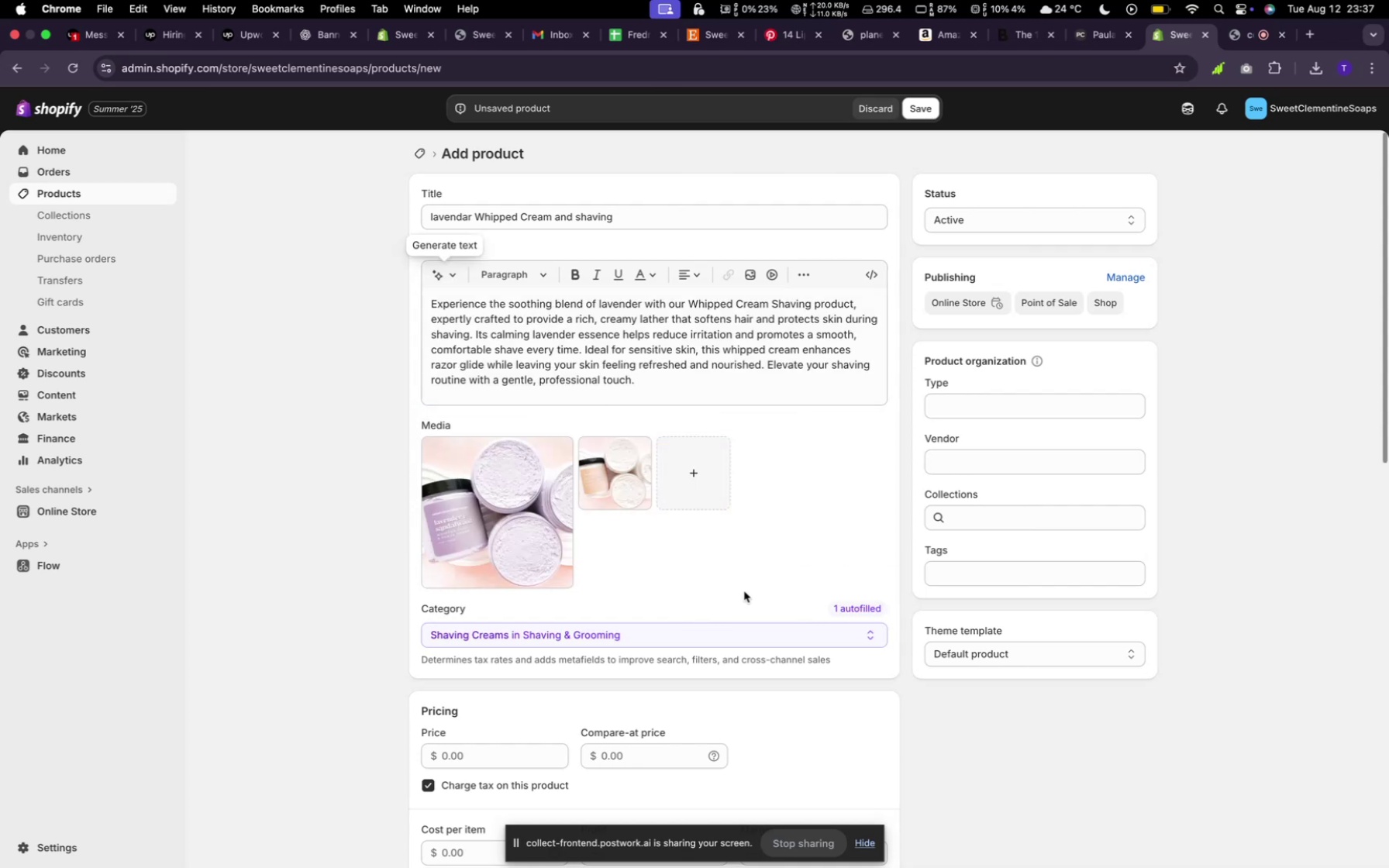 
wait(5.43)
 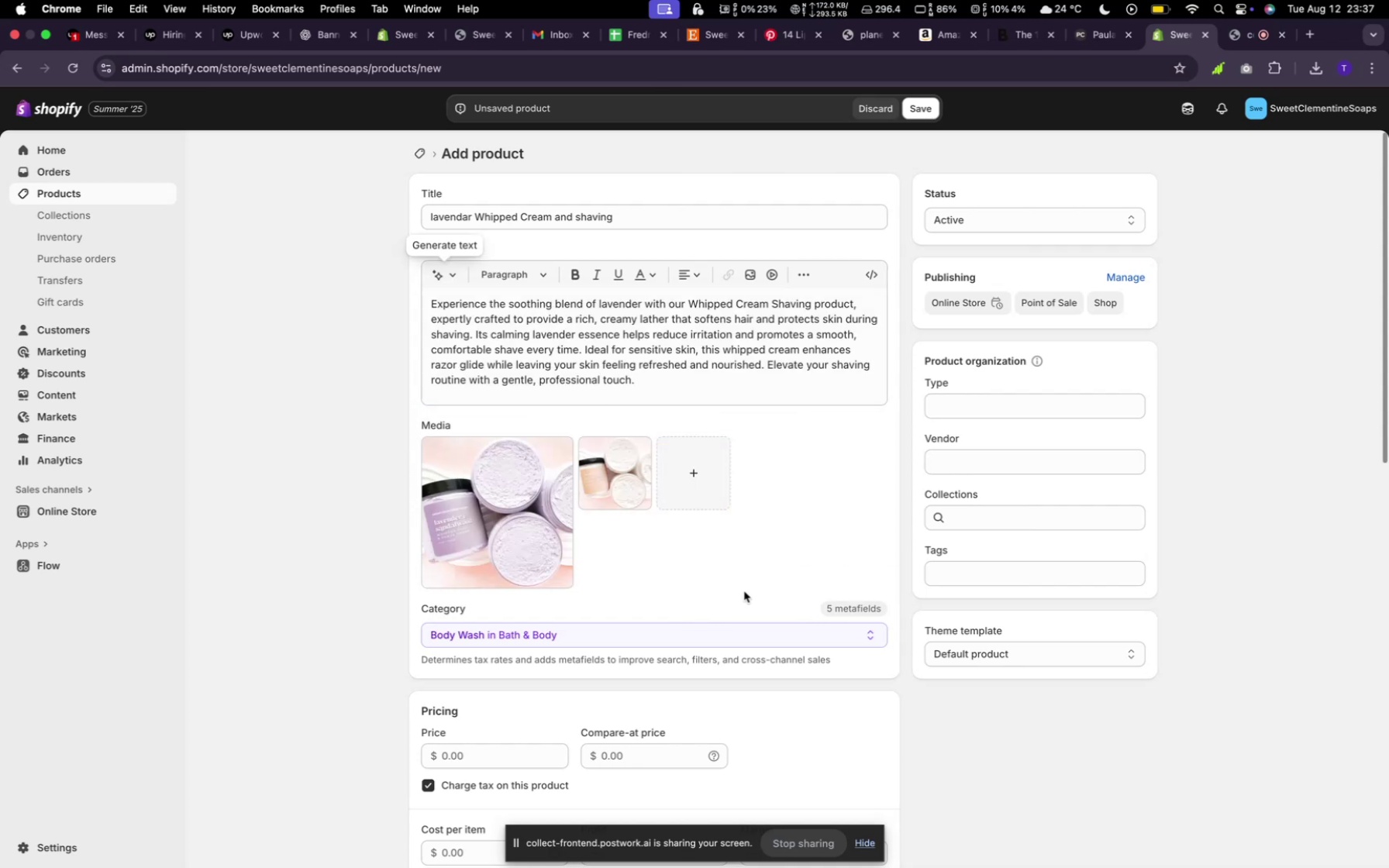 
scroll: coordinate [730, 556], scroll_direction: down, amount: 11.0
 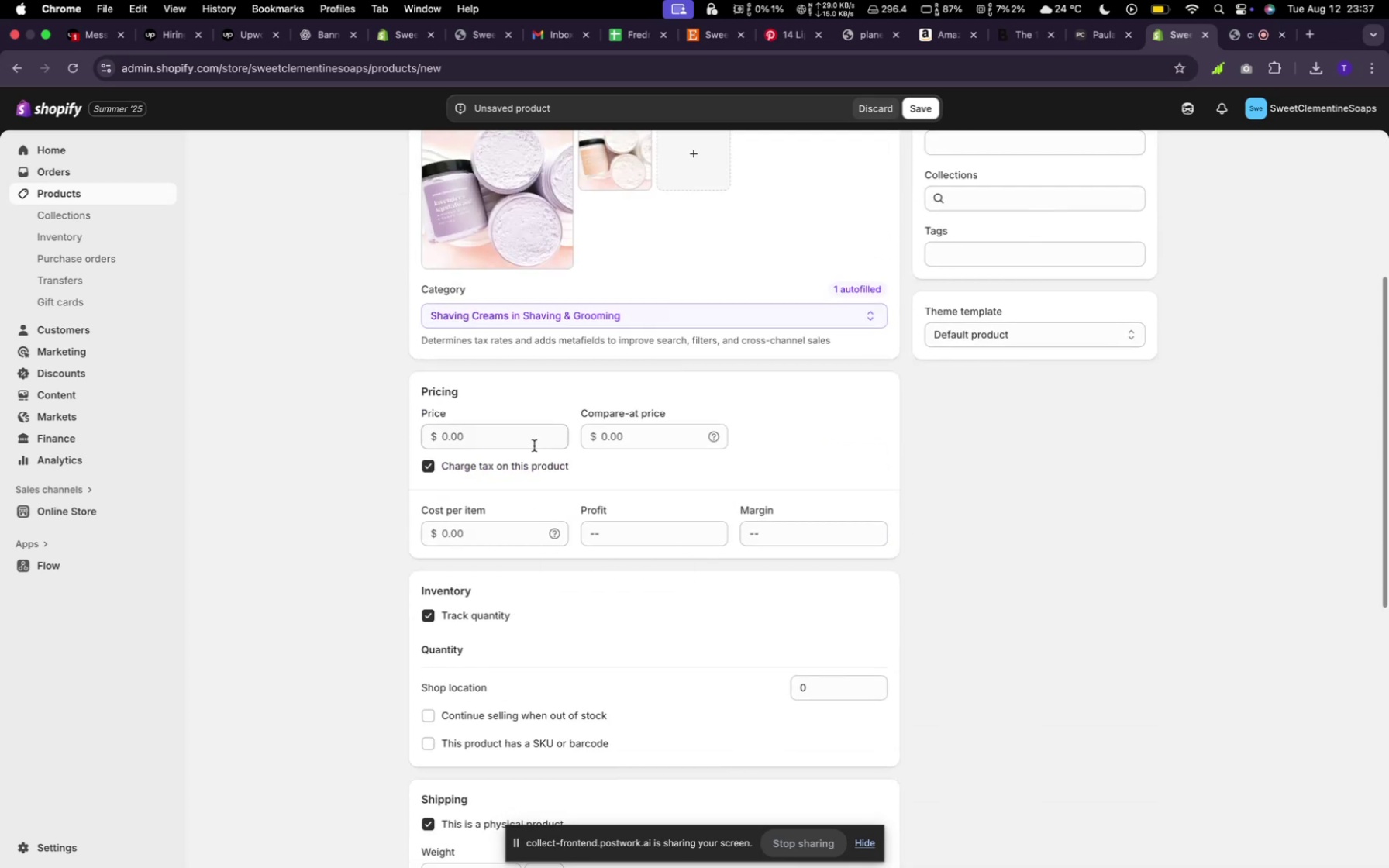 
left_click([535, 443])
 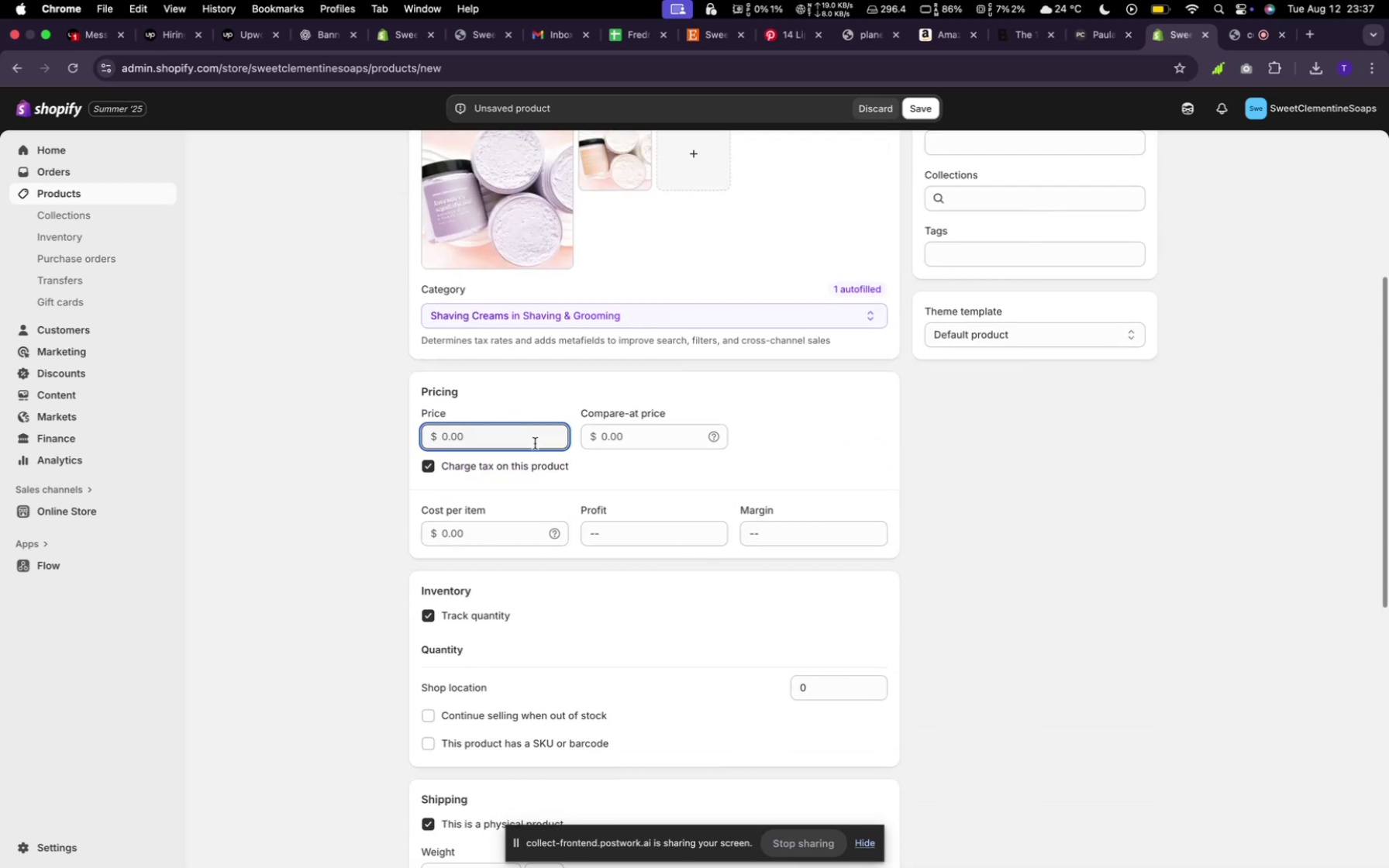 
type(trng)
 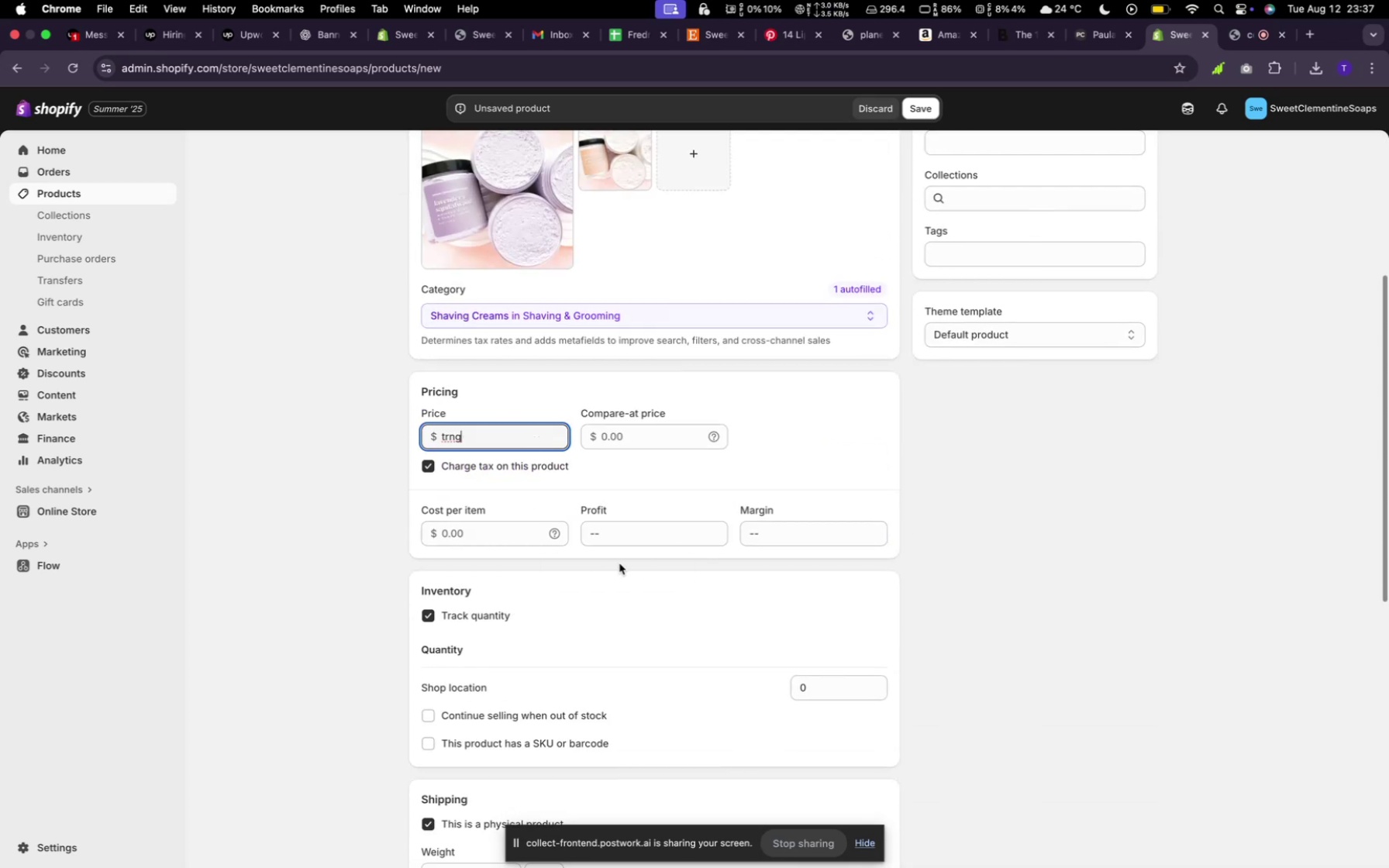 
scroll: coordinate [577, 601], scroll_direction: down, amount: 3.0
 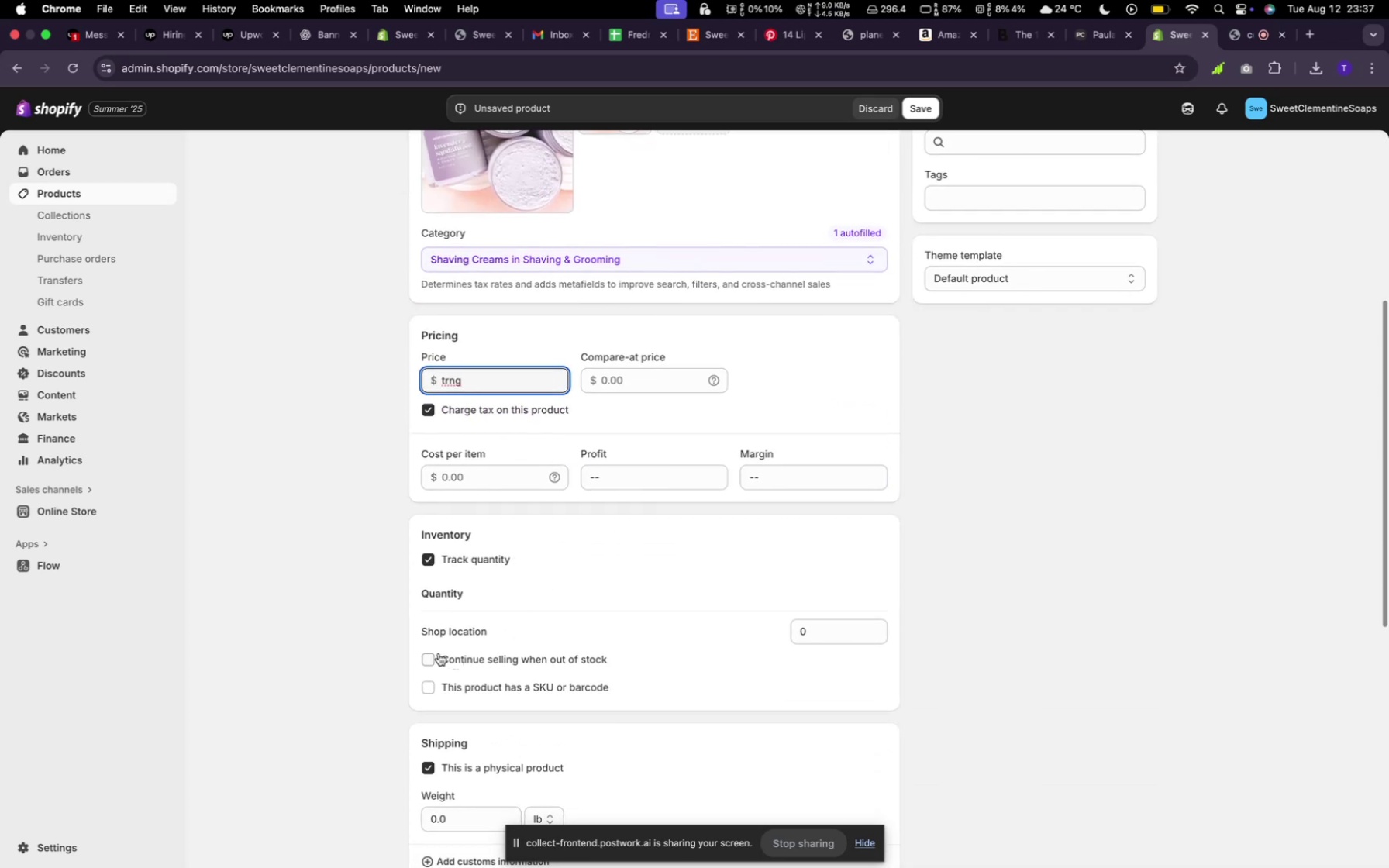 
left_click([438, 653])
 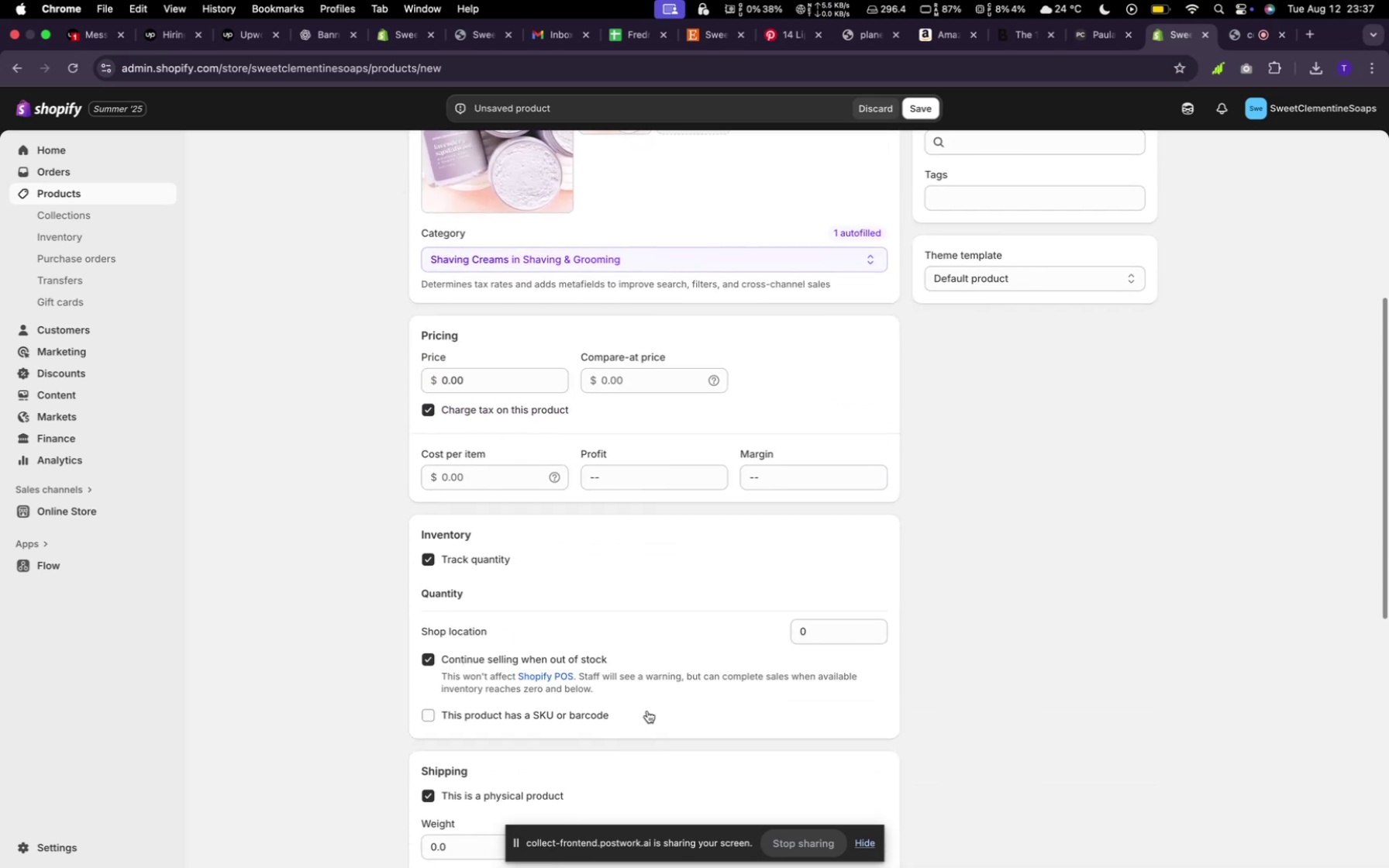 
scroll: coordinate [648, 710], scroll_direction: down, amount: 12.0
 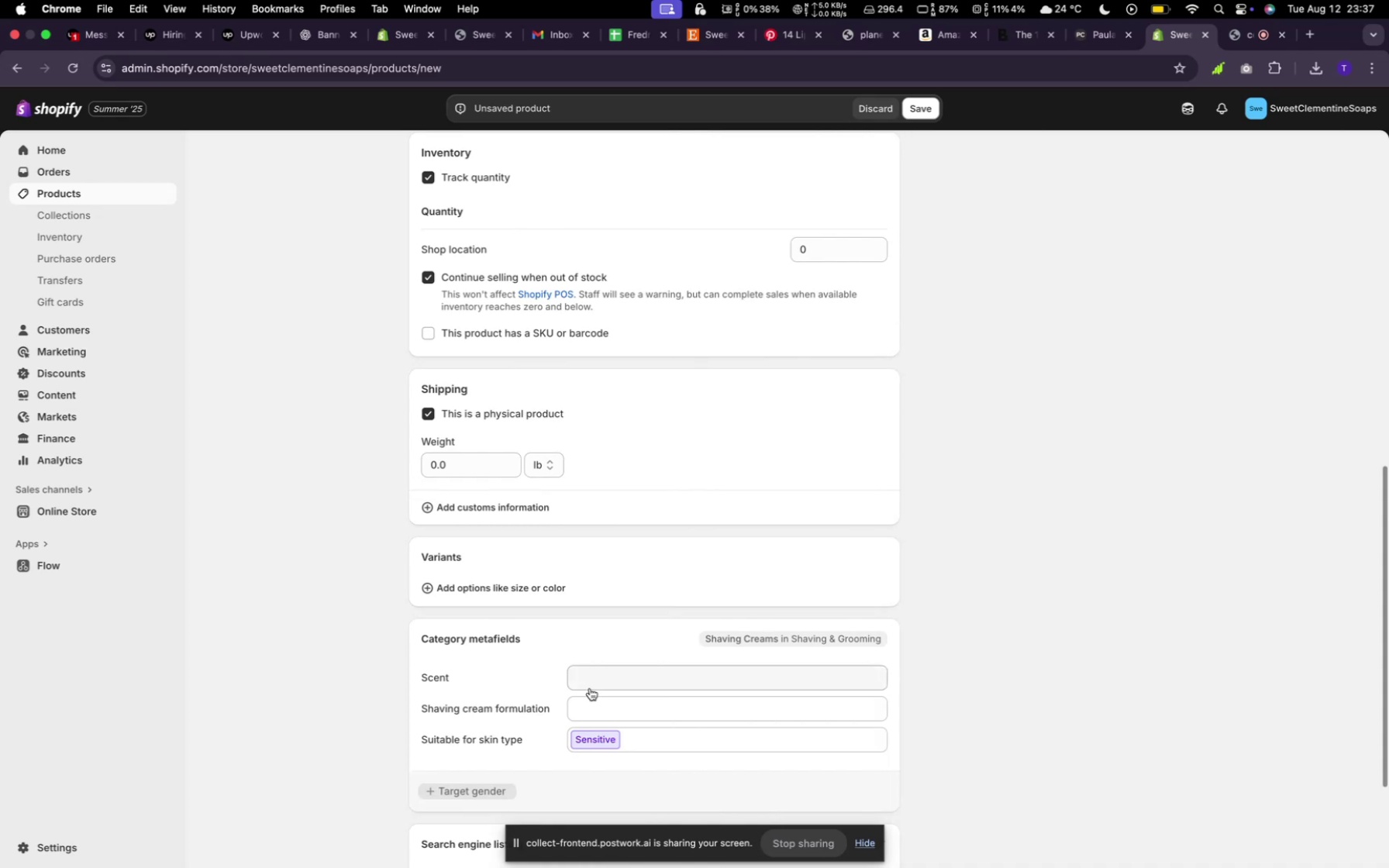 
mouse_move([546, 563])
 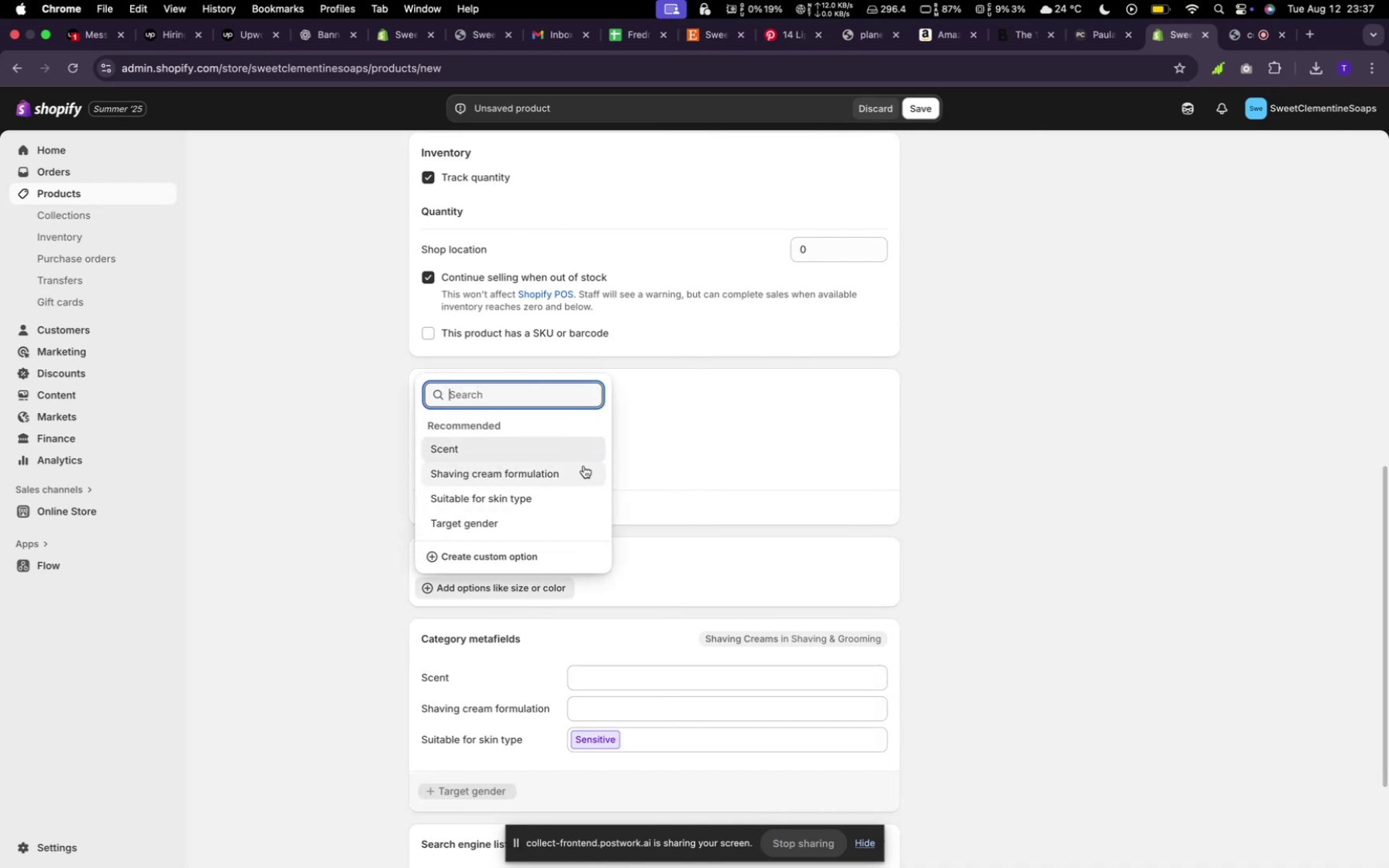 
type(color)
 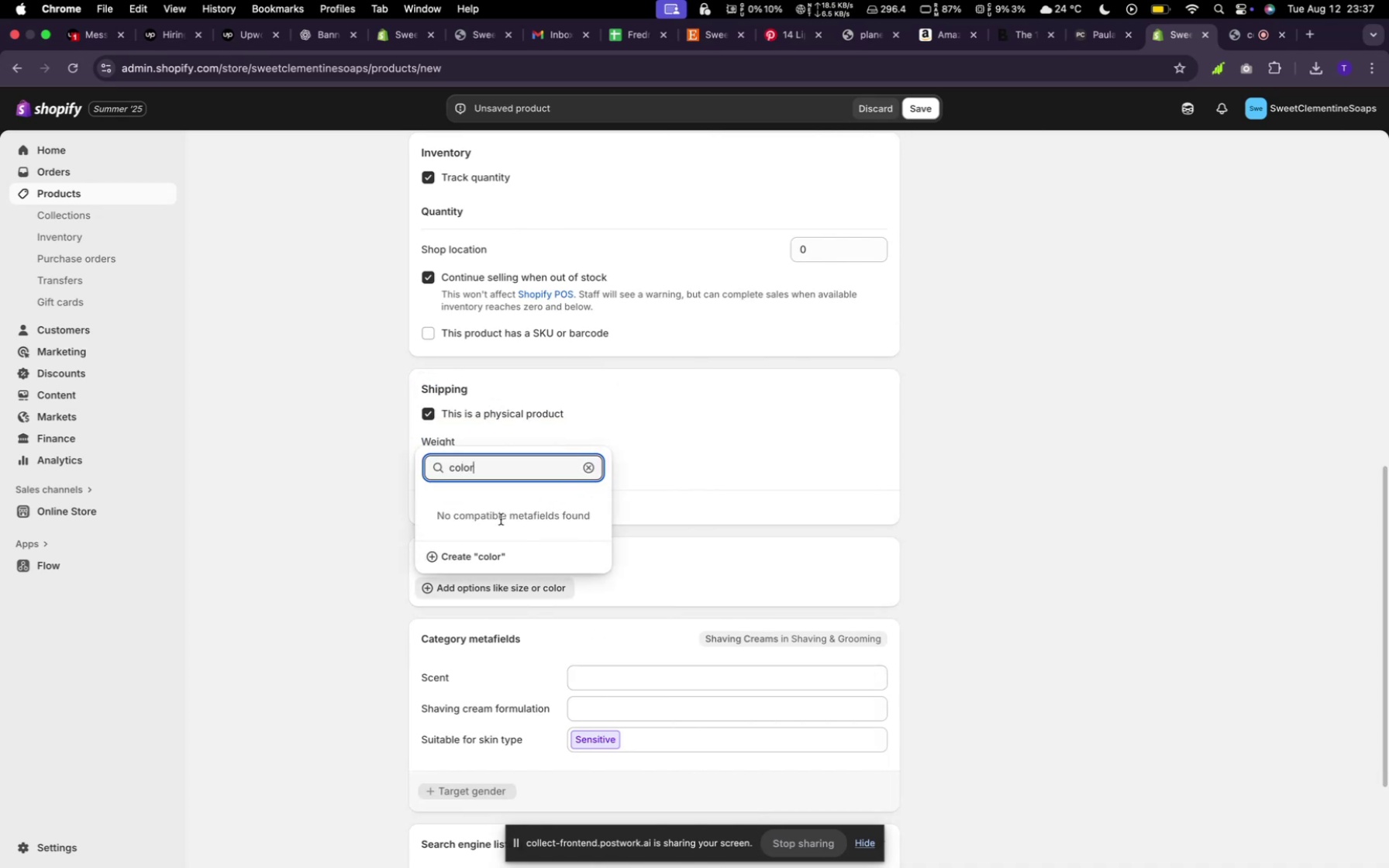 
mouse_move([508, 544])
 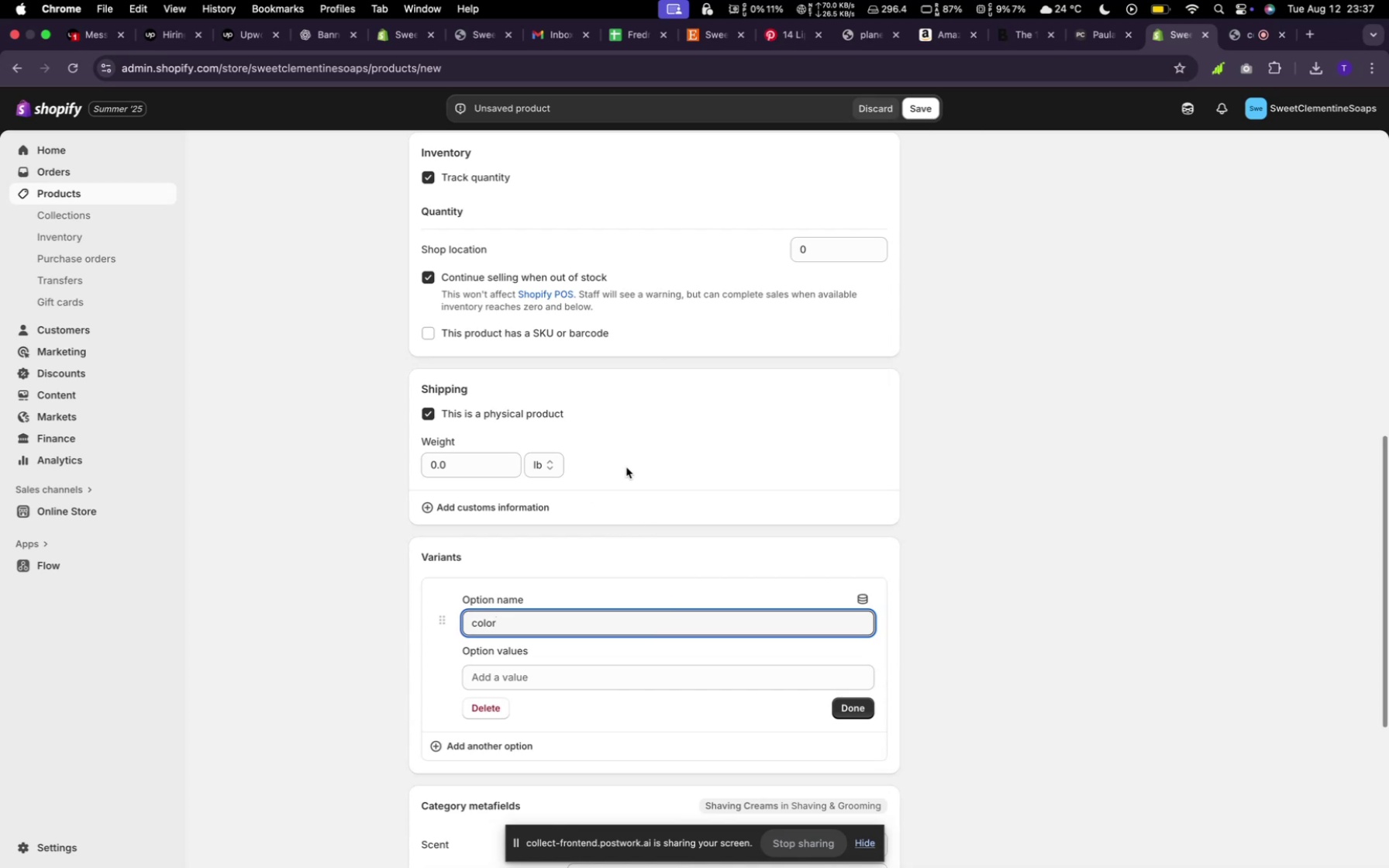 
scroll: coordinate [626, 482], scroll_direction: up, amount: 49.0
 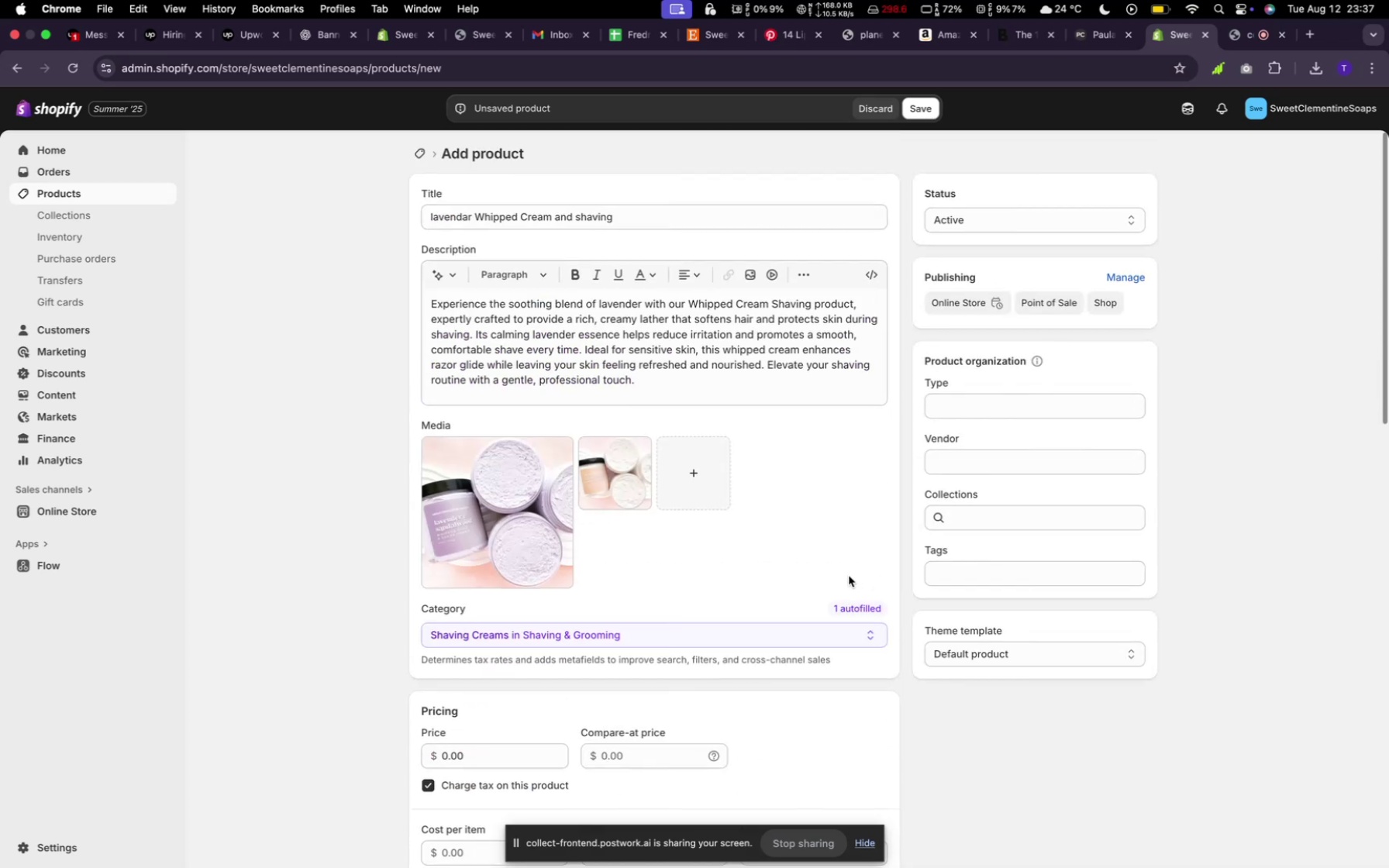 
scroll: coordinate [698, 484], scroll_direction: down, amount: 21.0
 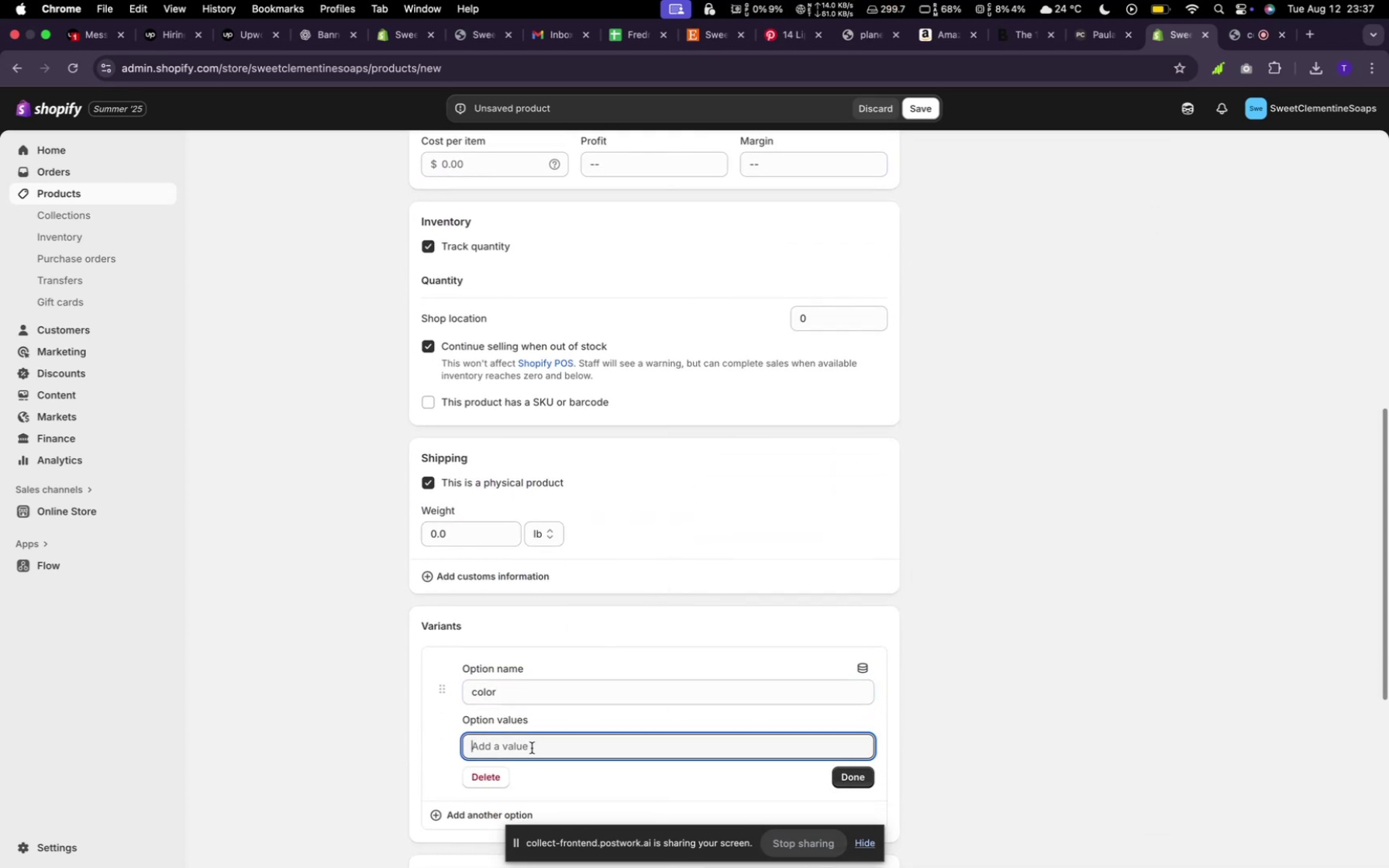 
type(purpule)
 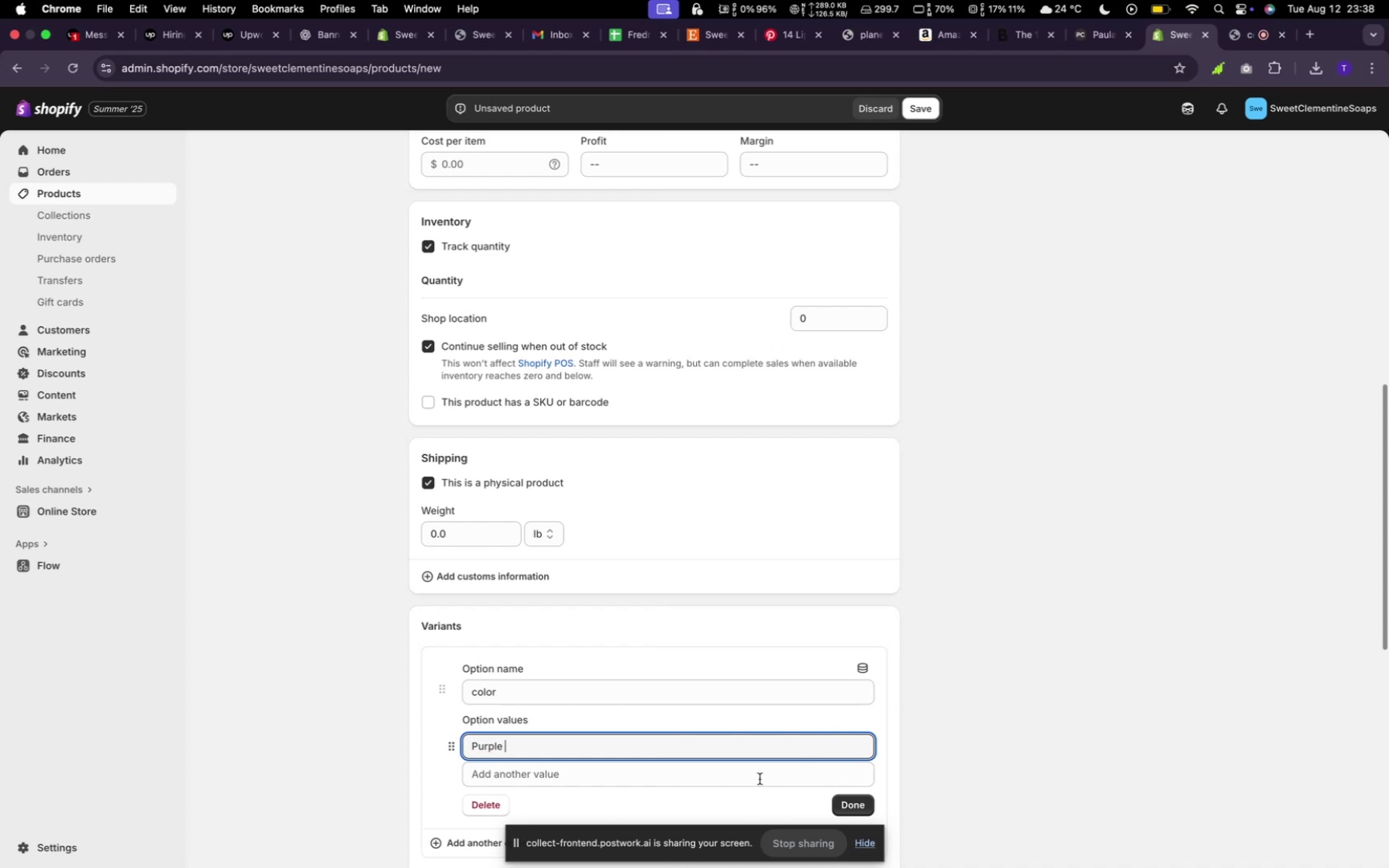 
left_click([741, 780])
 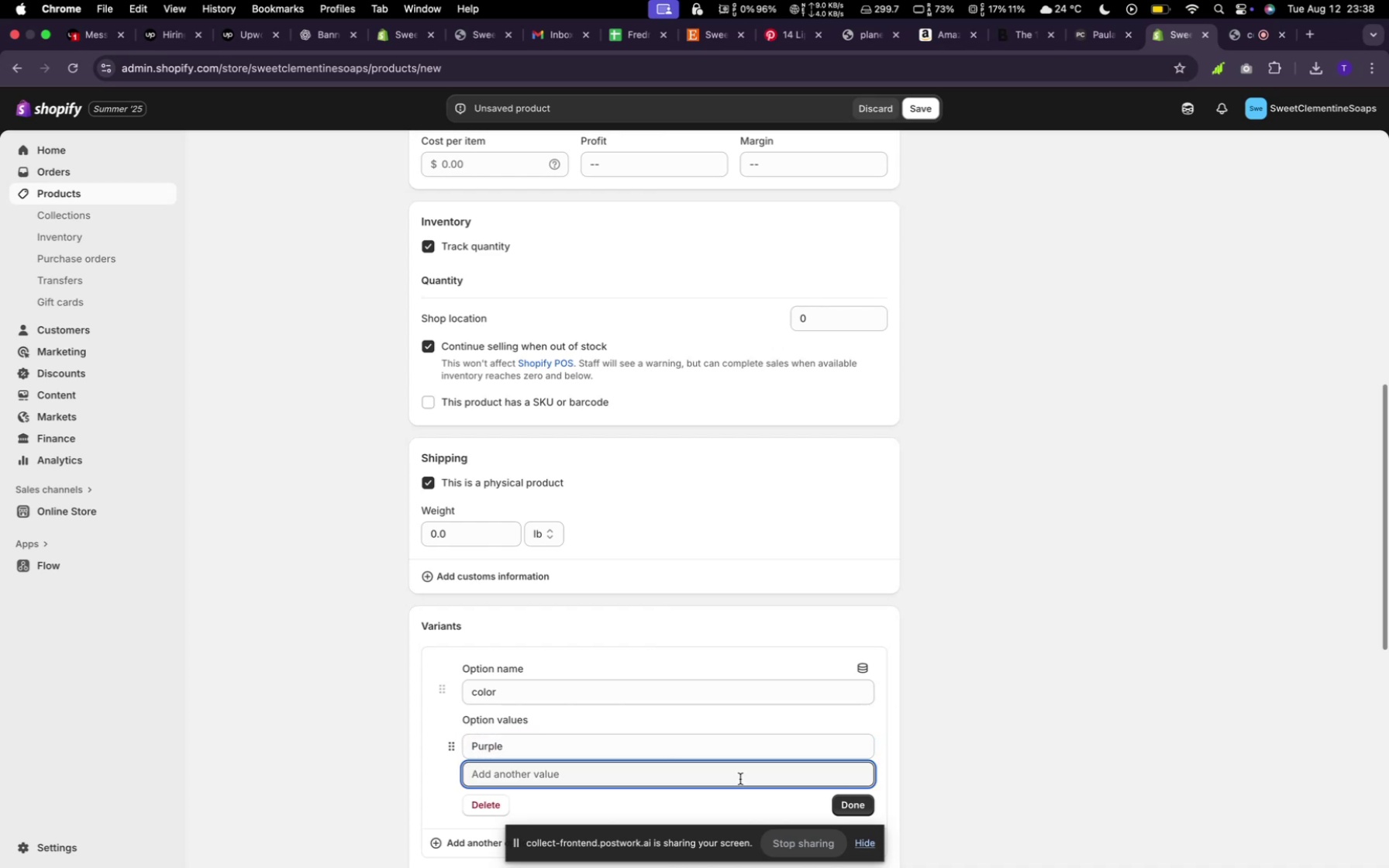 
type(Lavenda)
 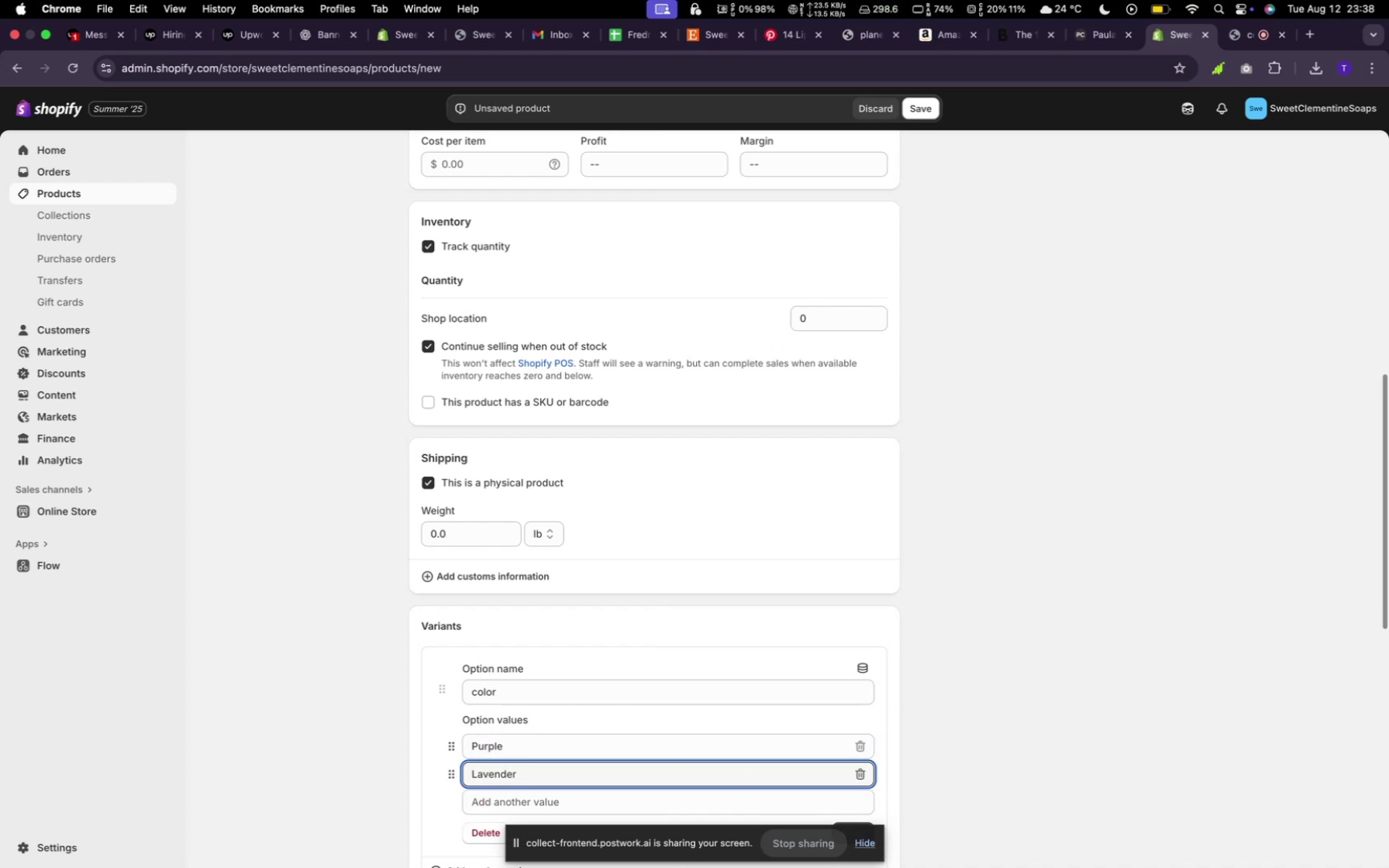 
scroll: coordinate [709, 679], scroll_direction: down, amount: 9.0
 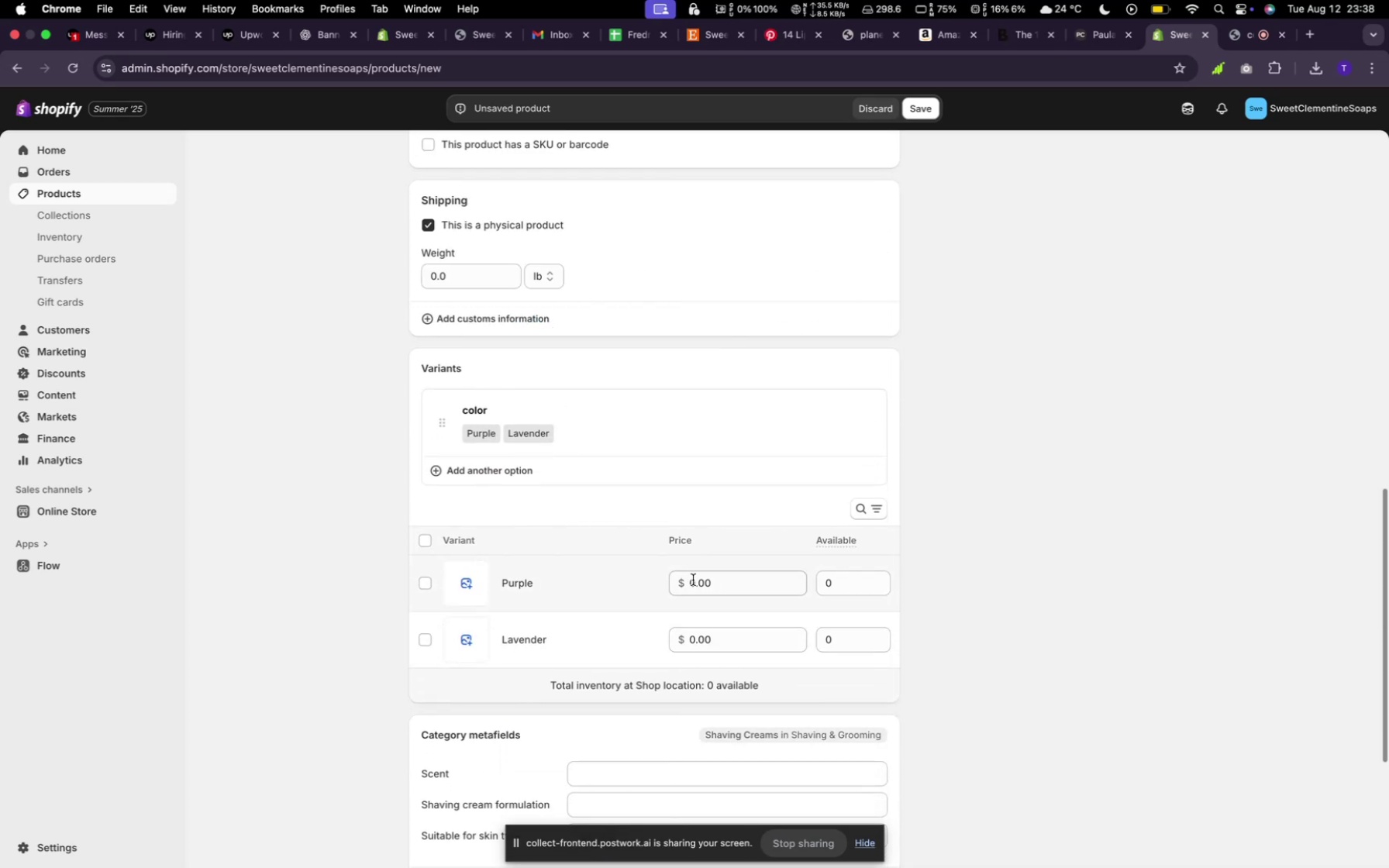 
wait(5.54)
 